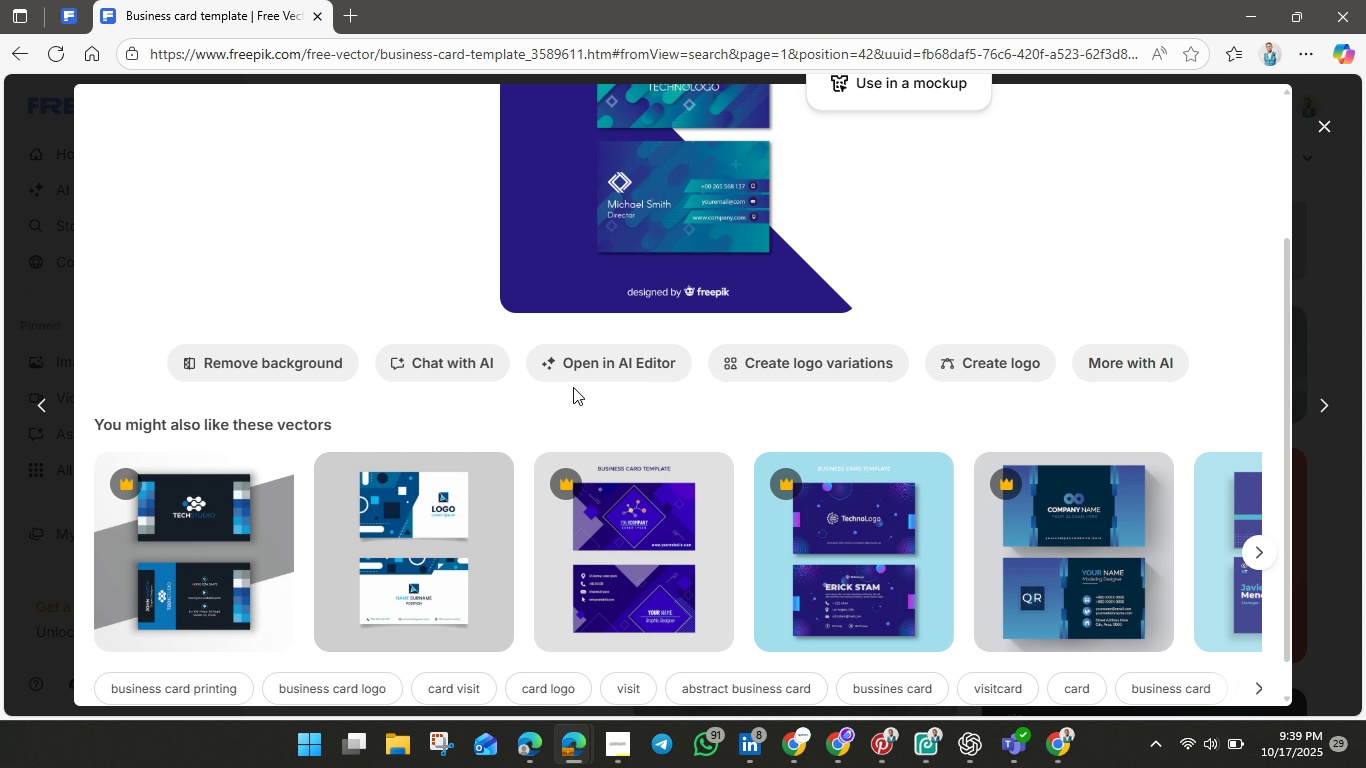 
scroll: coordinate [573, 386], scroll_direction: up, amount: 5.0
 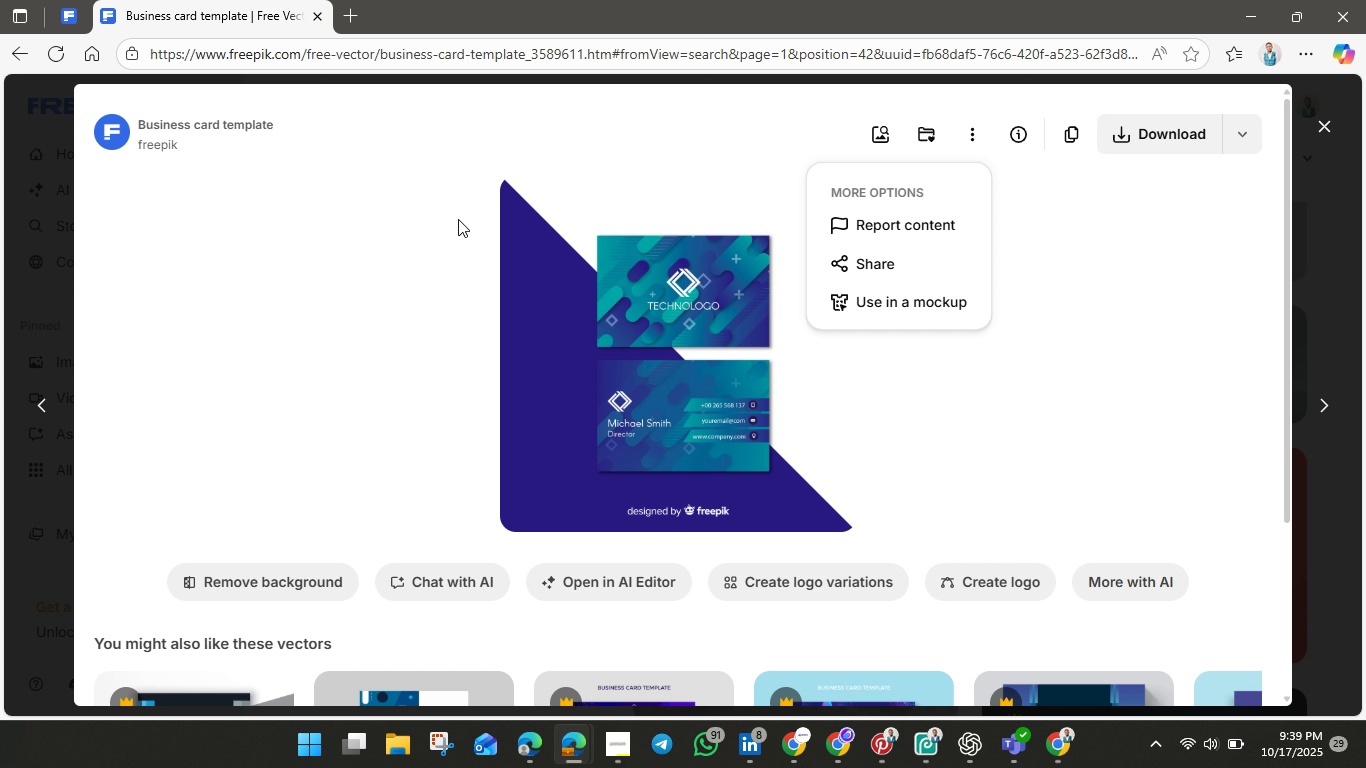 
wait(9.55)
 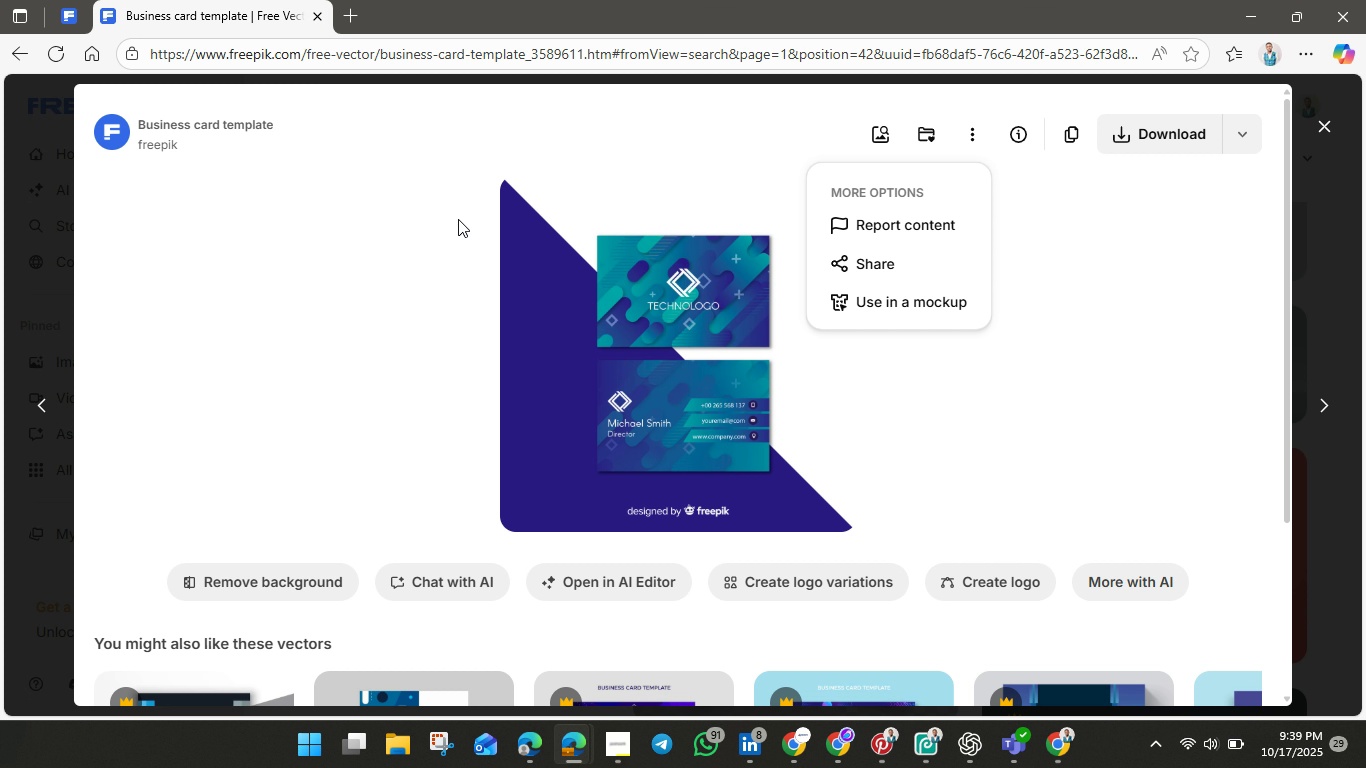 
left_click([17, 63])
 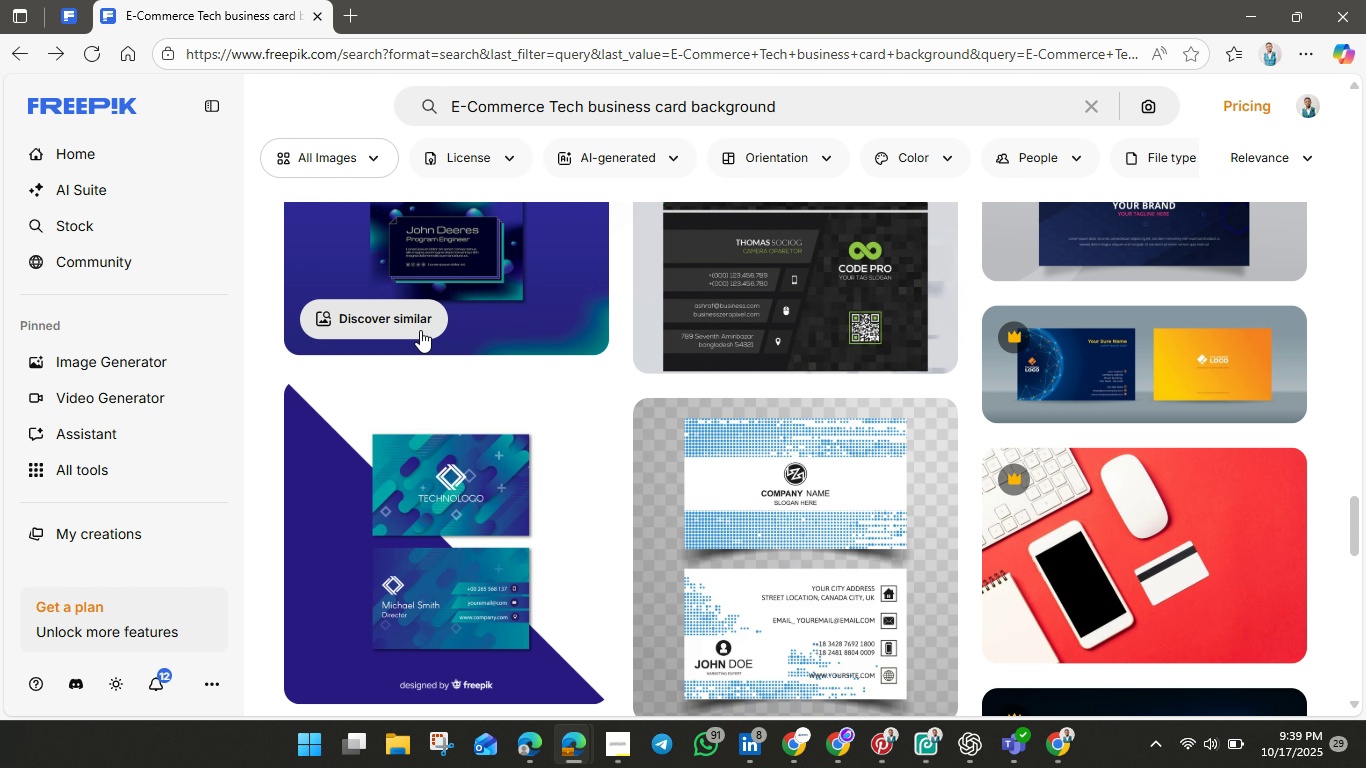 
scroll: coordinate [513, 390], scroll_direction: down, amount: 7.0
 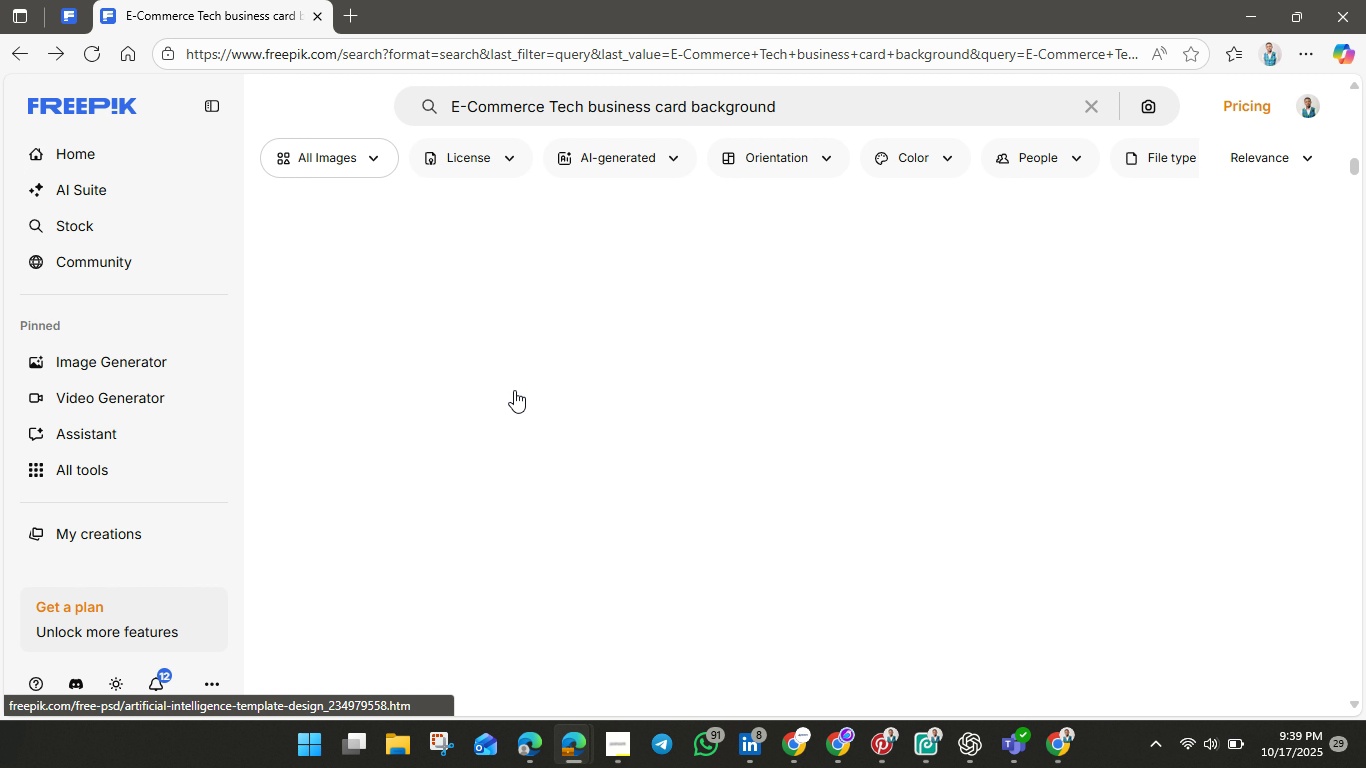 
scroll: coordinate [514, 390], scroll_direction: up, amount: 3.0
 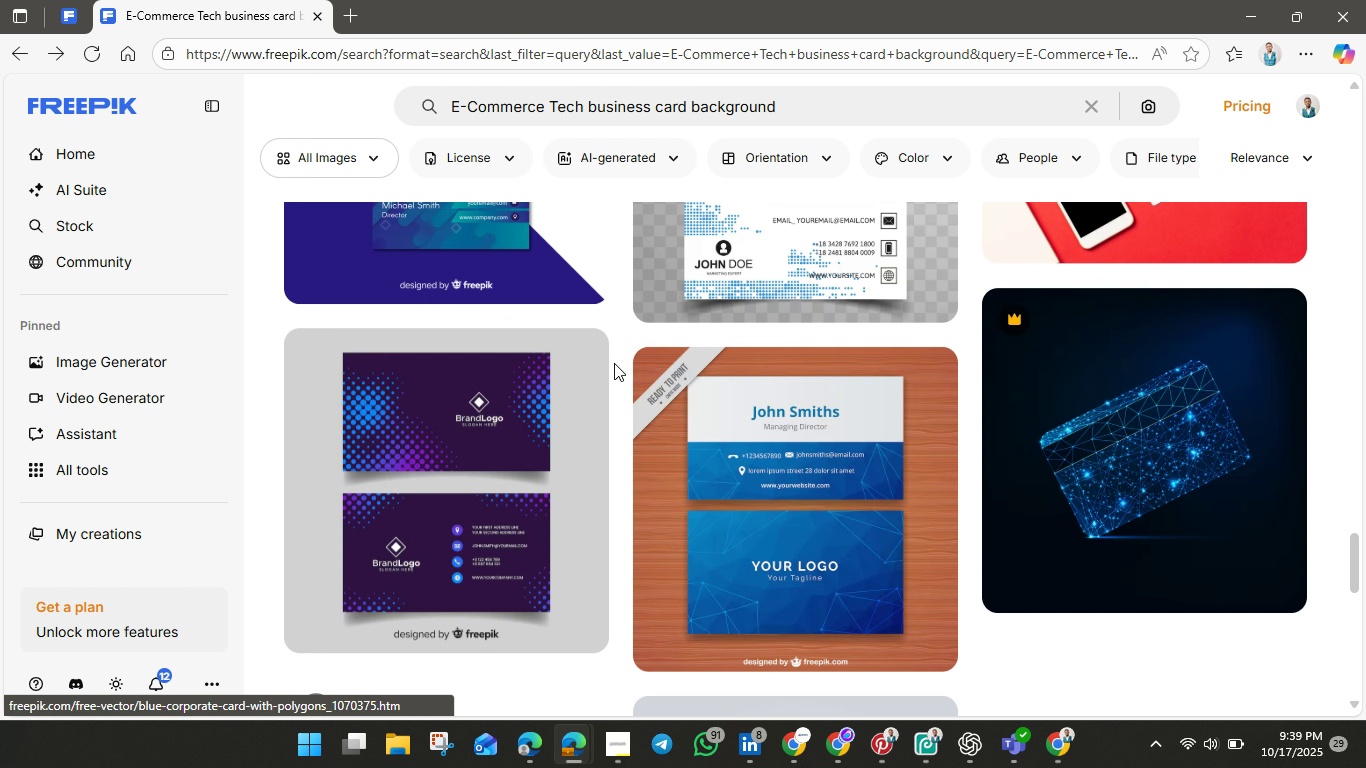 
scroll: coordinate [614, 363], scroll_direction: down, amount: 5.0
 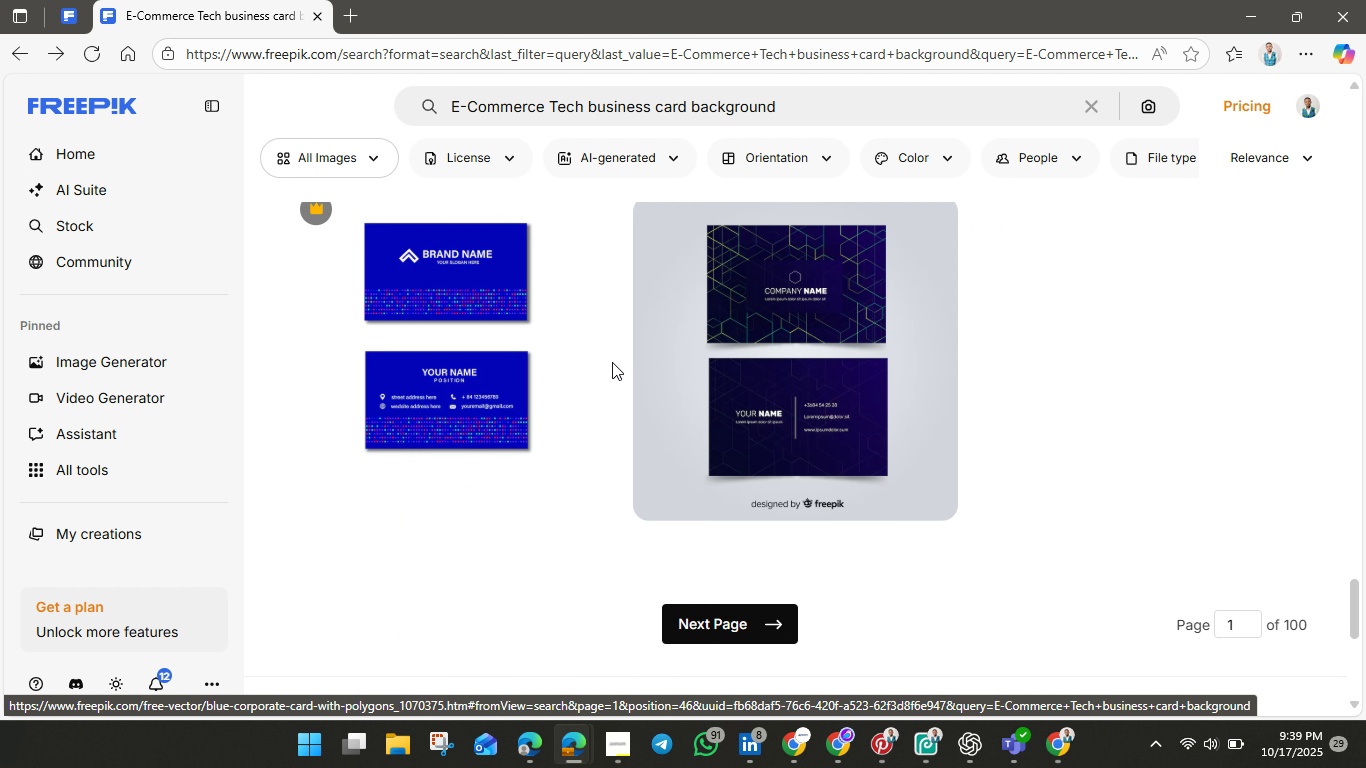 
scroll: coordinate [612, 362], scroll_direction: up, amount: 23.0
 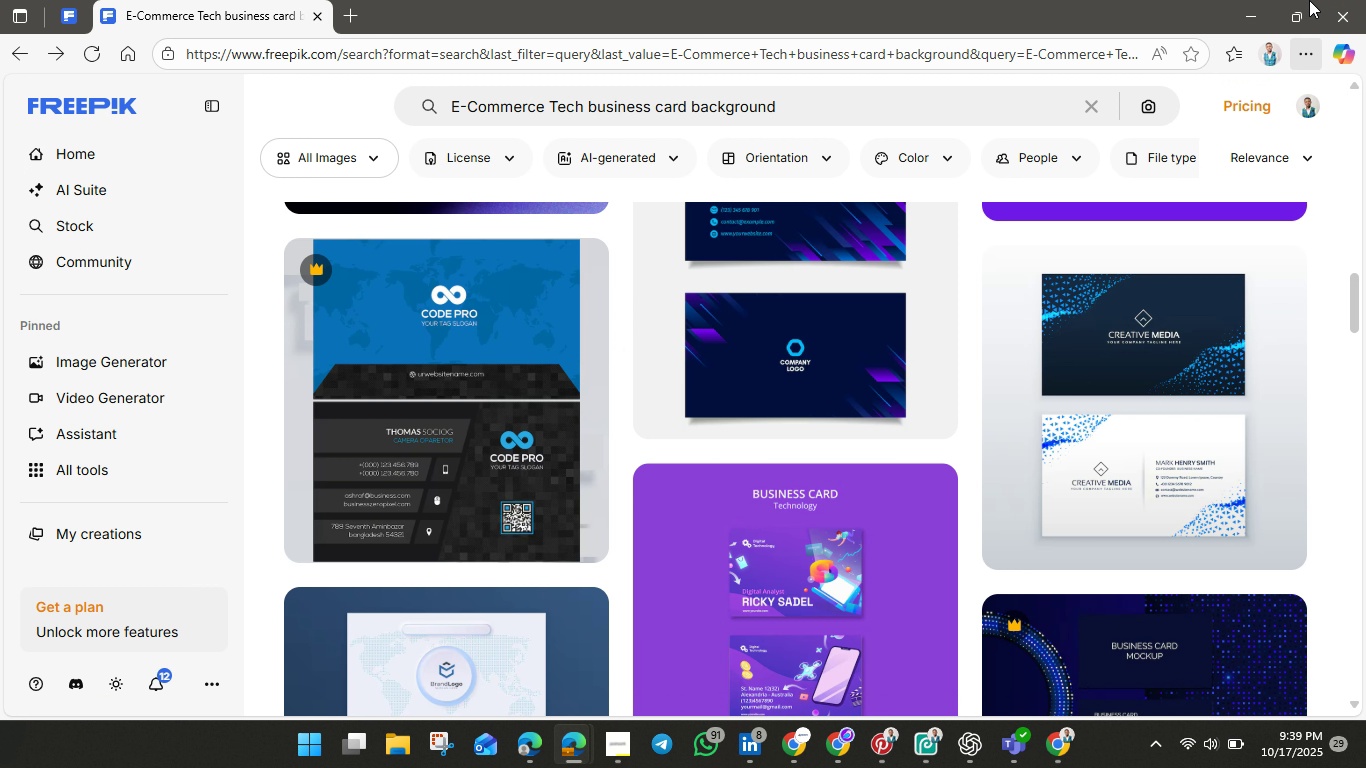 
wait(7.22)
 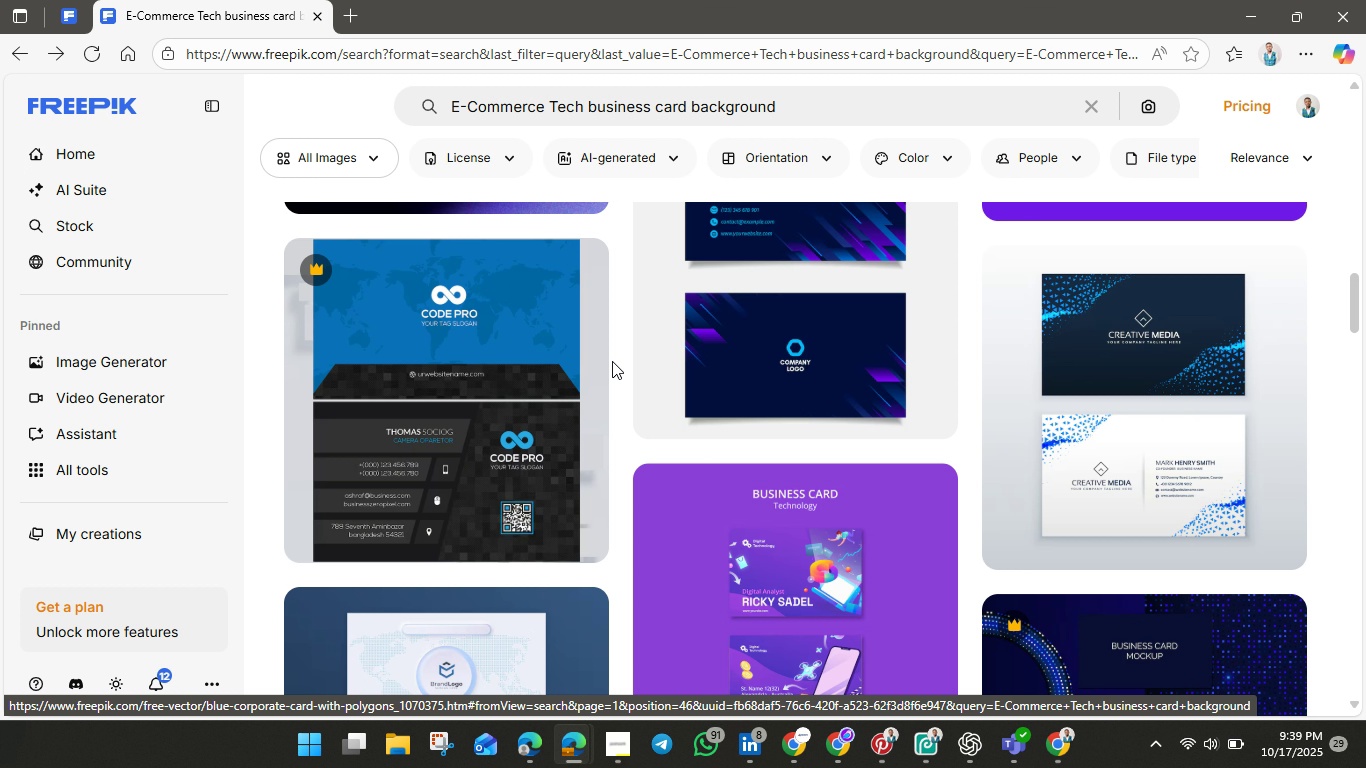 
left_click([1254, 15])
 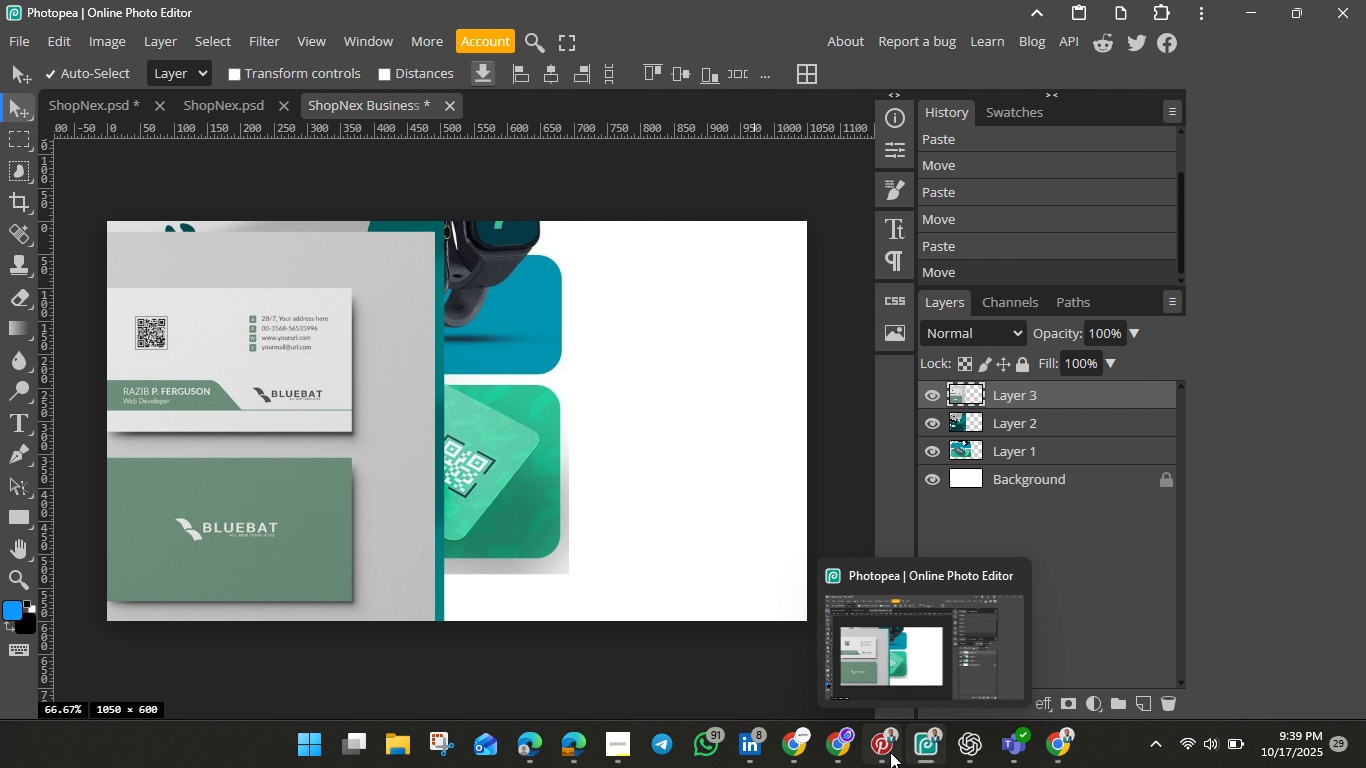 
left_click([885, 747])
 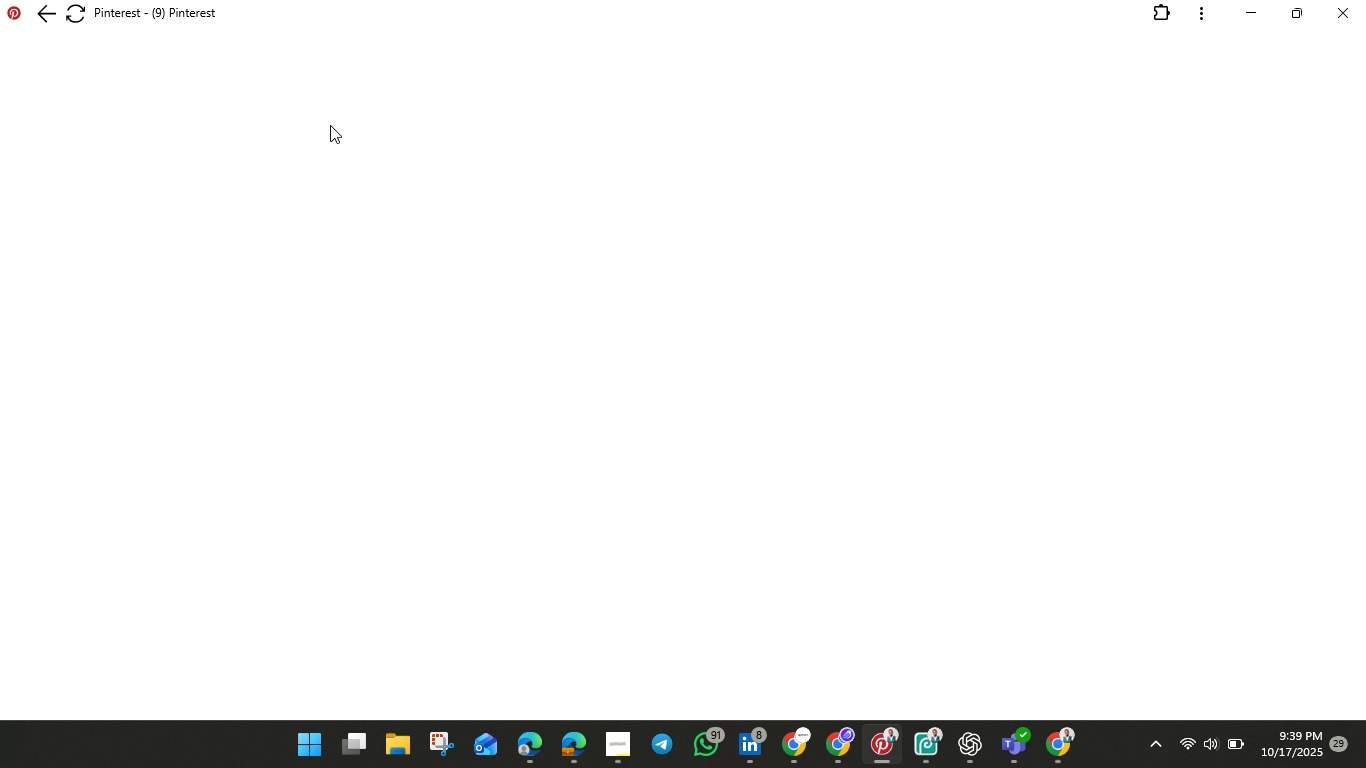 
wait(8.03)
 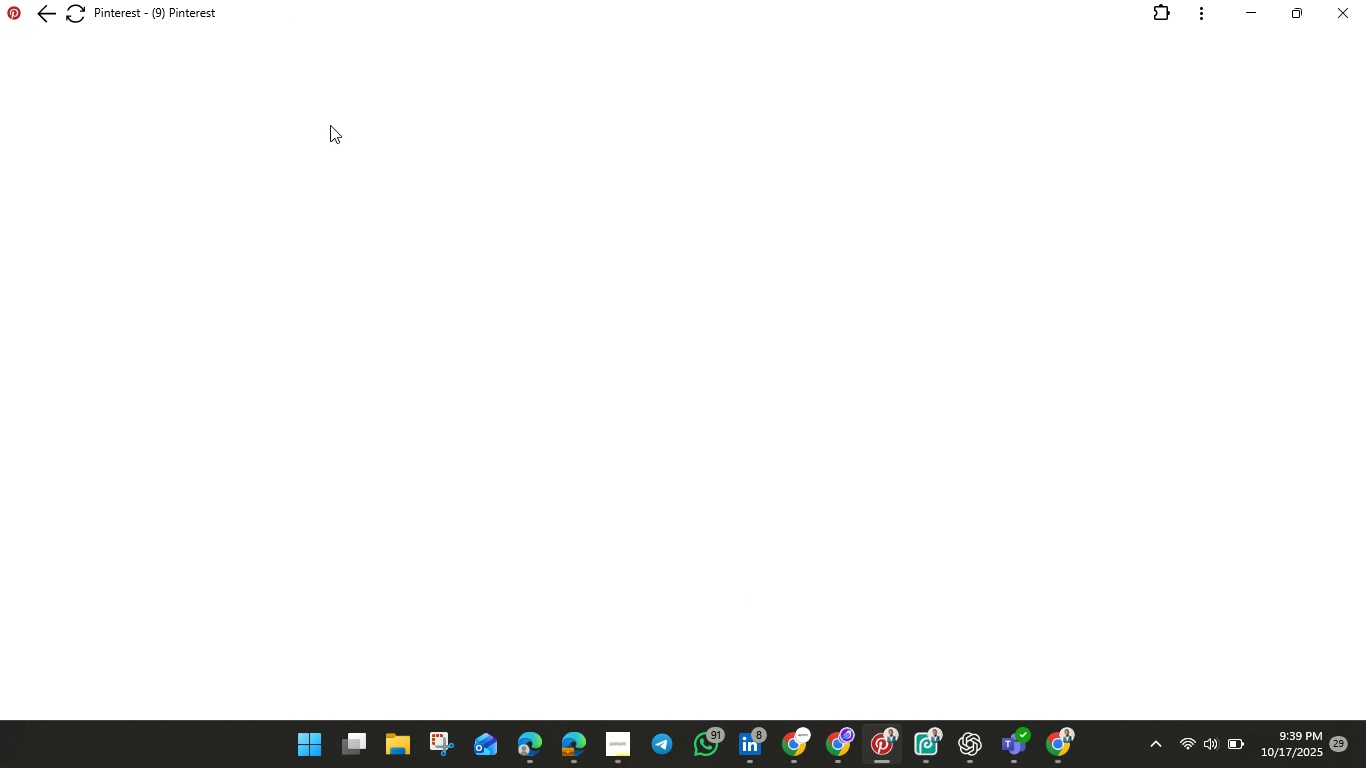 
left_click([971, 61])
 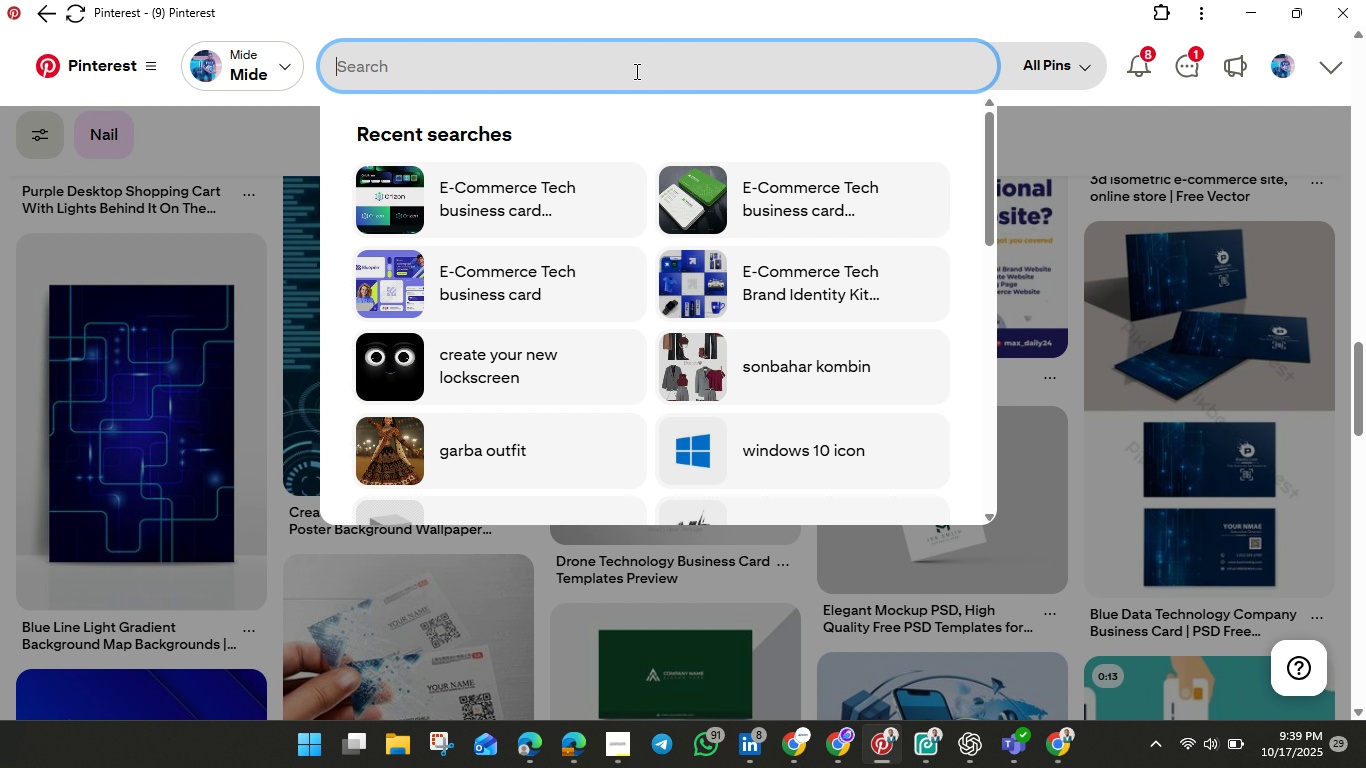 
type(cube ptter)
key(Backspace)
key(Backspace)
key(Backspace)
key(Backspace)
type(attern)
 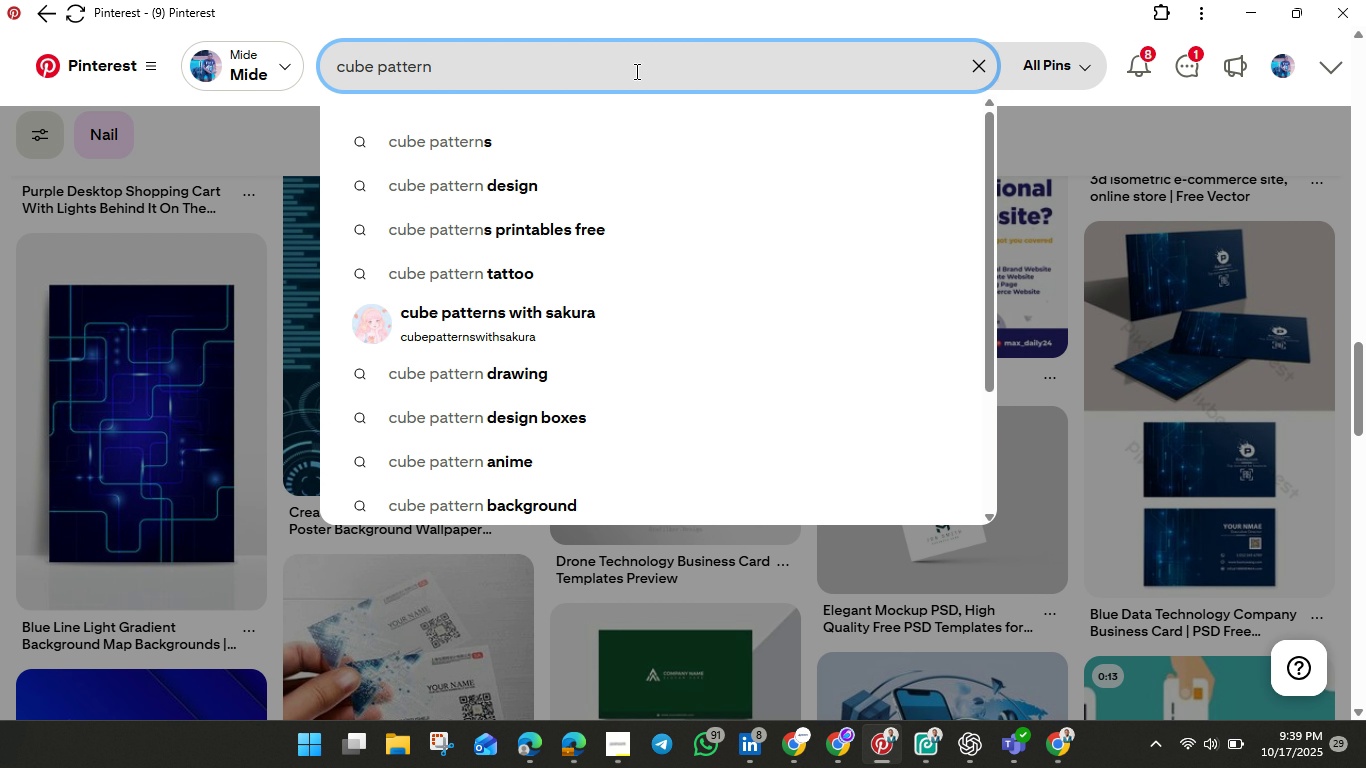 
key(Enter)
 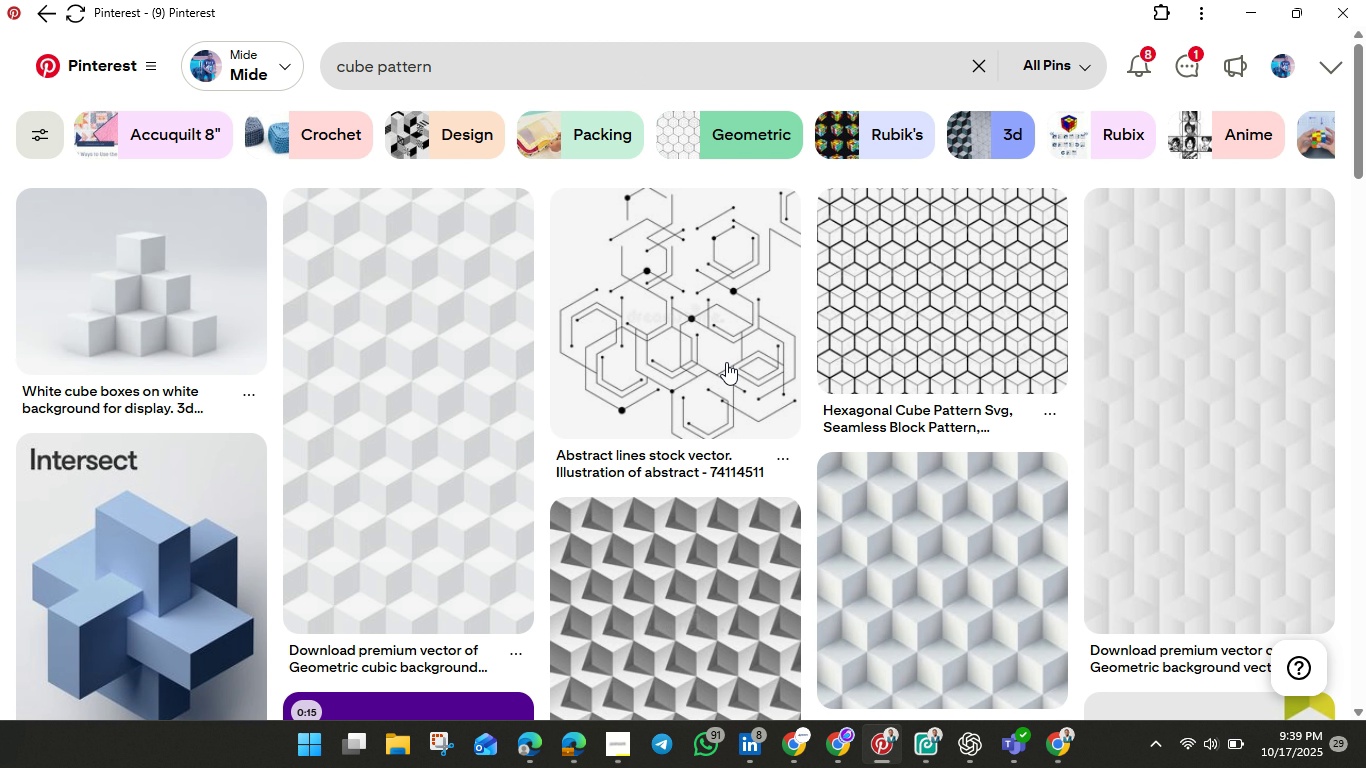 
scroll: coordinate [774, 392], scroll_direction: down, amount: 8.0
 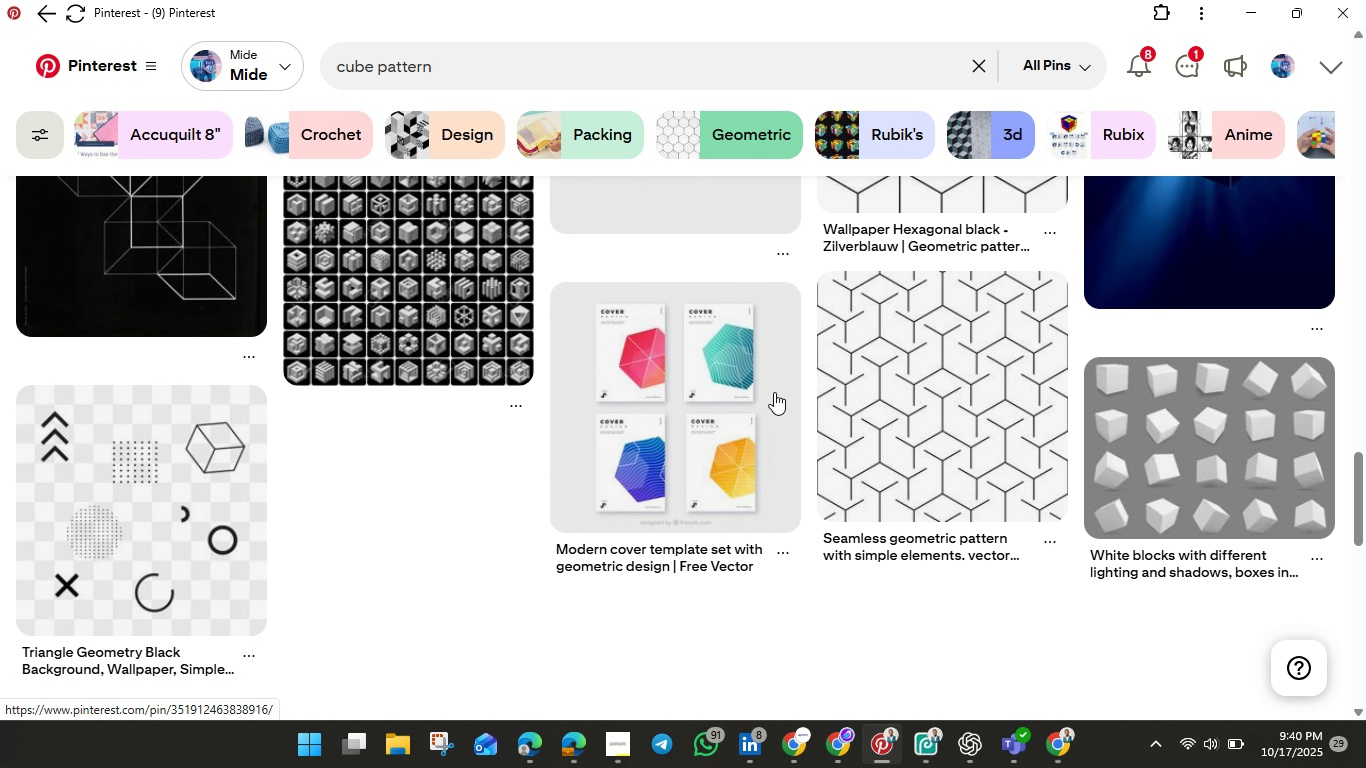 
scroll: coordinate [774, 391], scroll_direction: down, amount: 15.0
 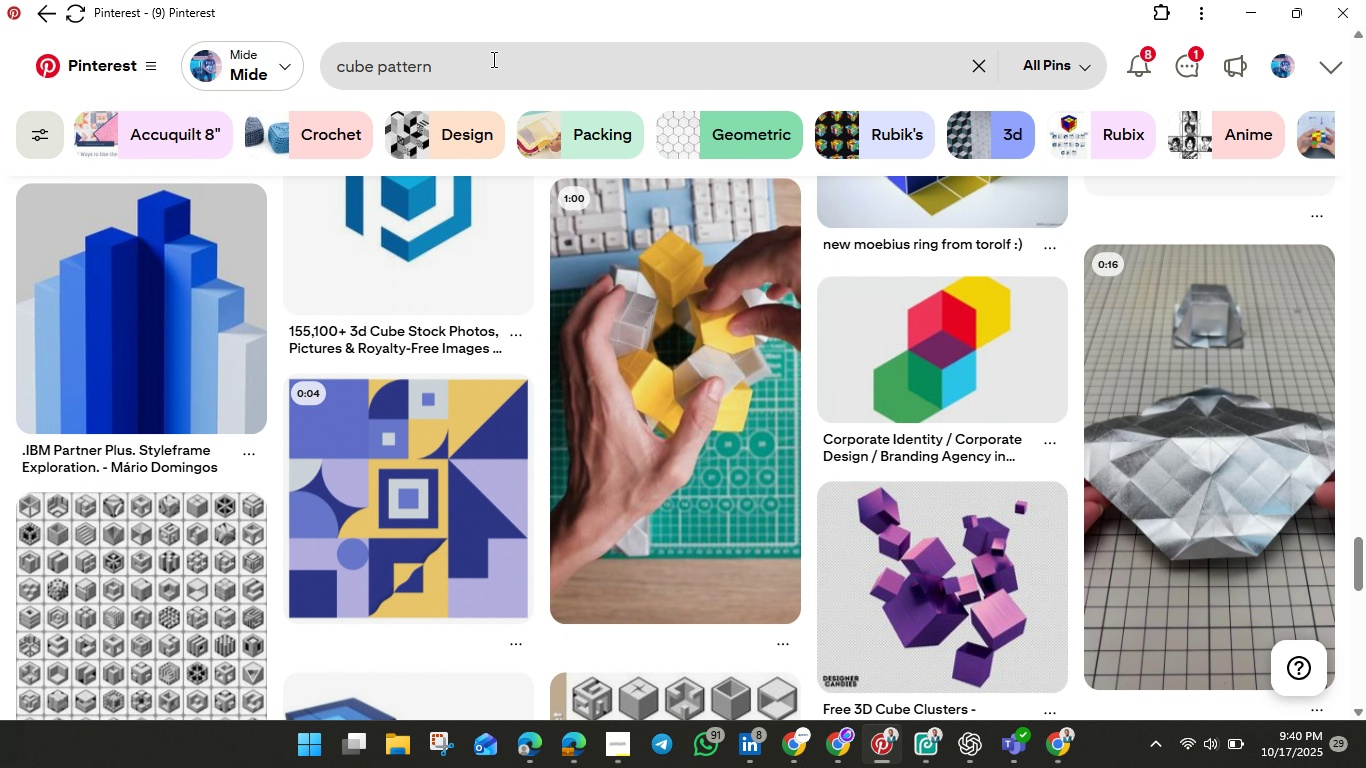 
double_click([492, 59])
 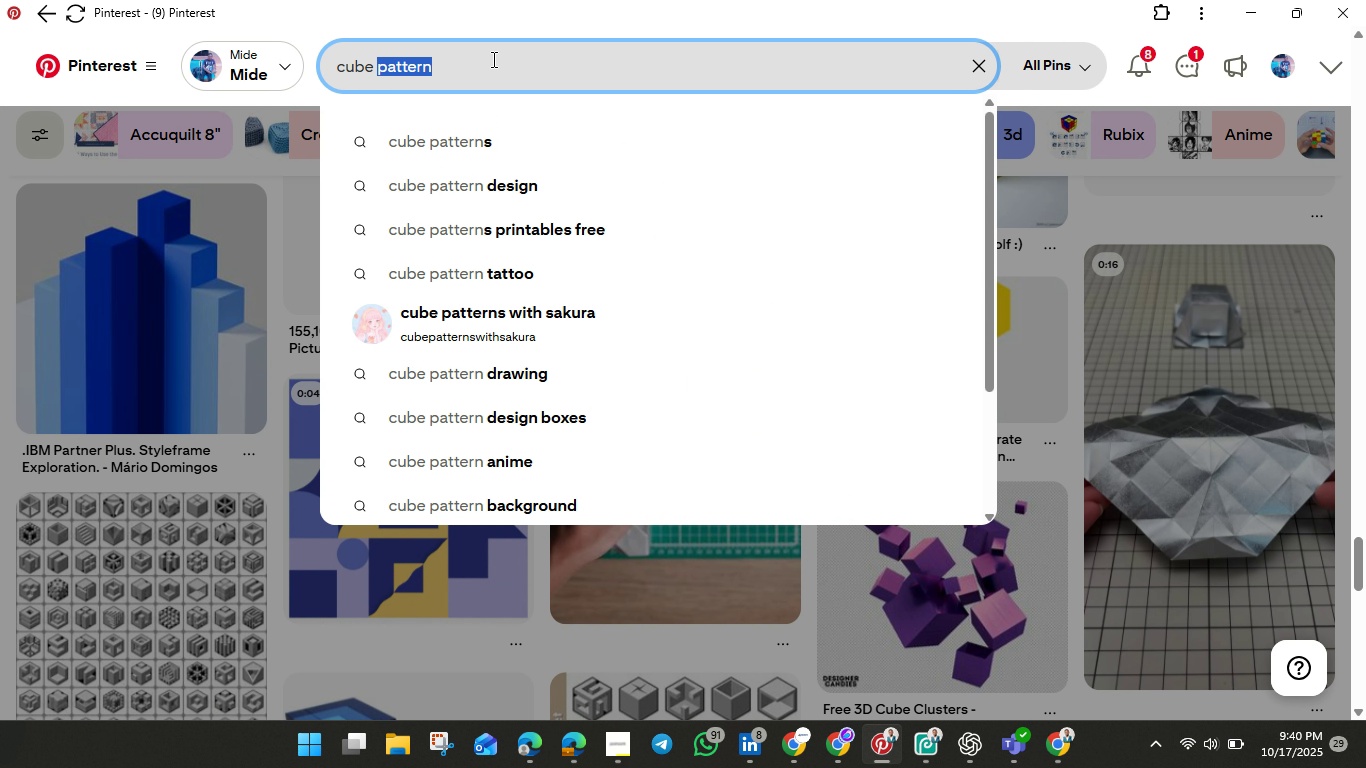 
hold_key(key=Backspace, duration=1.21)
 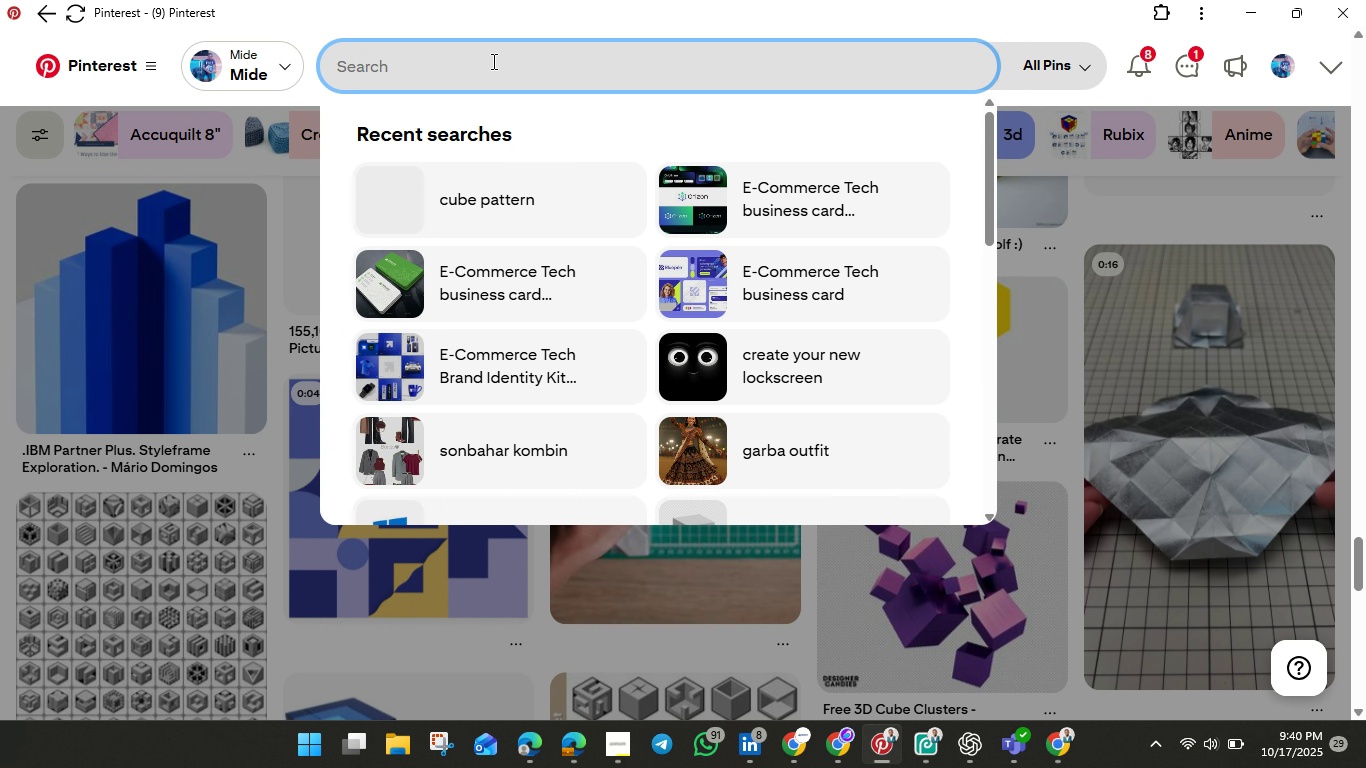 
type(attern)
 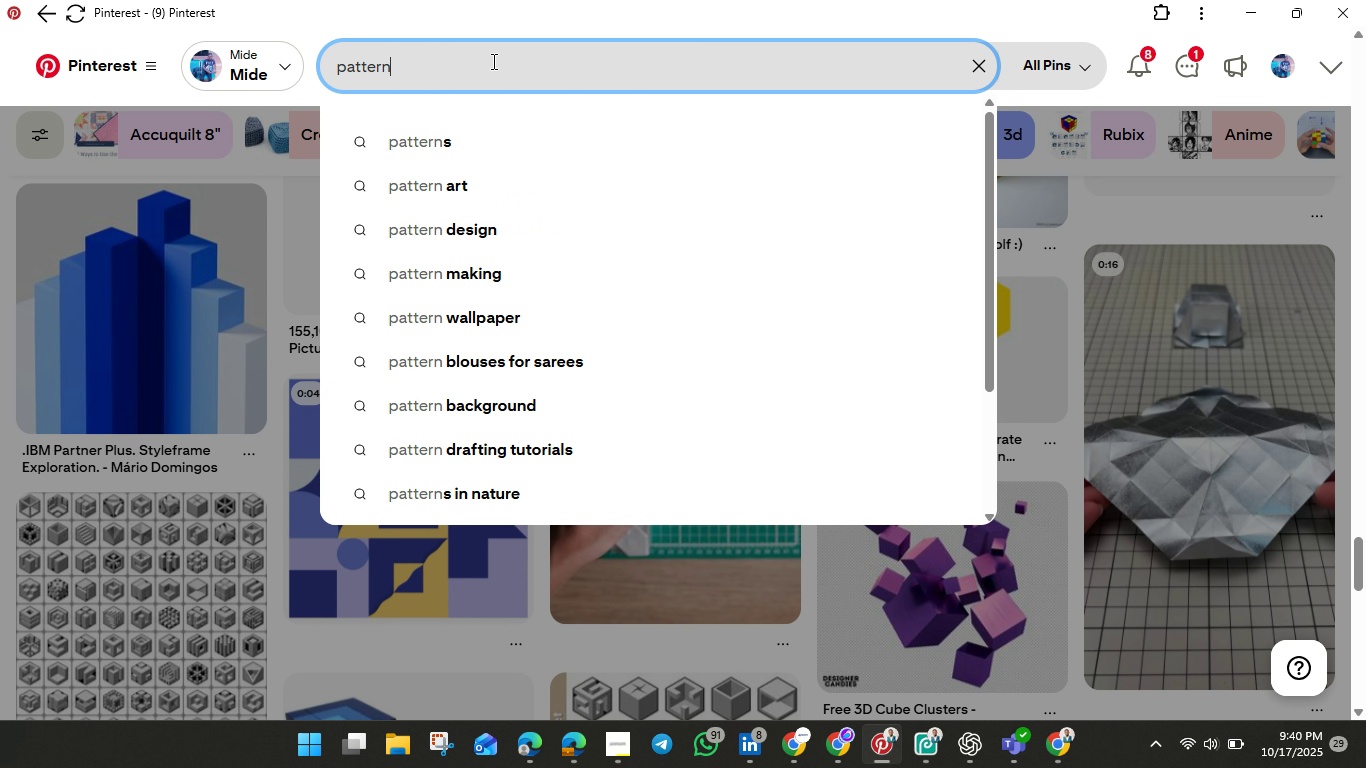 
hold_key(key=Enter, duration=0.6)
 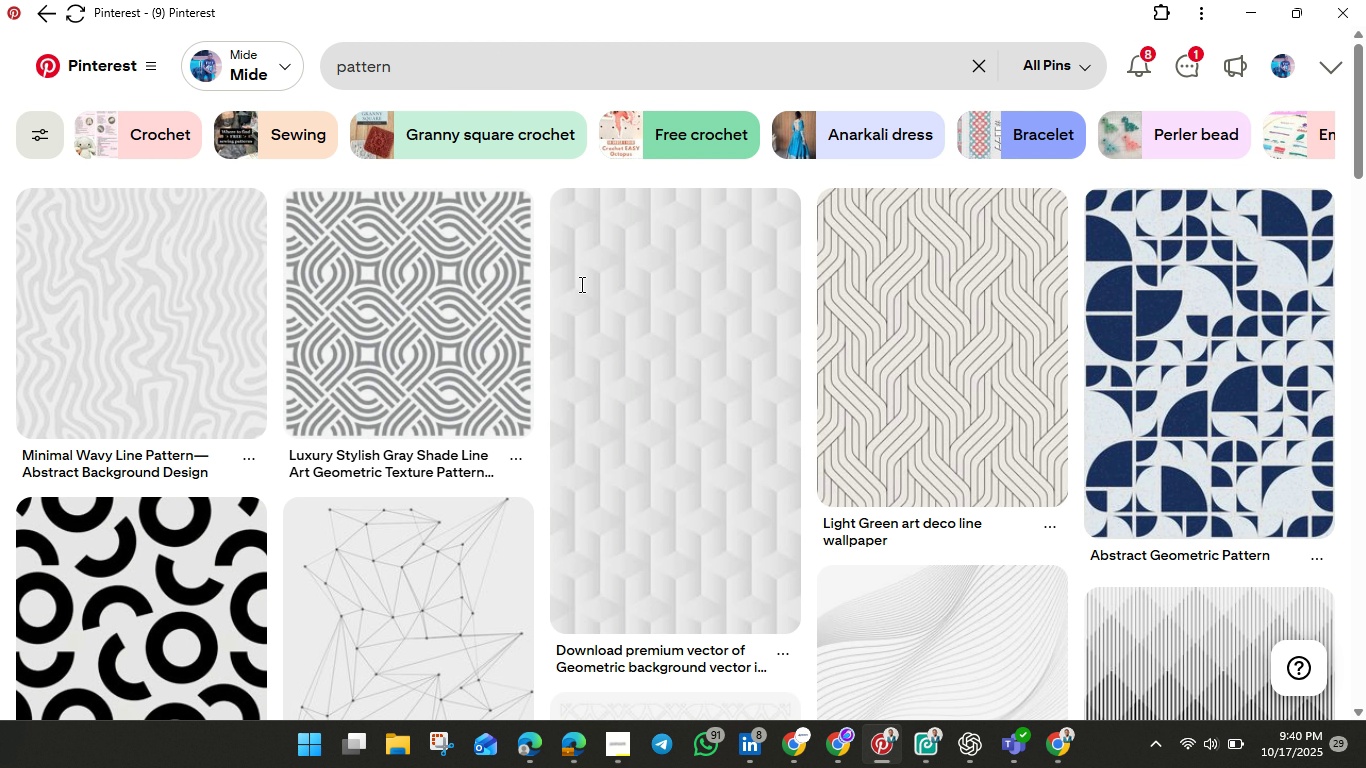 
scroll: coordinate [806, 342], scroll_direction: down, amount: 10.0
 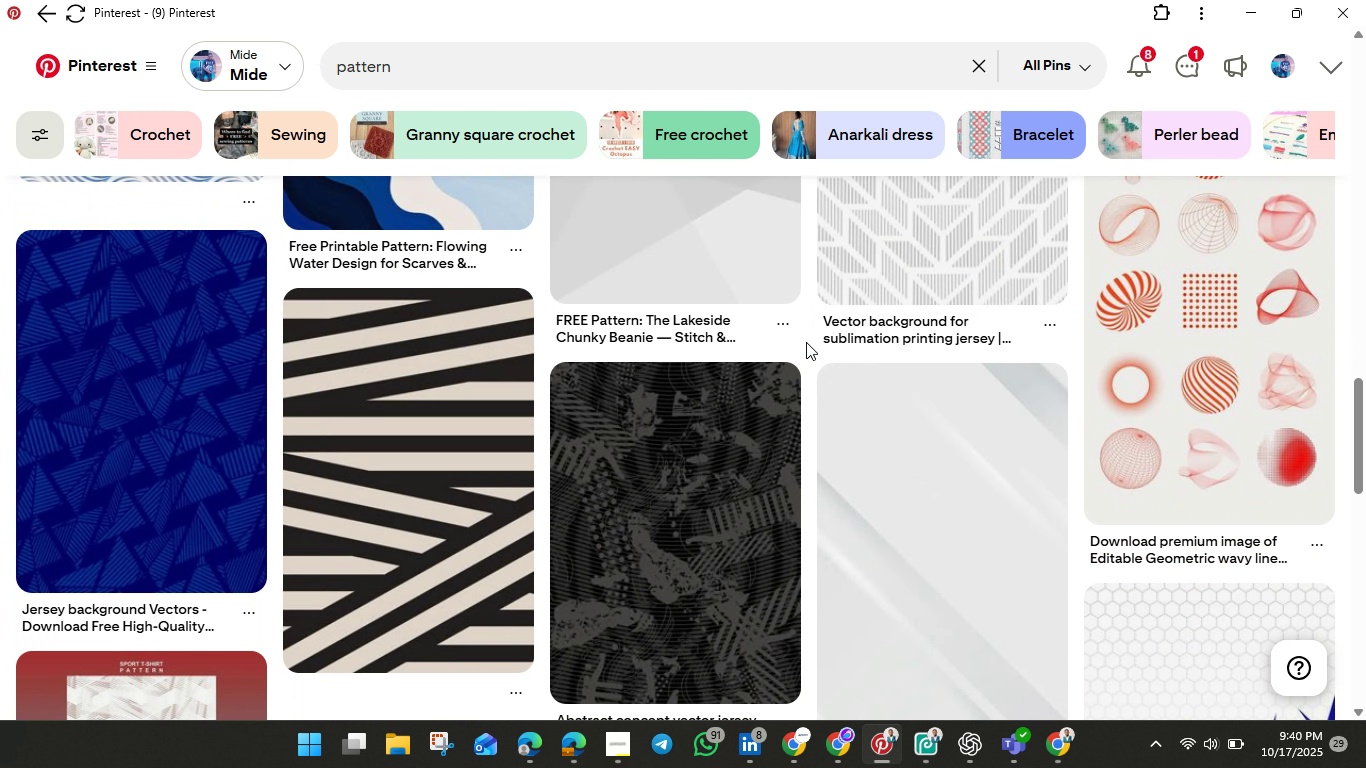 
scroll: coordinate [799, 342], scroll_direction: down, amount: 21.0
 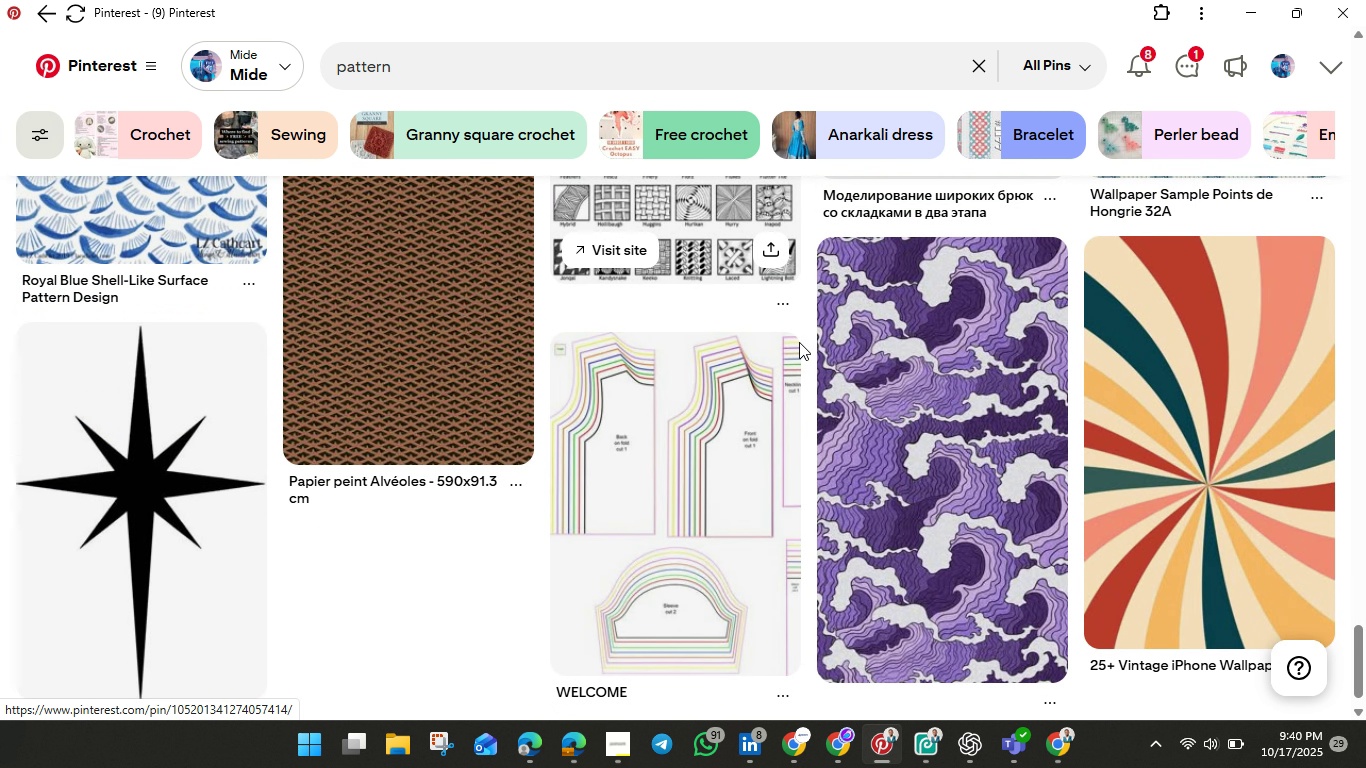 
scroll: coordinate [797, 342], scroll_direction: down, amount: 3.0
 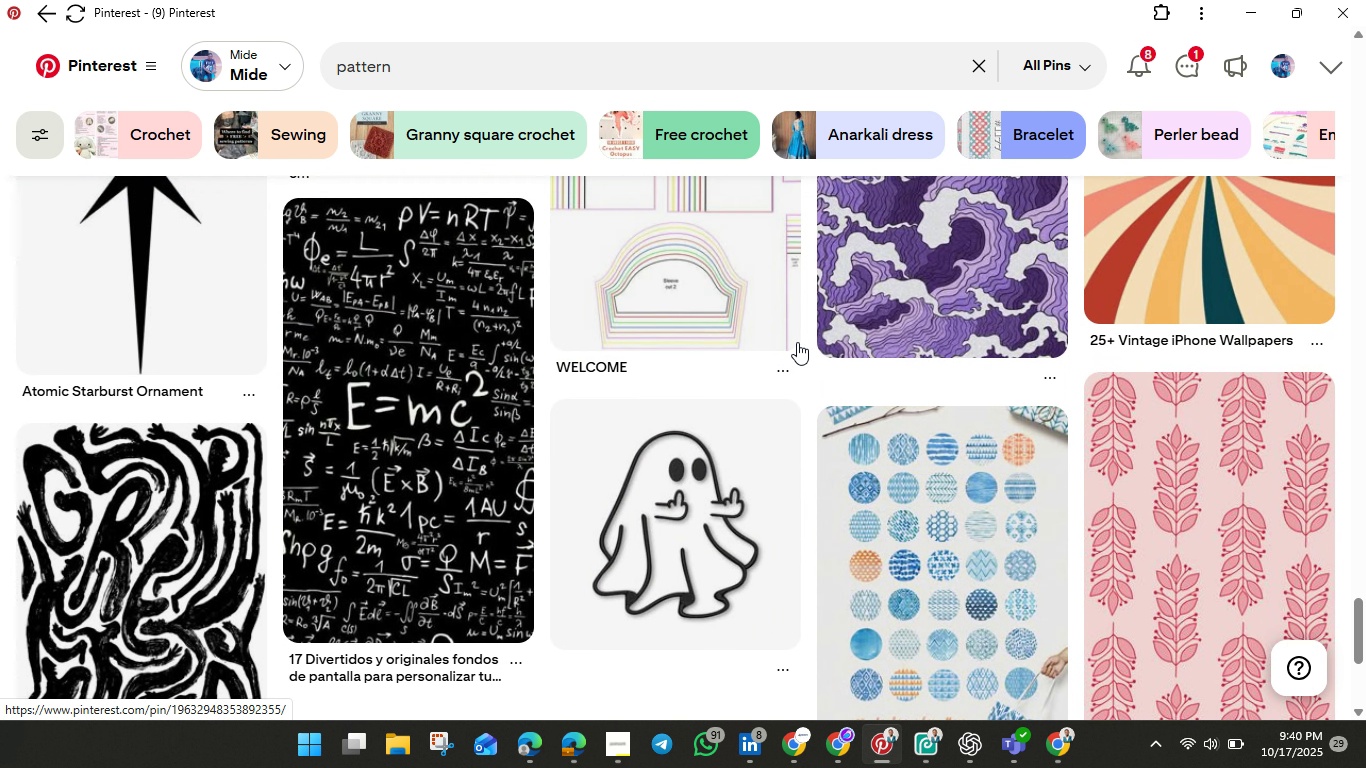 
scroll: coordinate [794, 327], scroll_direction: up, amount: 19.0
 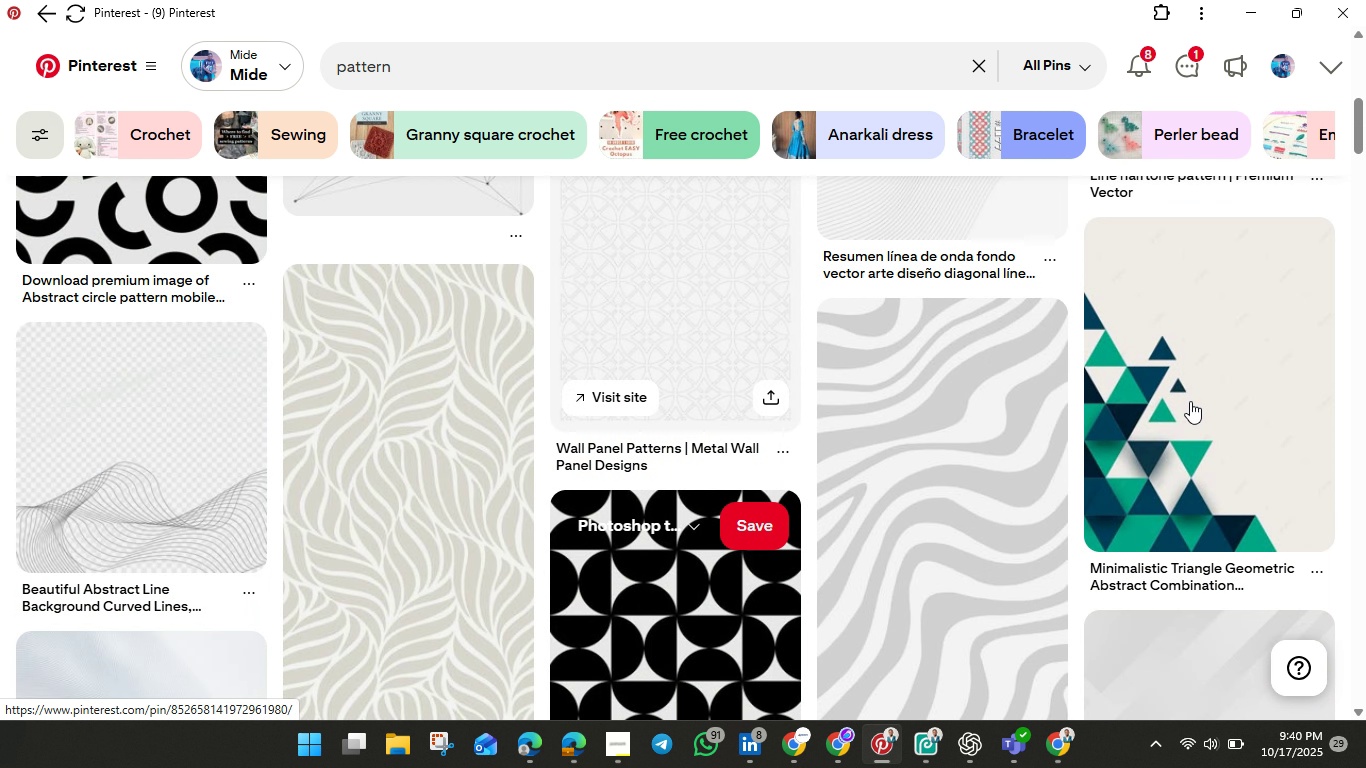 
left_click([1190, 401])
 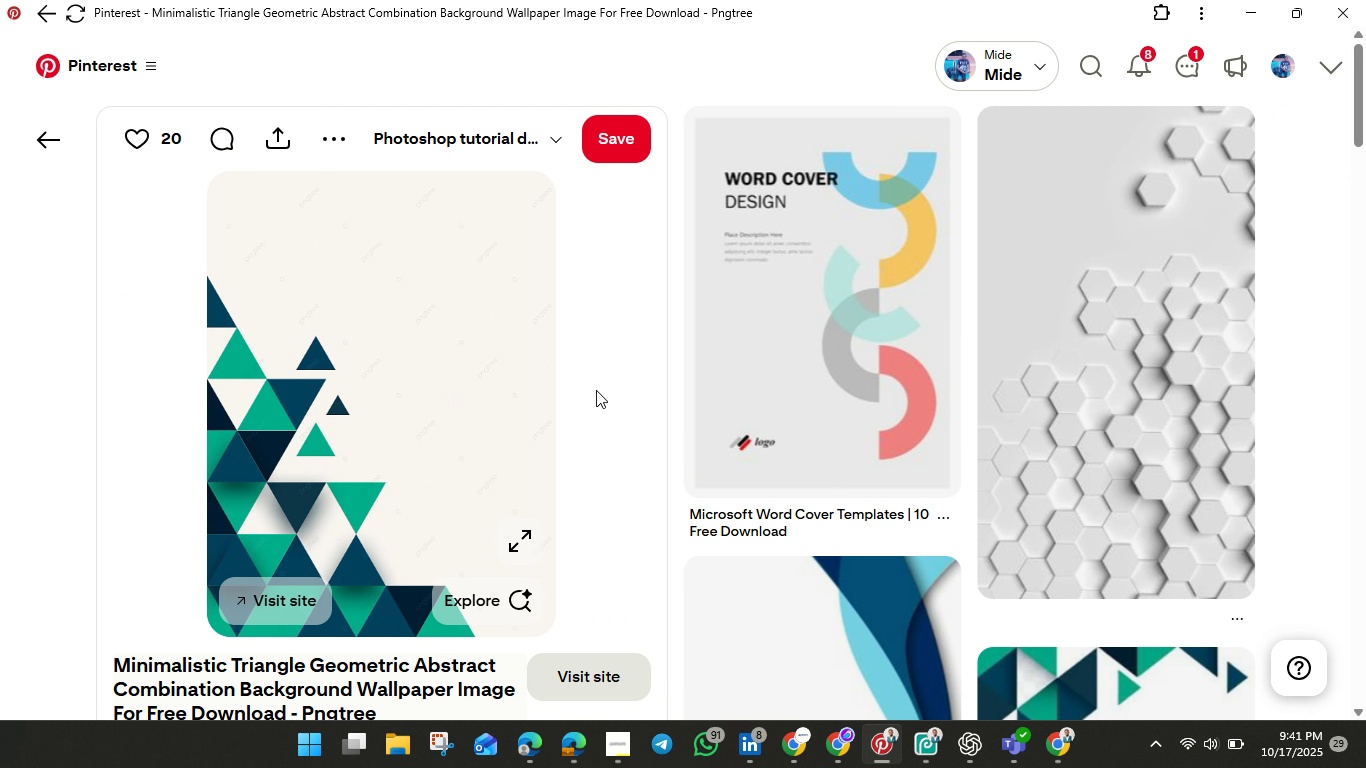 
wait(5.97)
 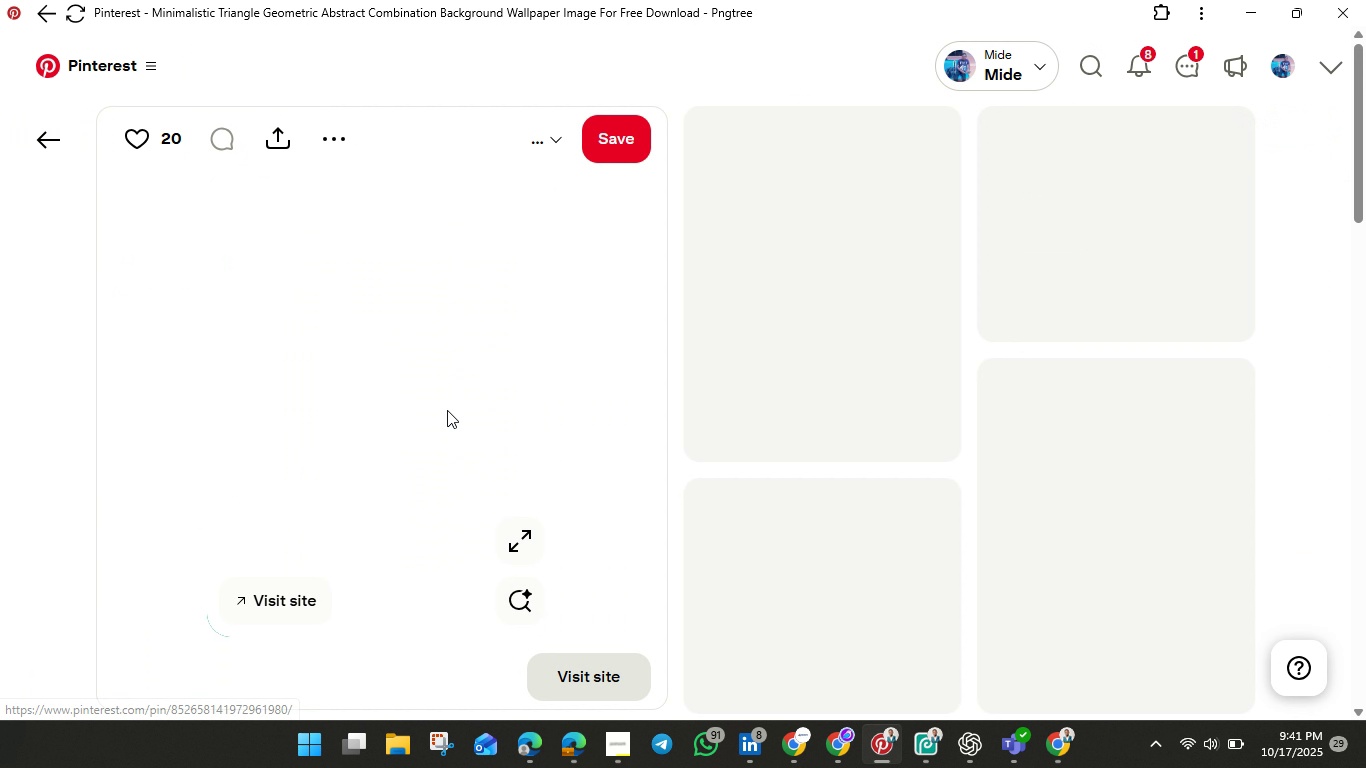 
scroll: coordinate [895, 476], scroll_direction: down, amount: 10.0
 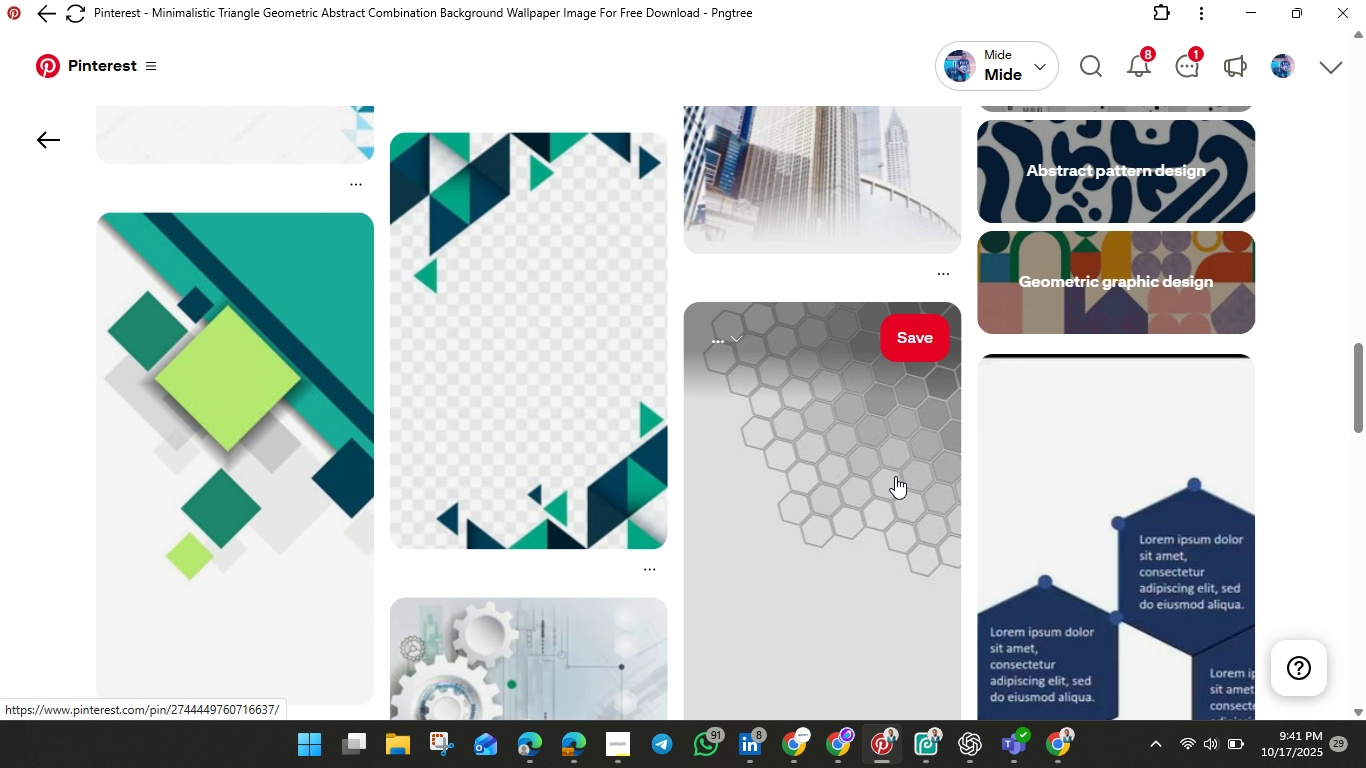 
scroll: coordinate [893, 474], scroll_direction: down, amount: 10.0
 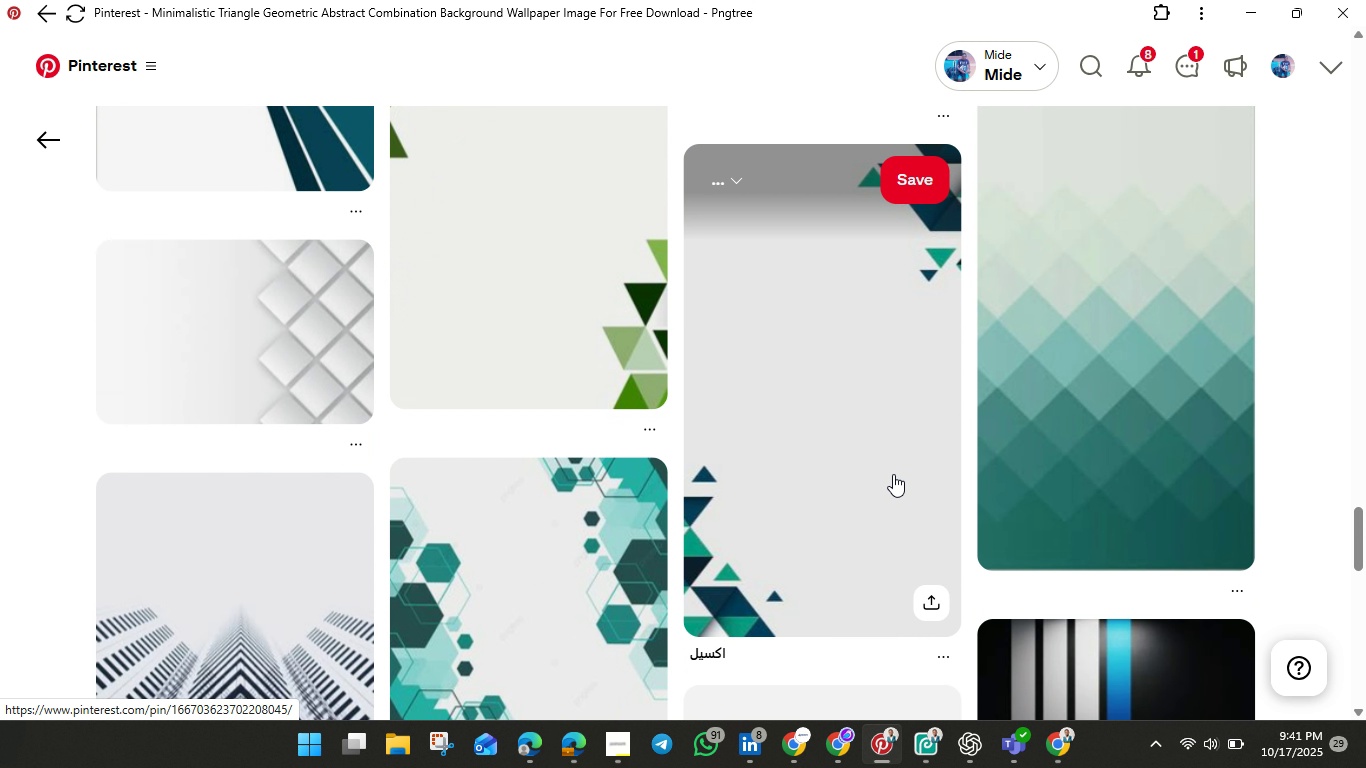 
scroll: coordinate [891, 472], scroll_direction: down, amount: 18.0
 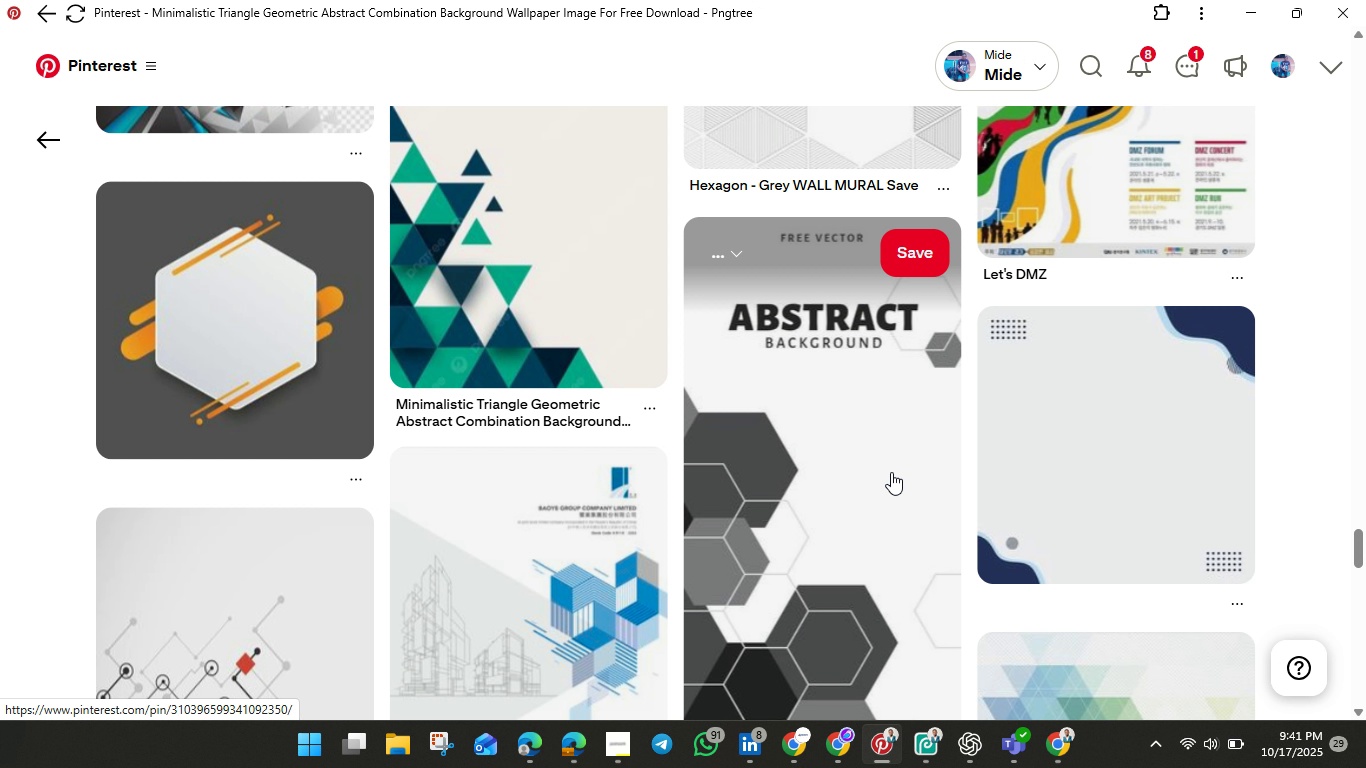 
scroll: coordinate [890, 472], scroll_direction: down, amount: 10.0
 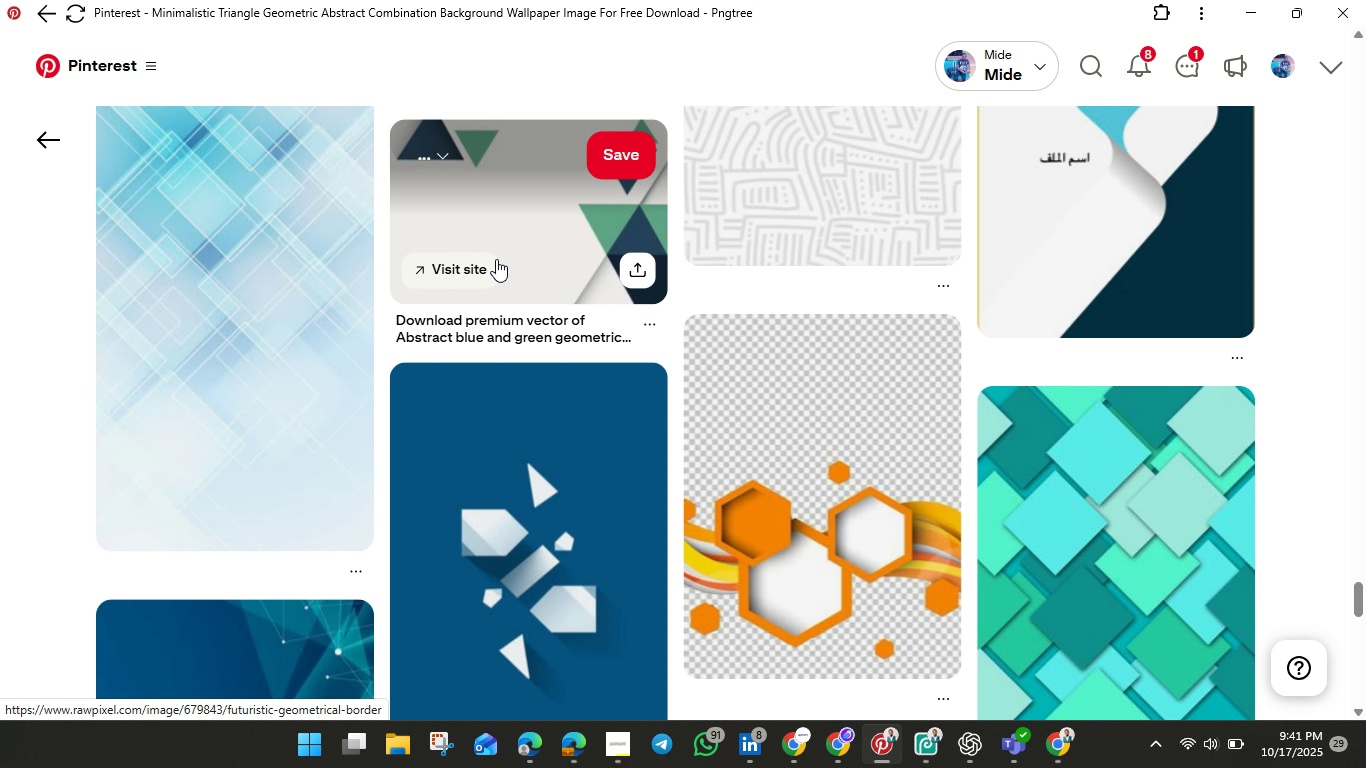 
left_click([531, 241])
 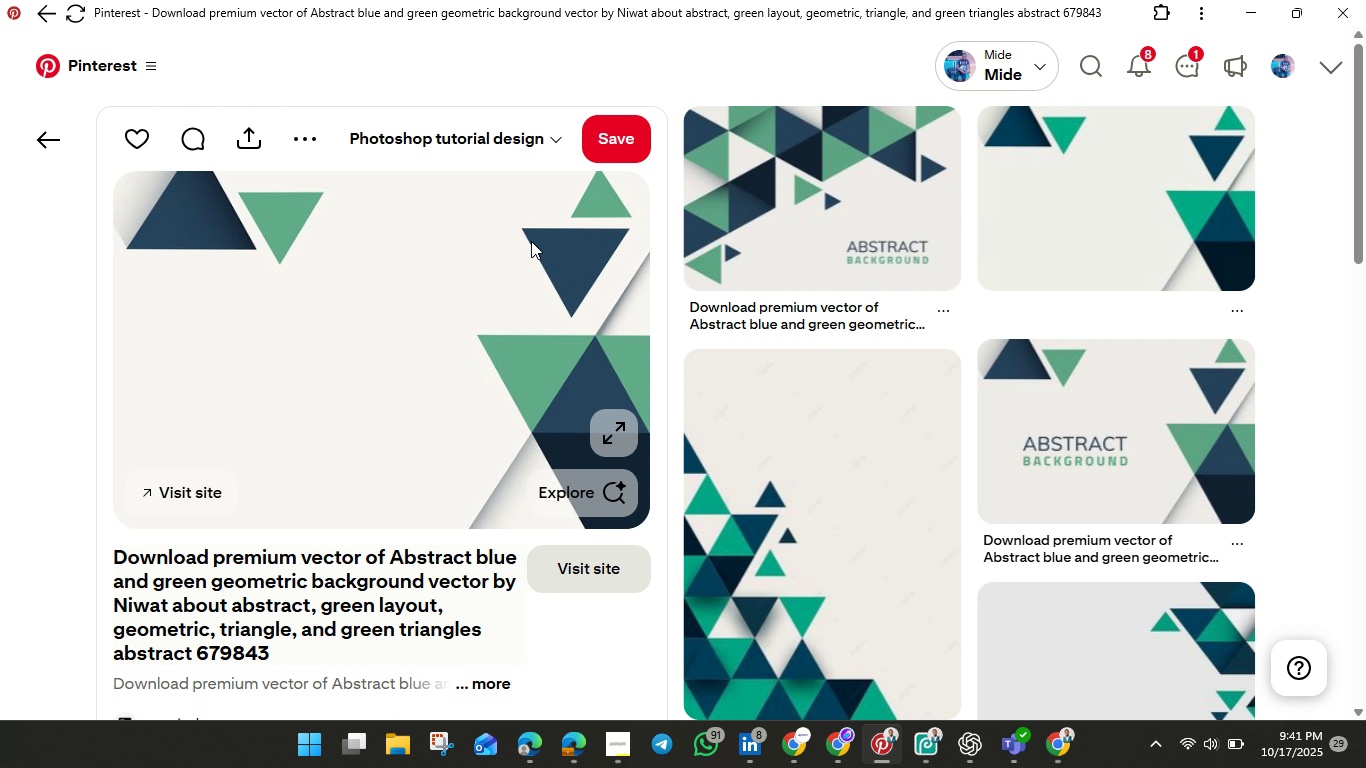 
scroll: coordinate [493, 313], scroll_direction: down, amount: 3.0
 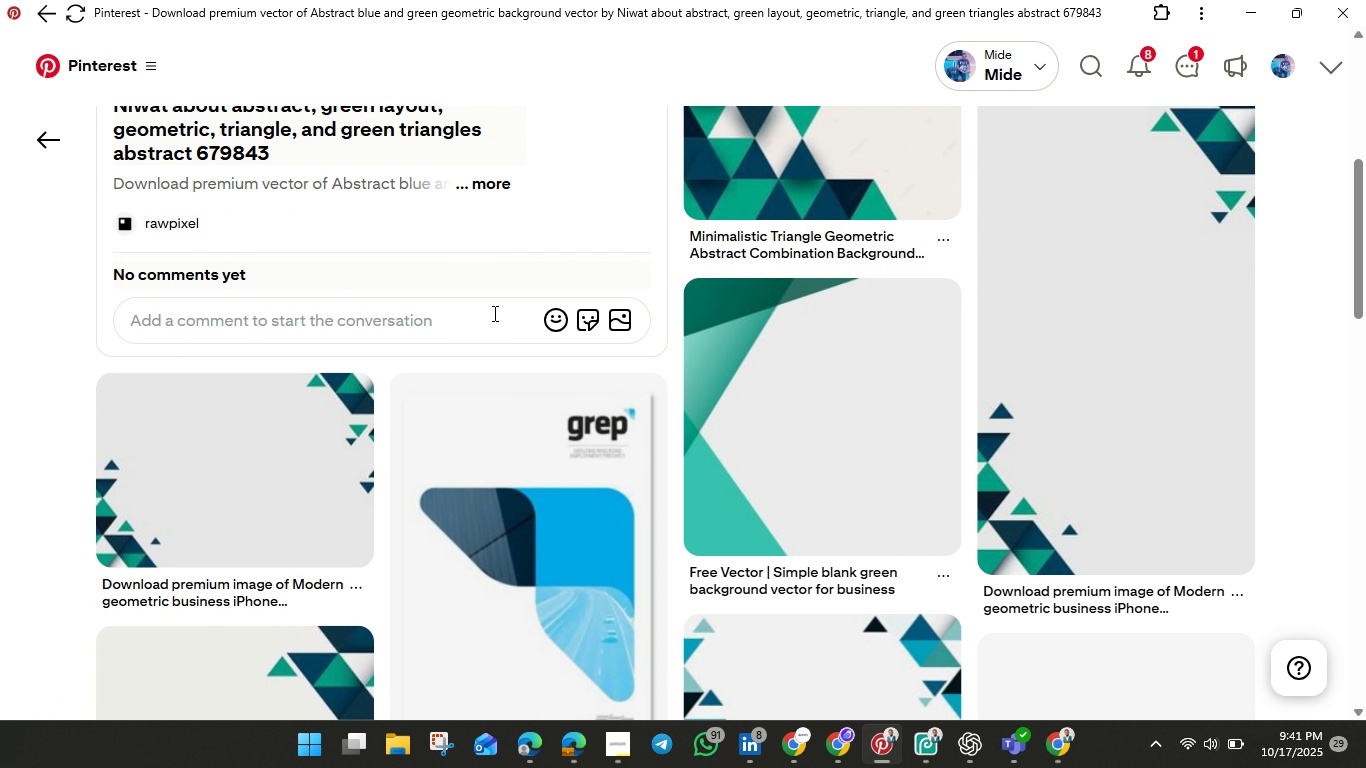 
scroll: coordinate [493, 313], scroll_direction: up, amount: 4.0
 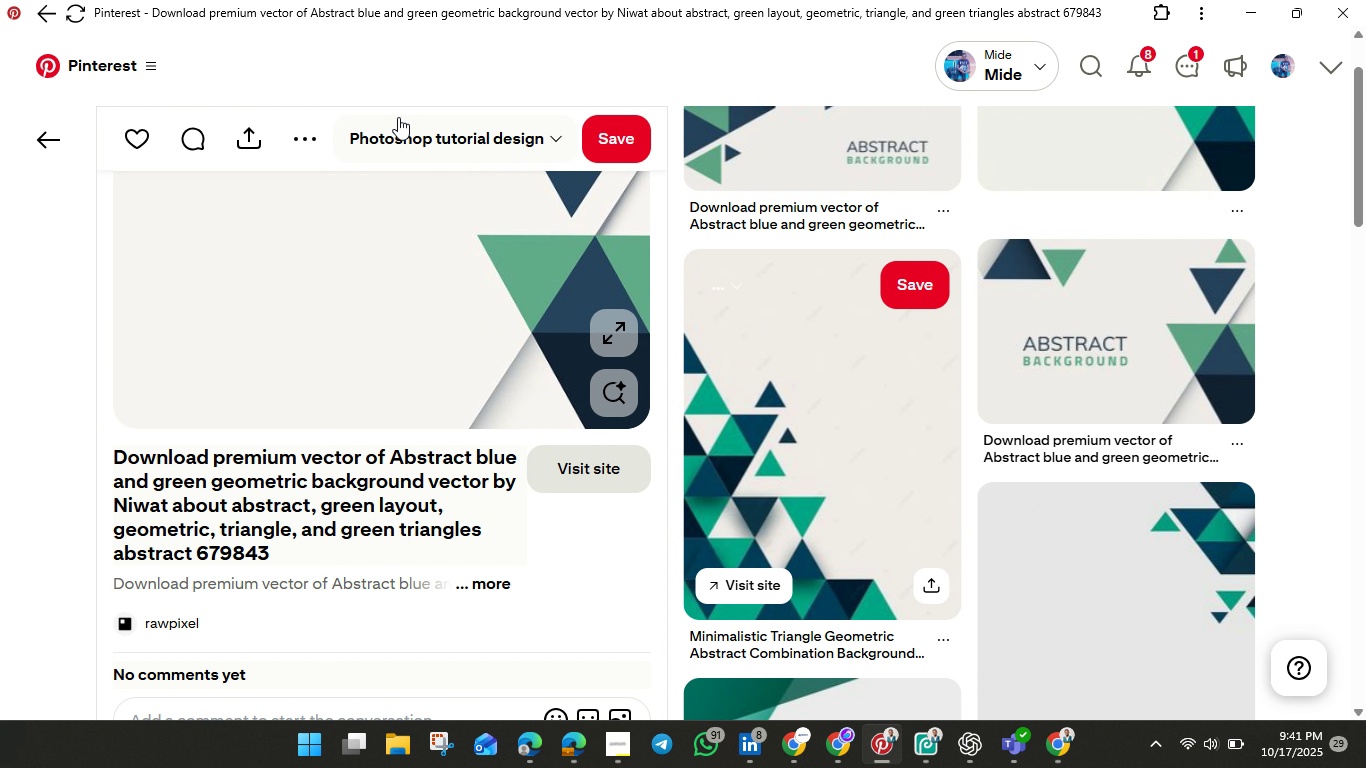 
wait(5.23)
 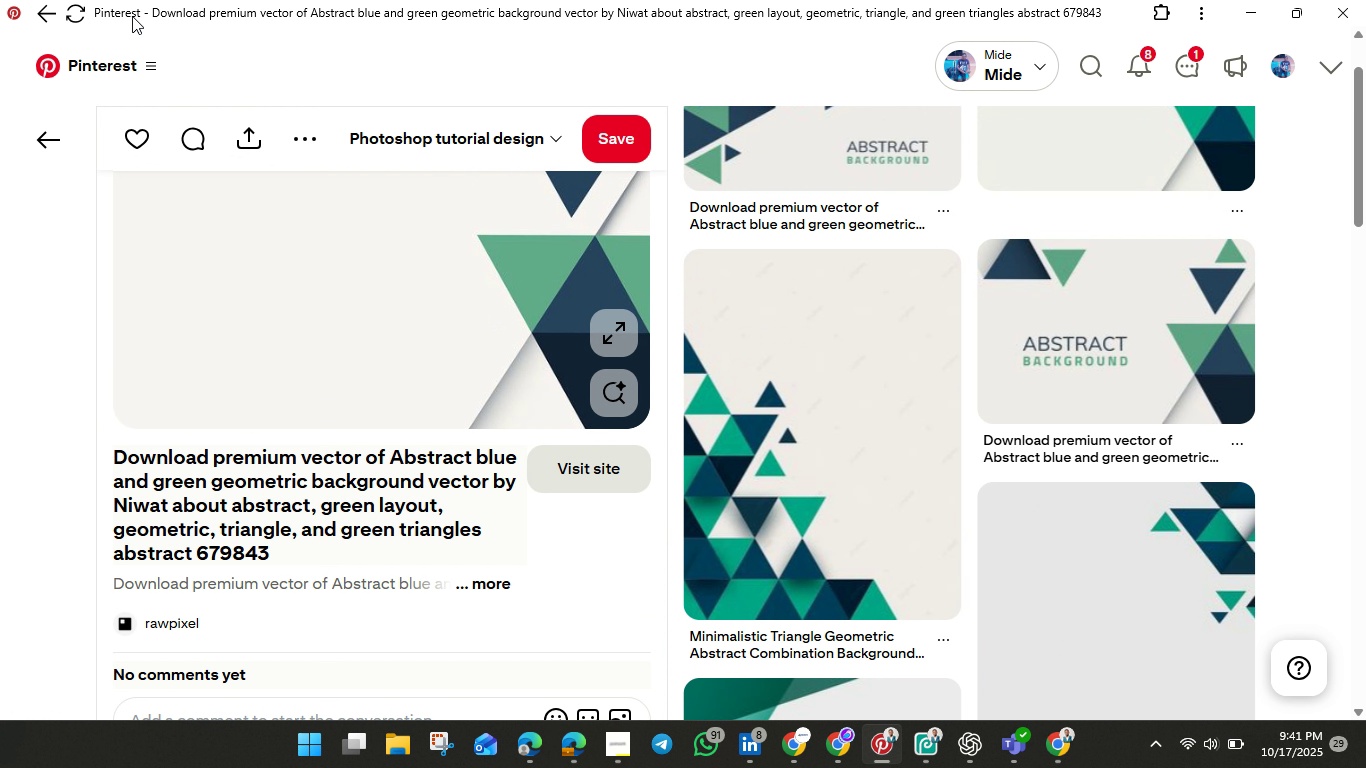 
left_click([69, 149])
 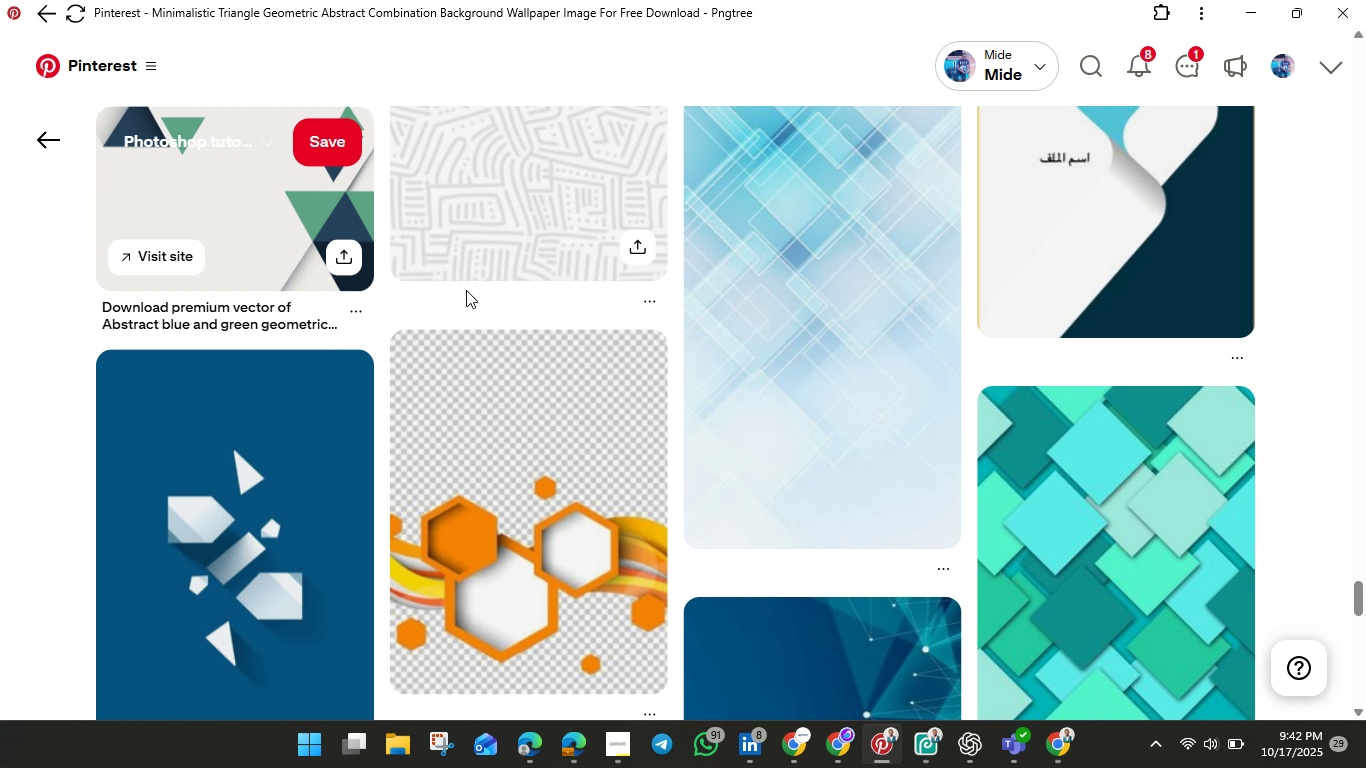 
scroll: coordinate [466, 290], scroll_direction: down, amount: 18.0
 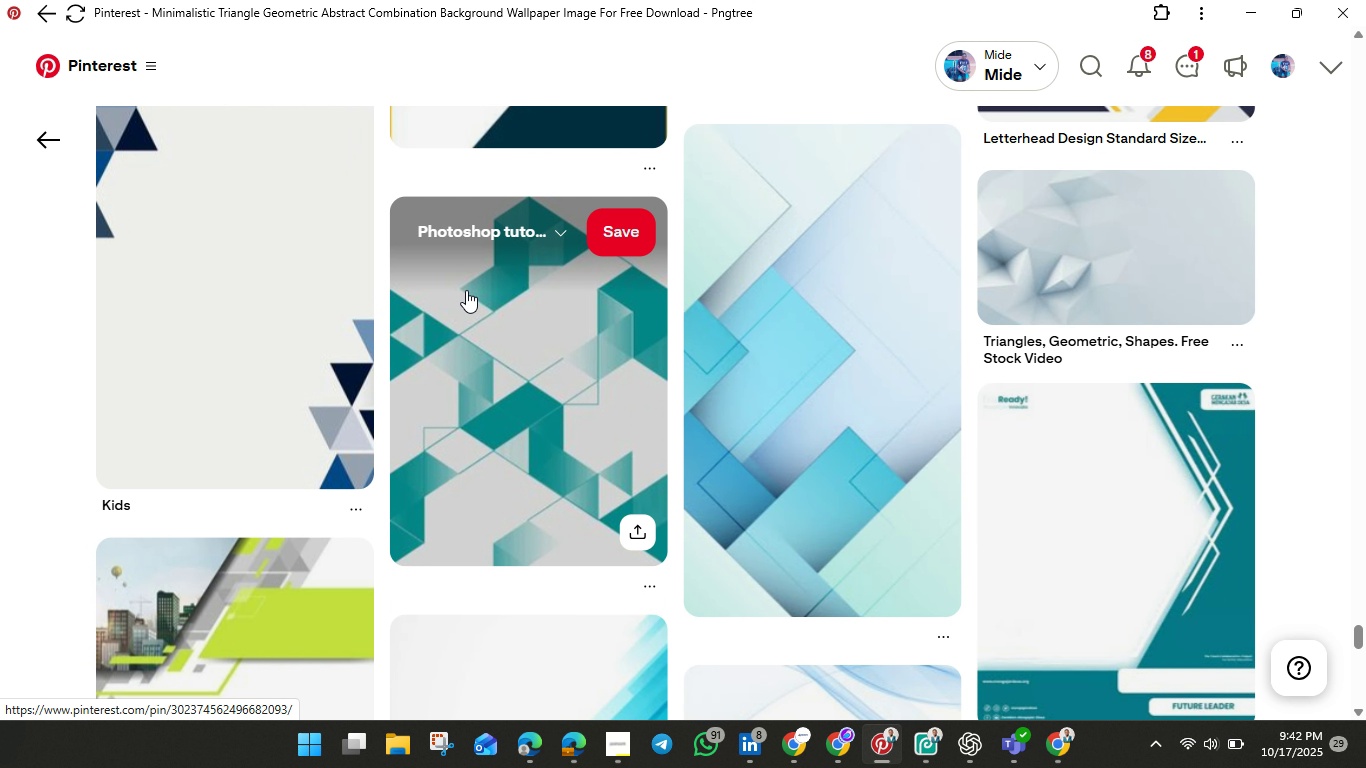 
scroll: coordinate [466, 290], scroll_direction: up, amount: 4.0
 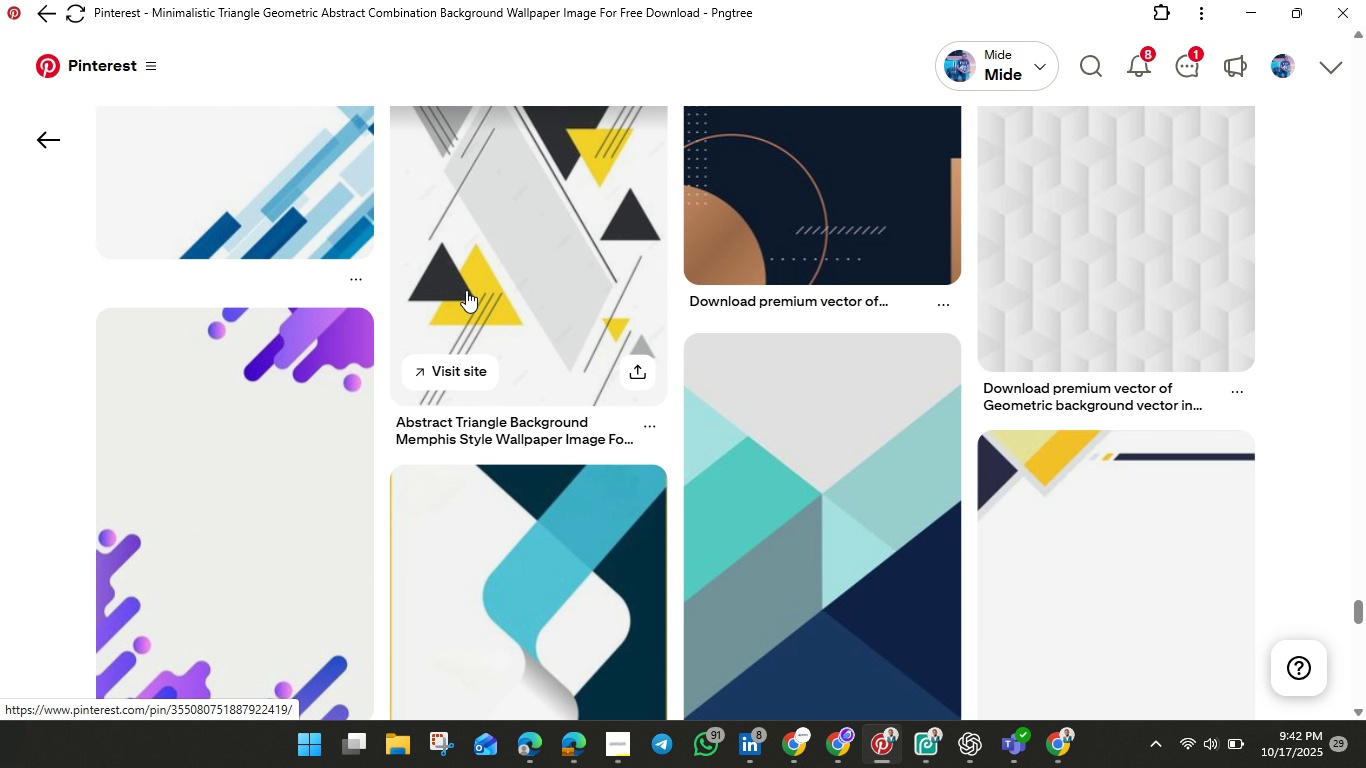 
scroll: coordinate [466, 290], scroll_direction: down, amount: 4.0
 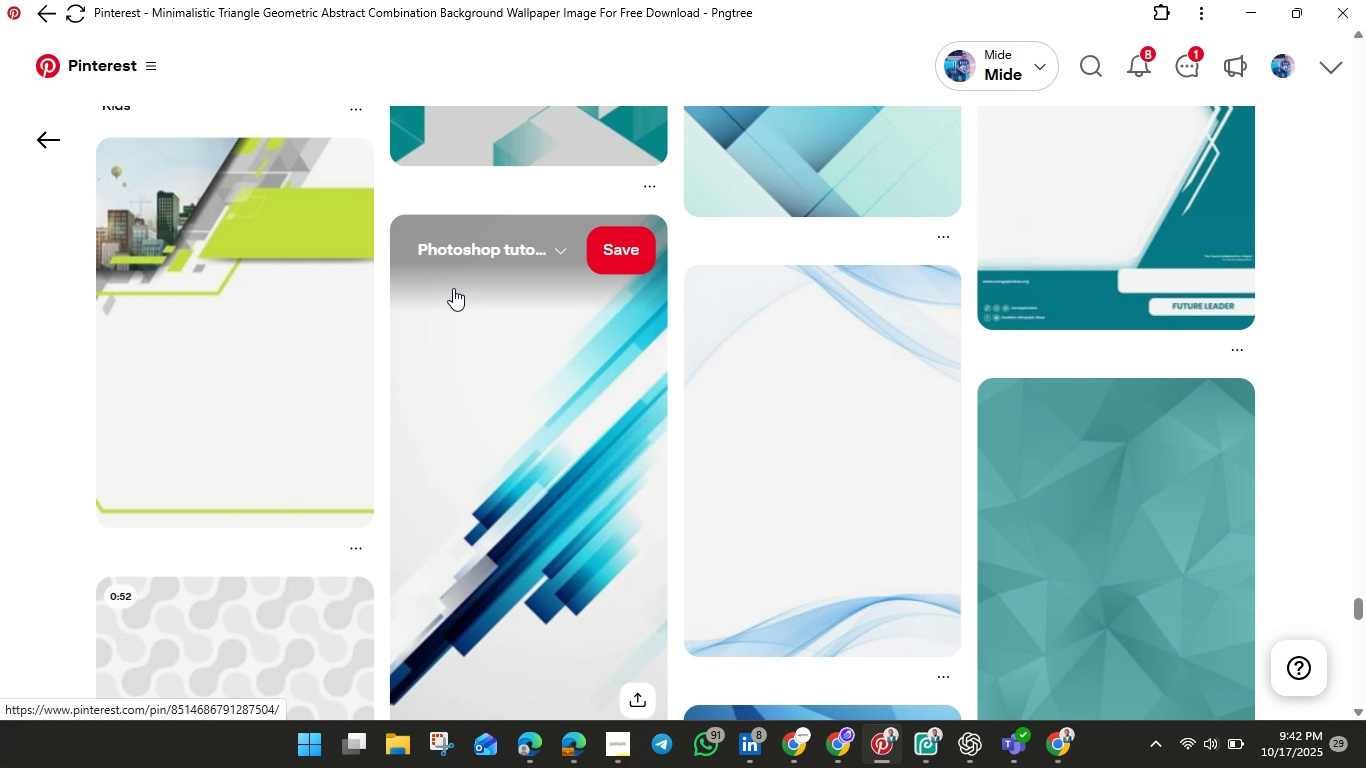 
wait(7.72)
 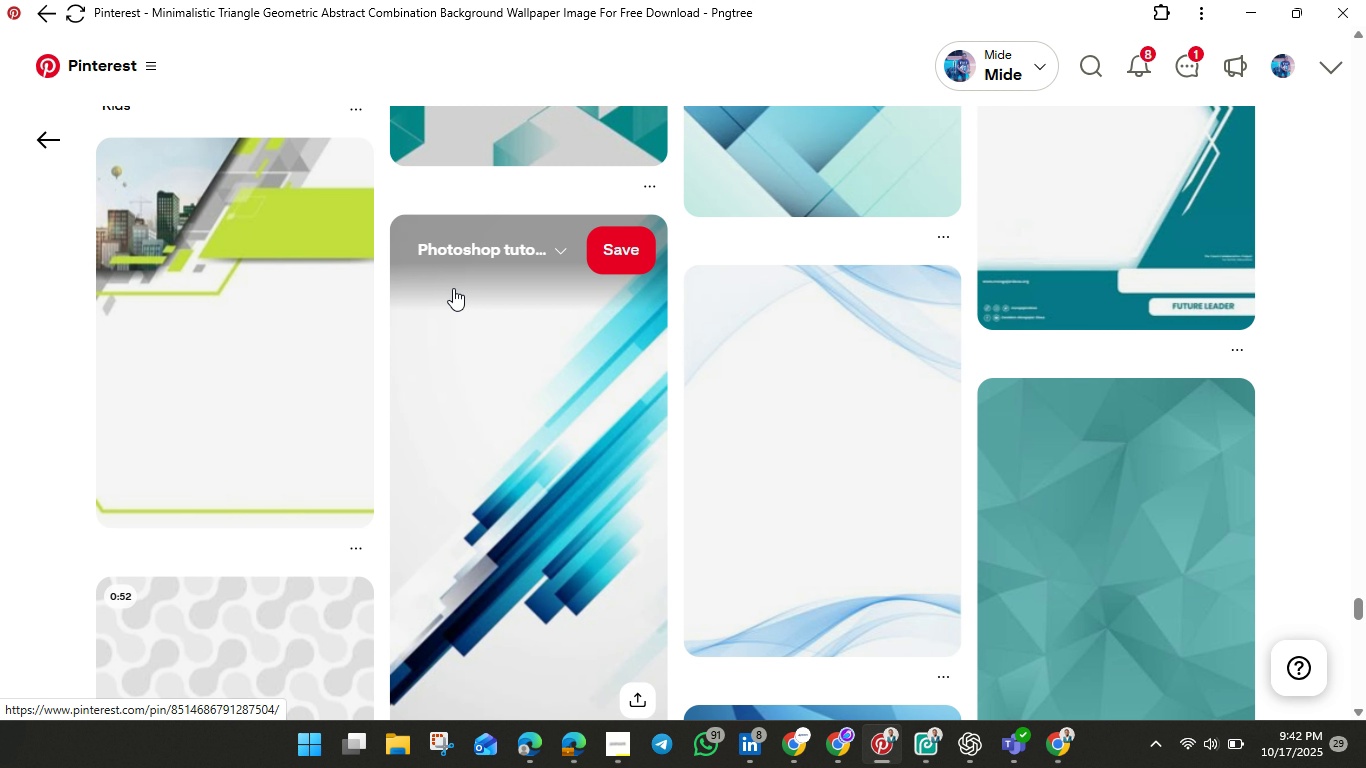 
left_click([248, 273])
 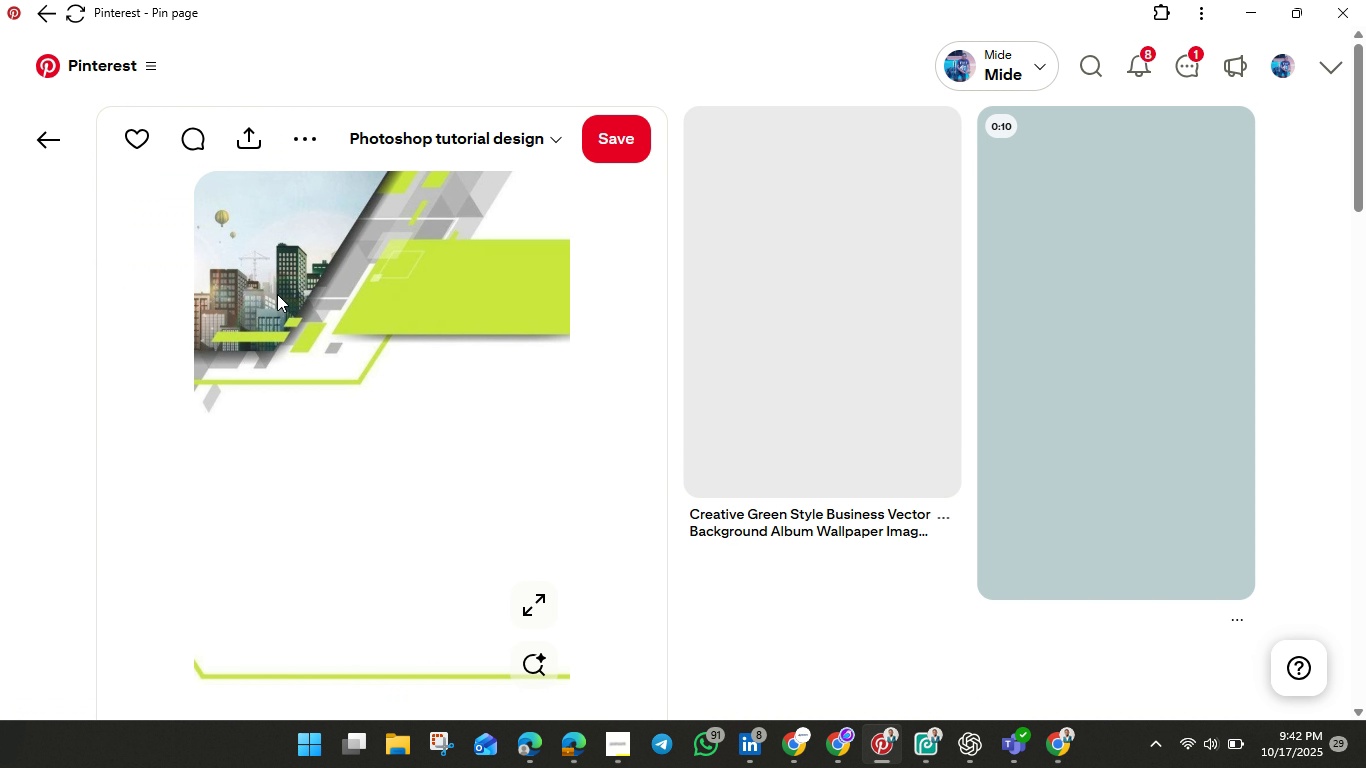 
right_click([277, 294])
 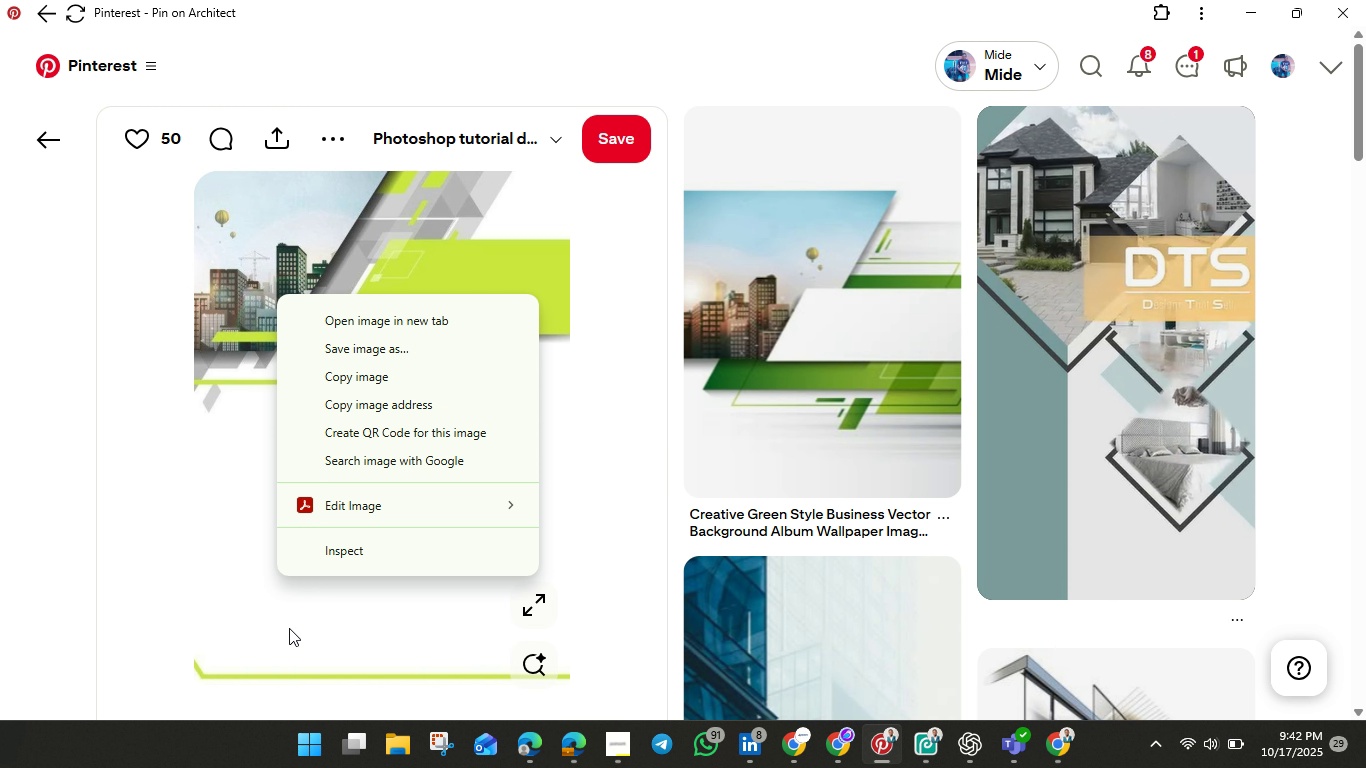 
wait(6.91)
 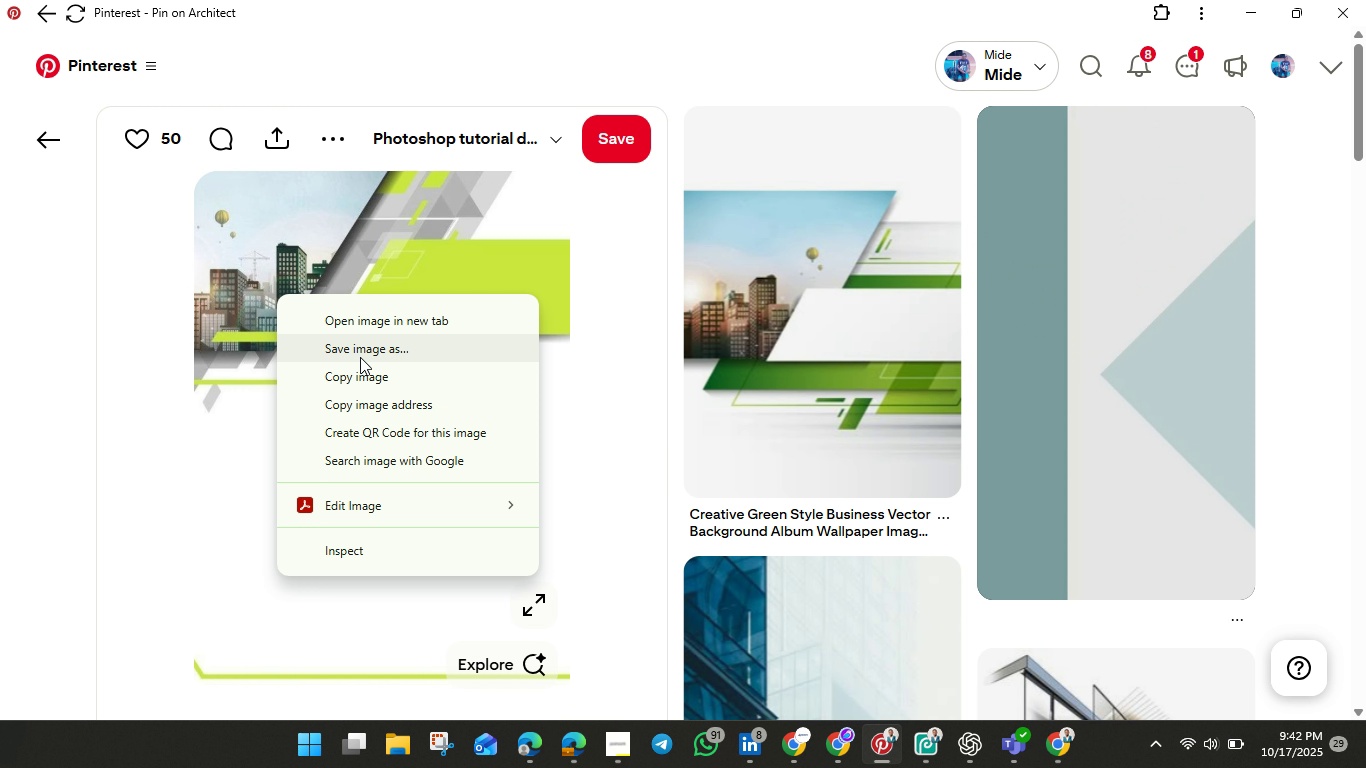 
left_click([371, 377])
 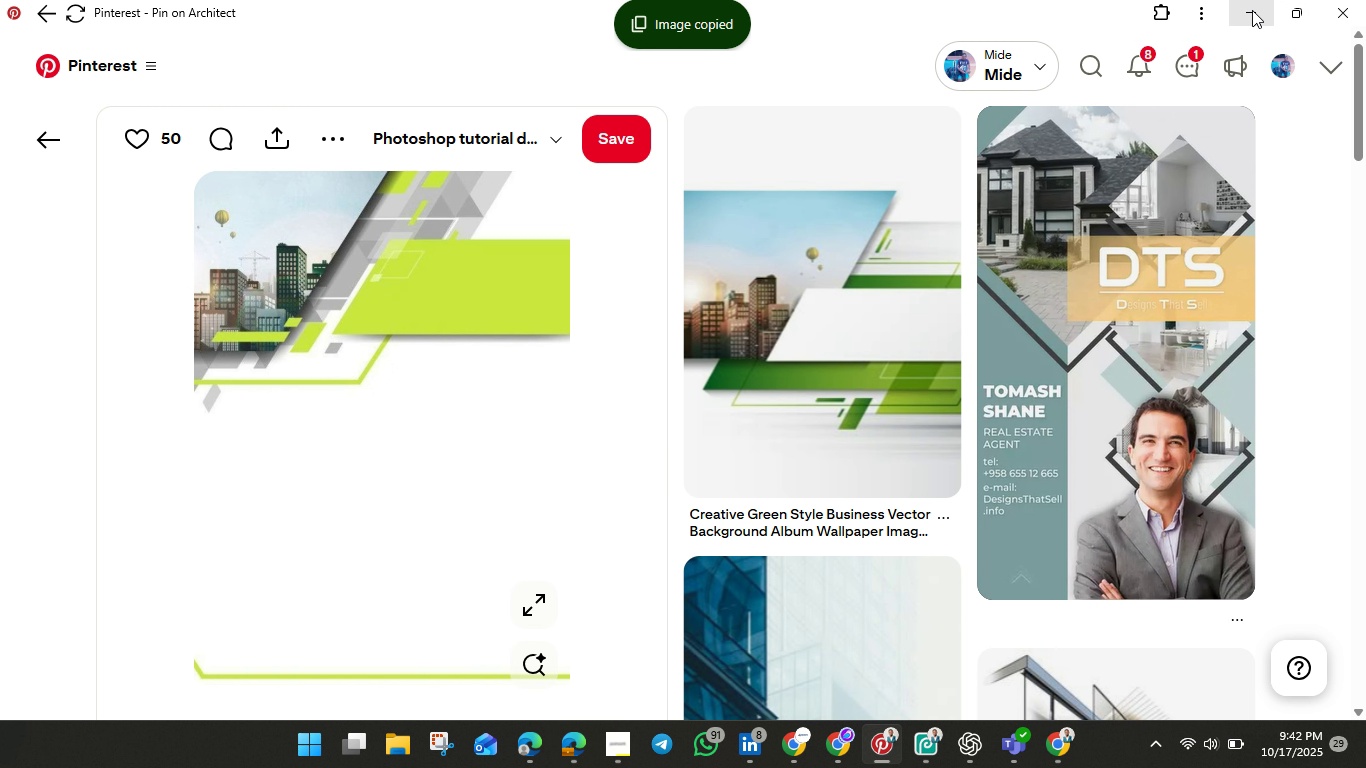 
left_click([1252, 10])
 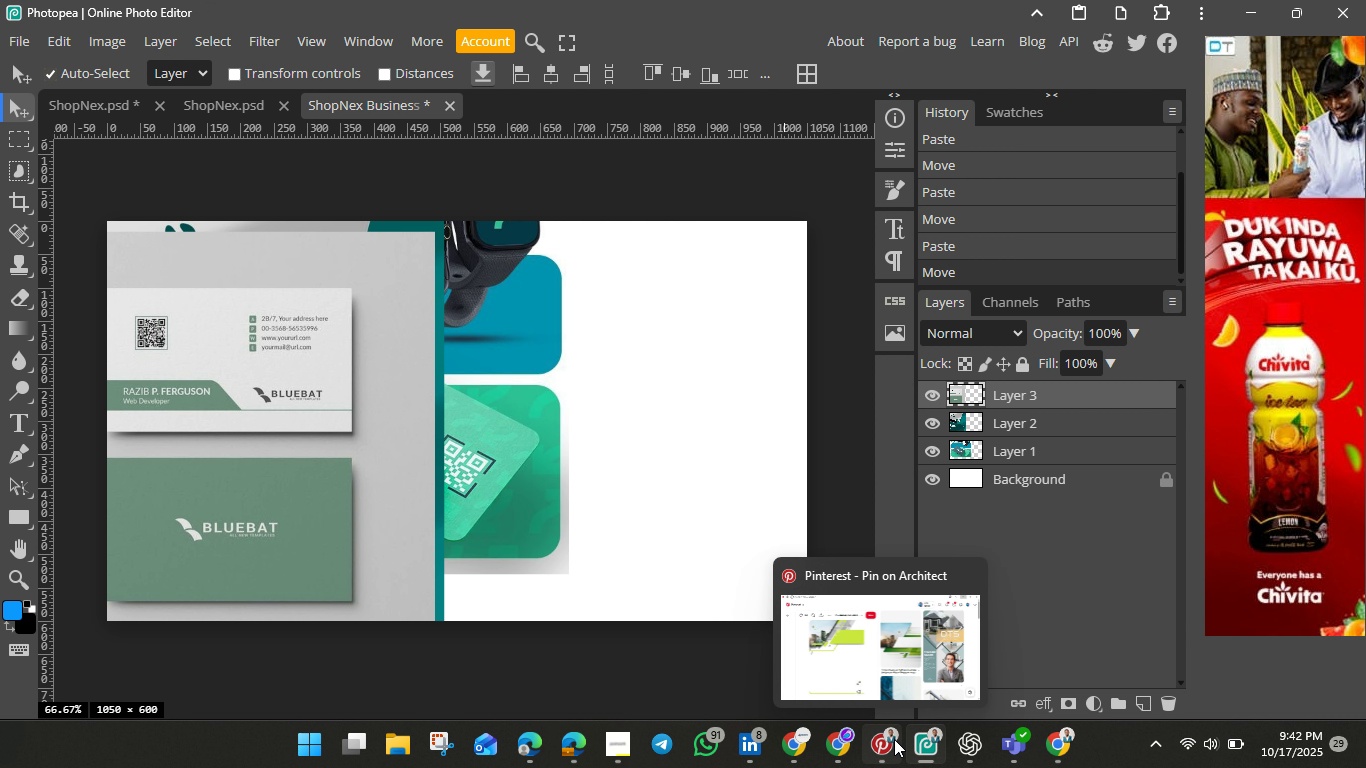 
mouse_move([934, 743])
 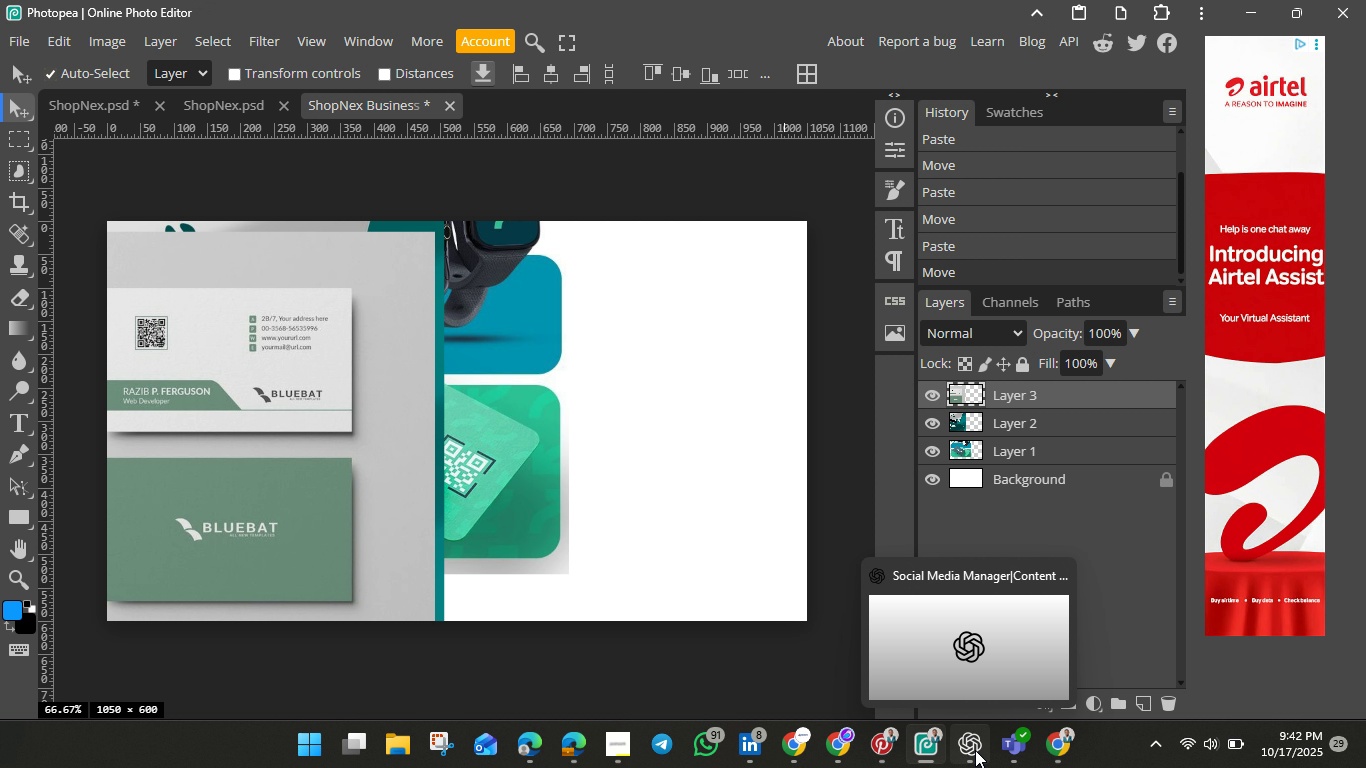 
wait(13.1)
 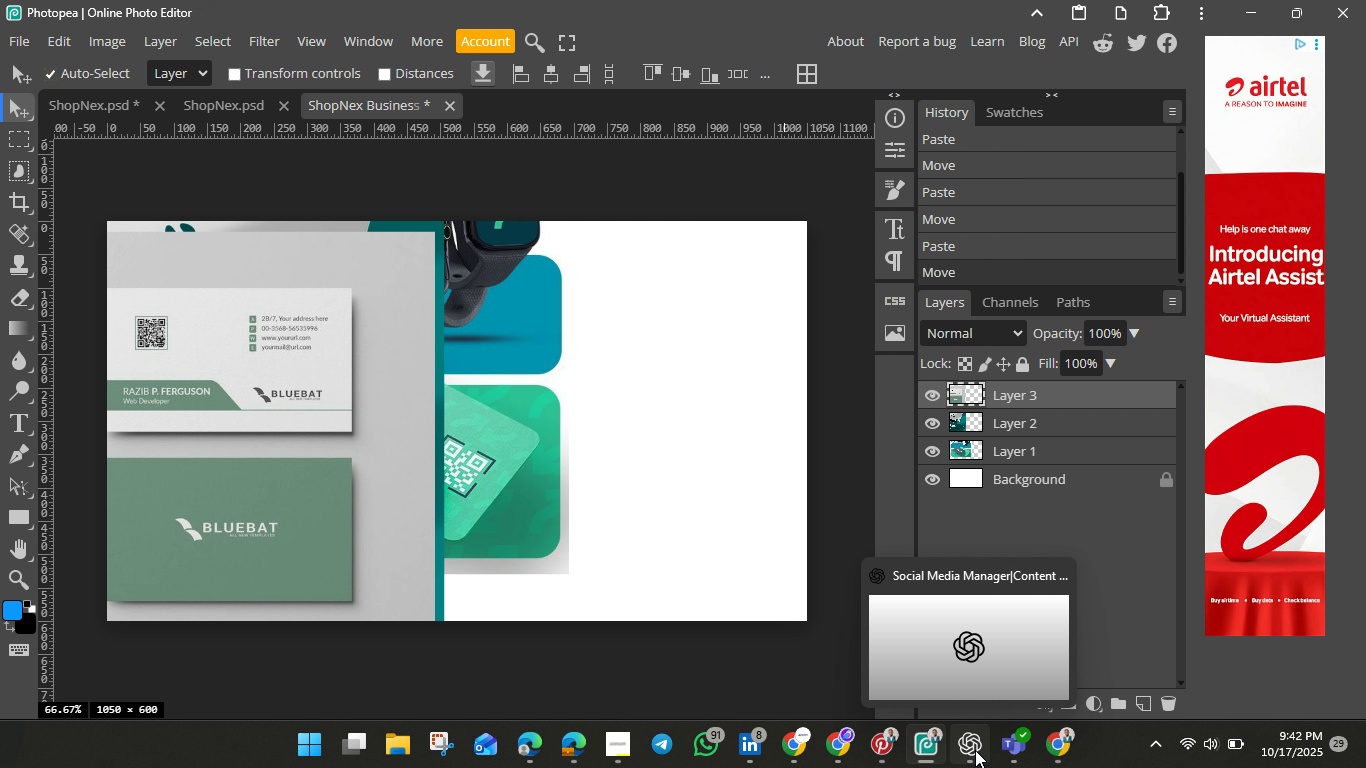 
left_click([335, 440])
 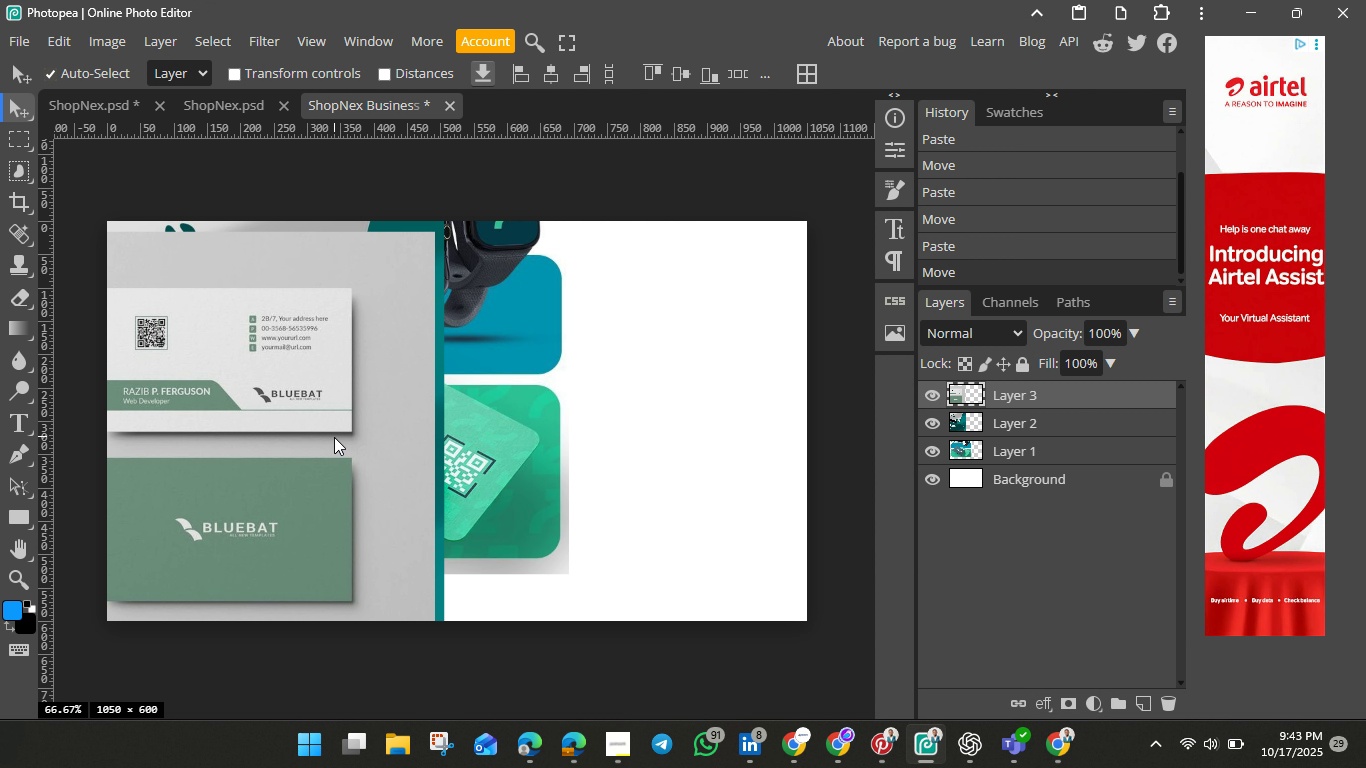 
left_click_drag(start_coordinate=[334, 437], to_coordinate=[433, 418])
 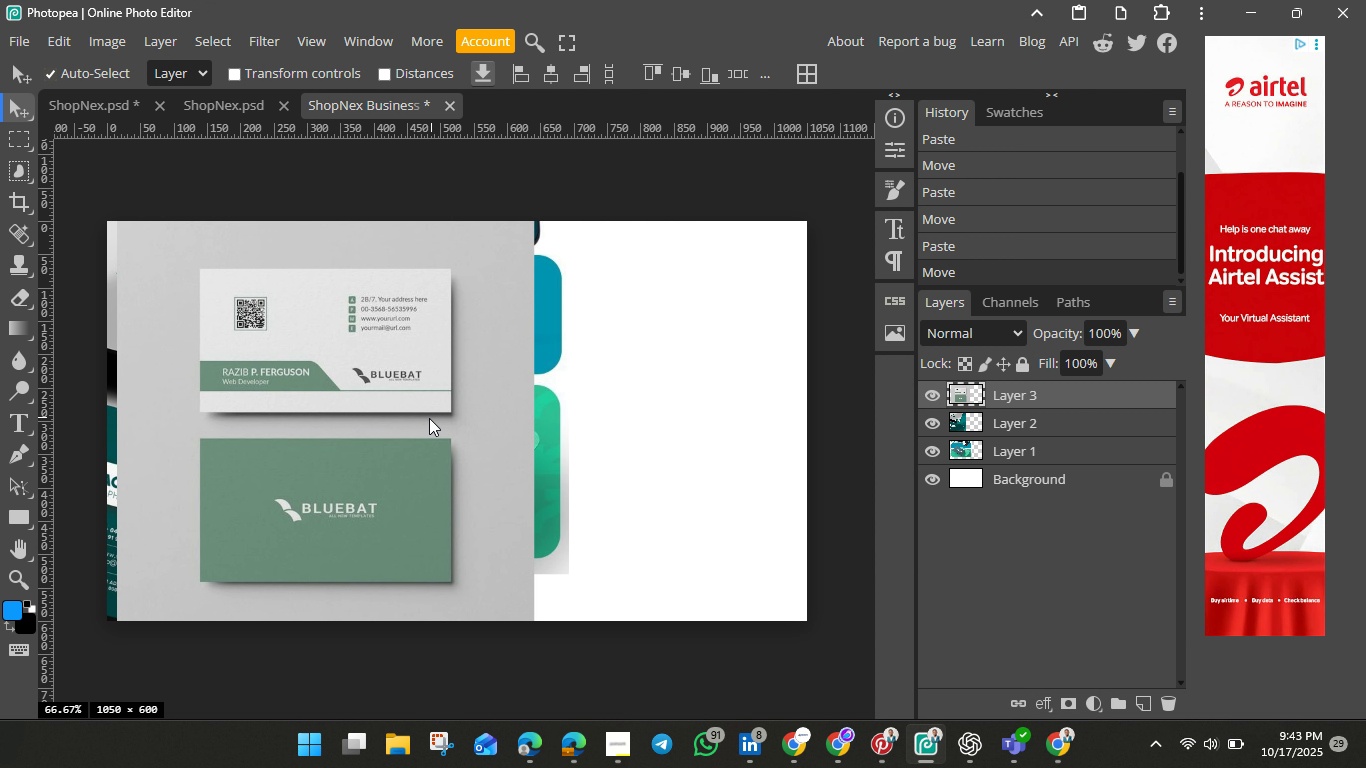 
left_click_drag(start_coordinate=[431, 418], to_coordinate=[354, 426])
 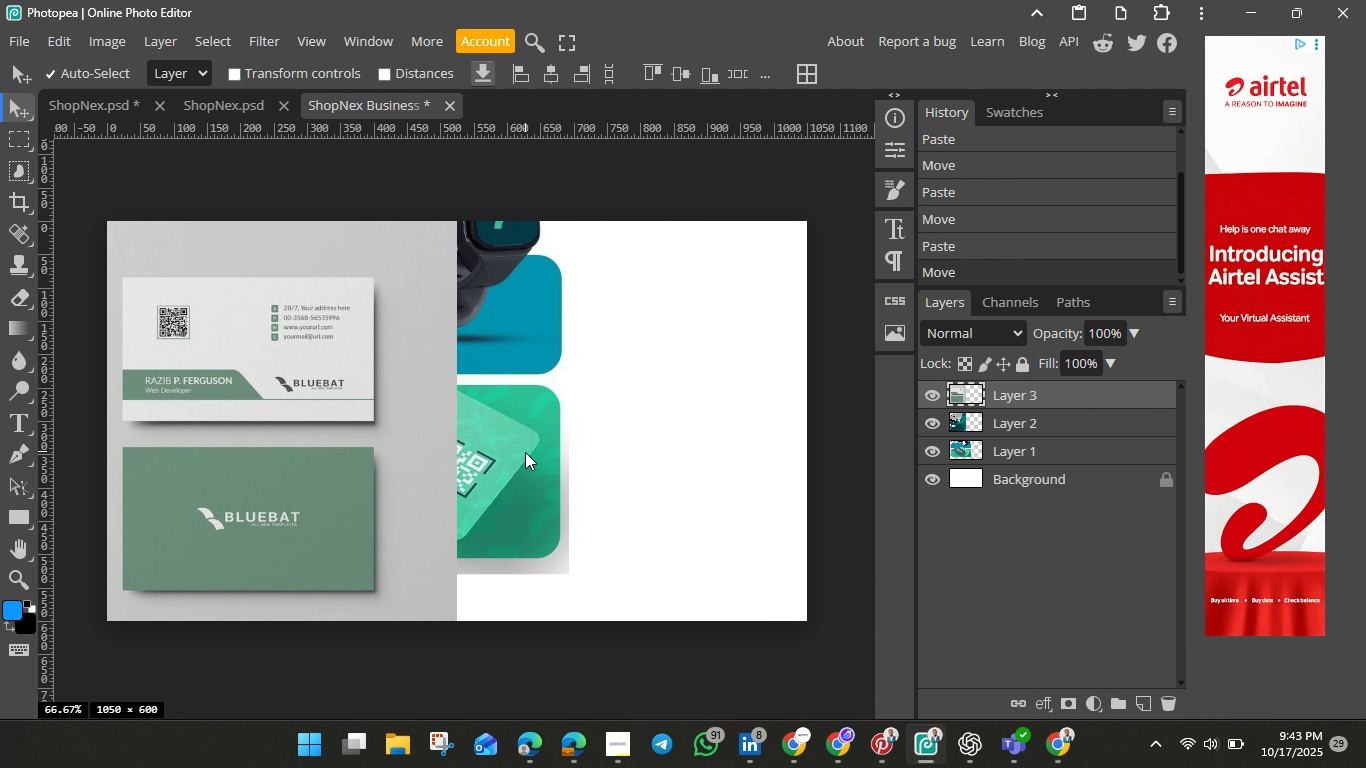 
left_click([525, 452])
 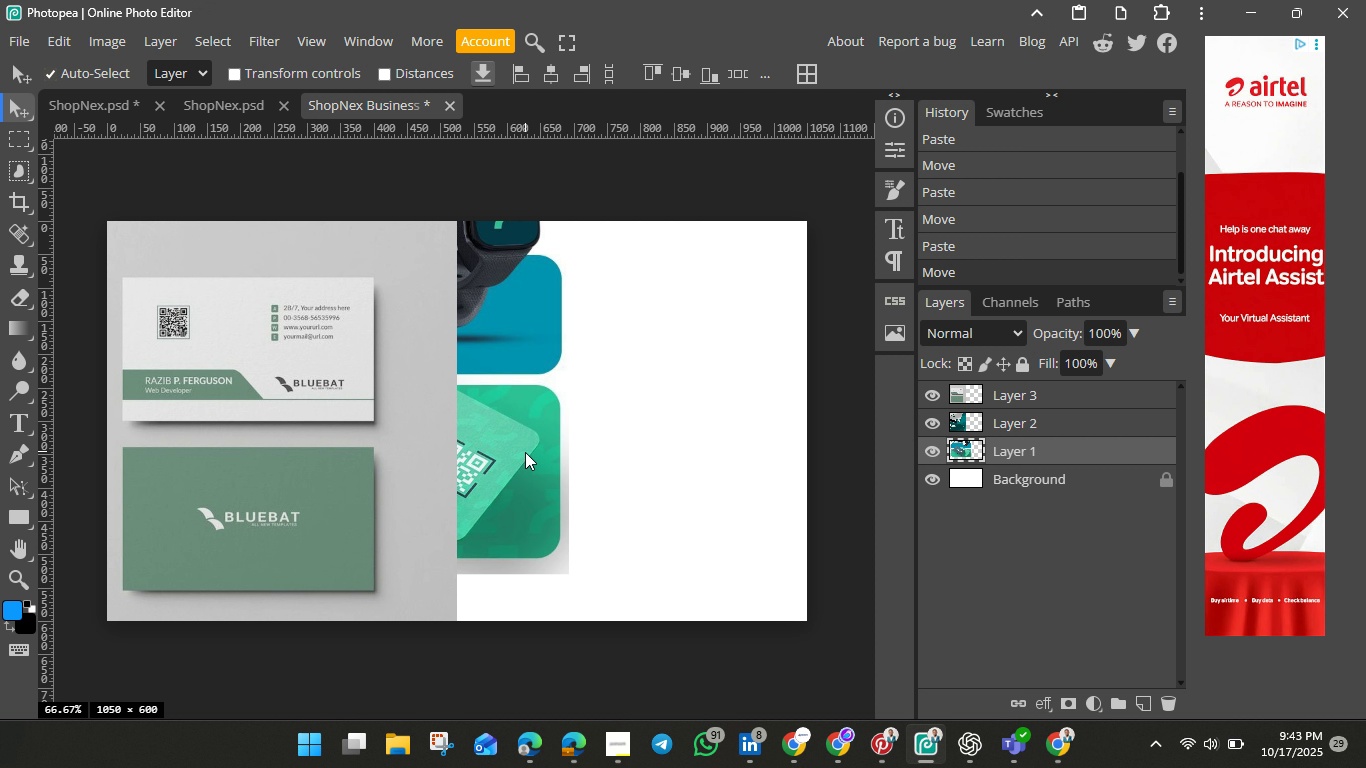 
left_click_drag(start_coordinate=[525, 452], to_coordinate=[629, 462])
 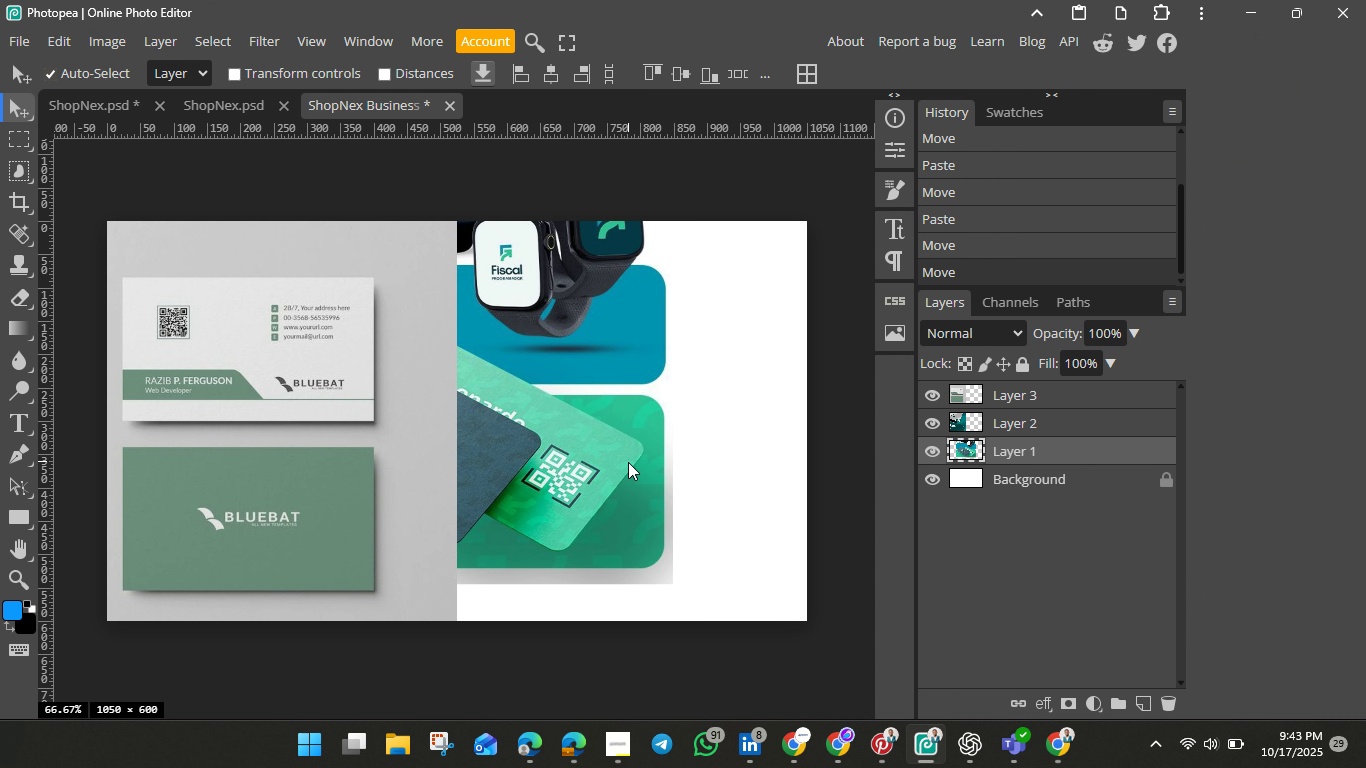 
key(Backspace)
 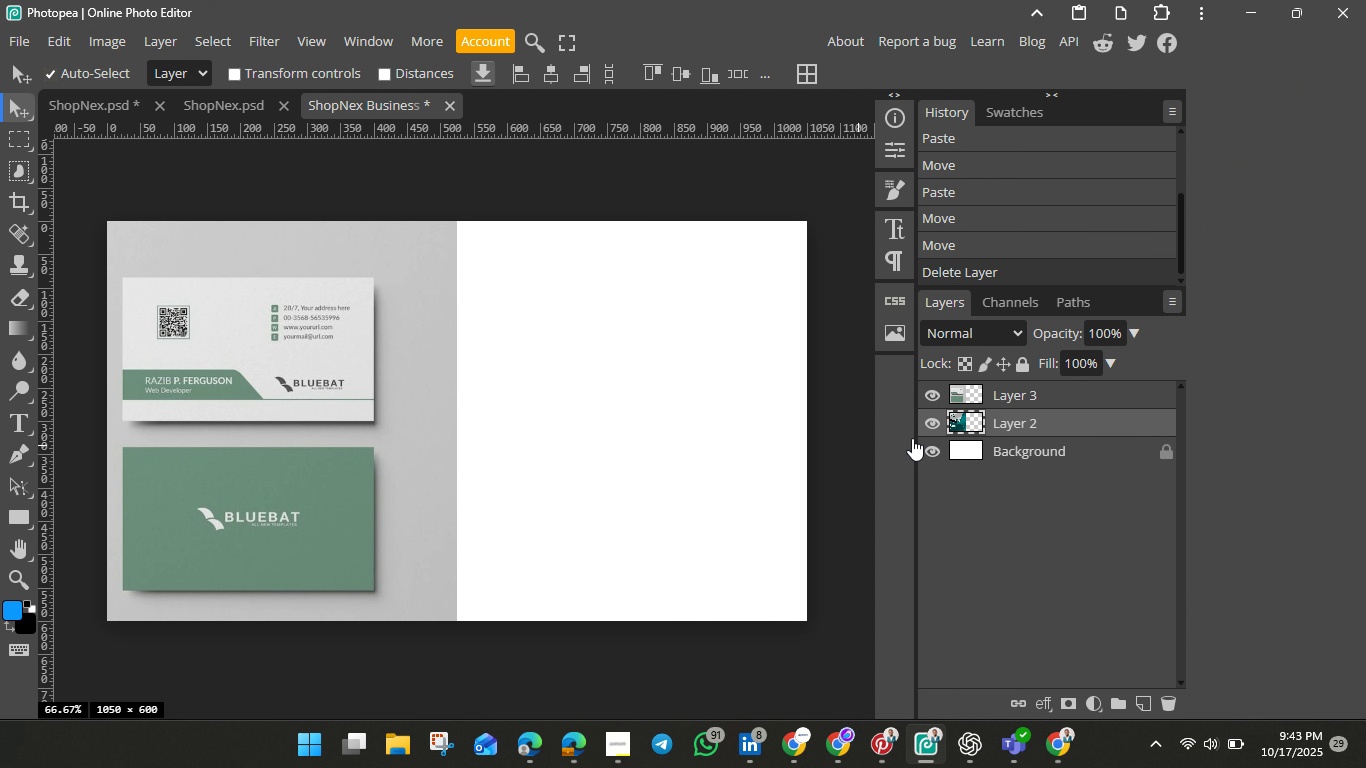 
left_click_drag(start_coordinate=[363, 439], to_coordinate=[669, 436])
 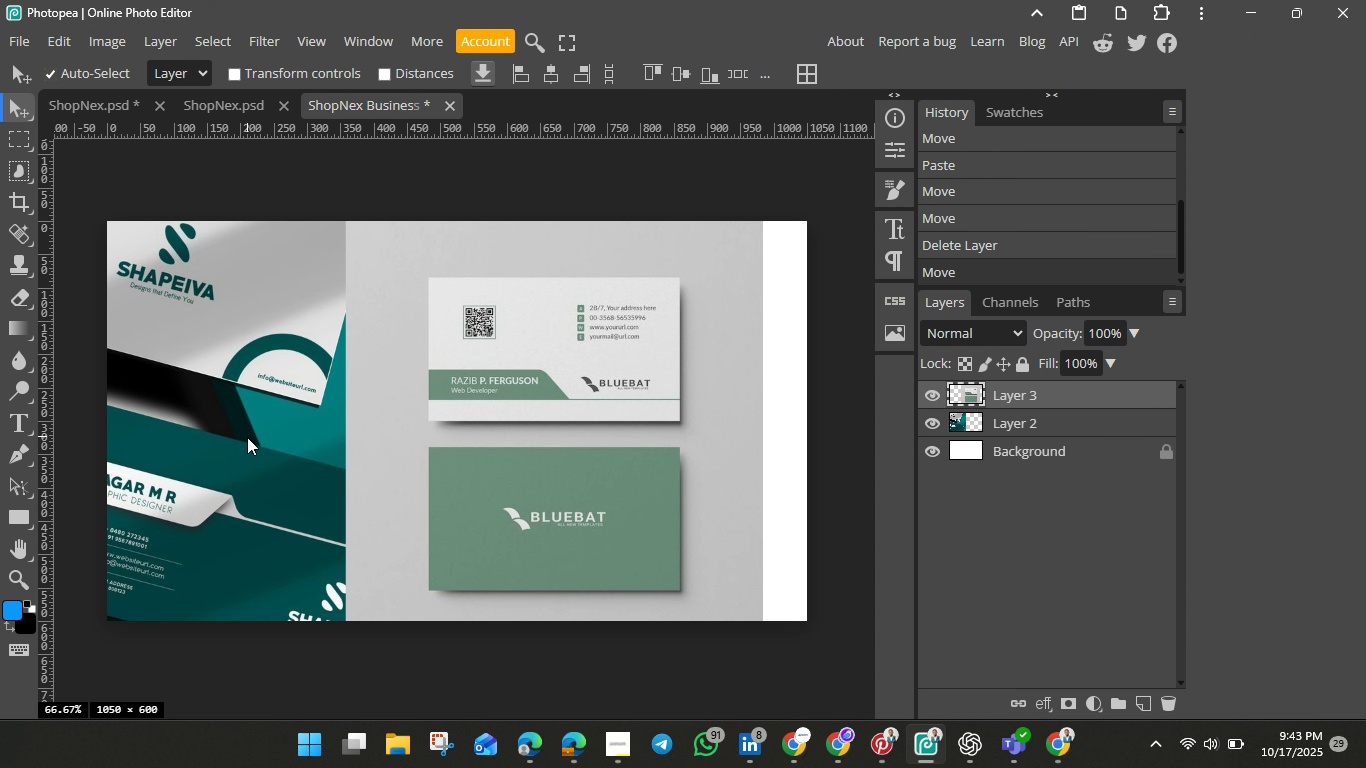 
left_click([247, 437])
 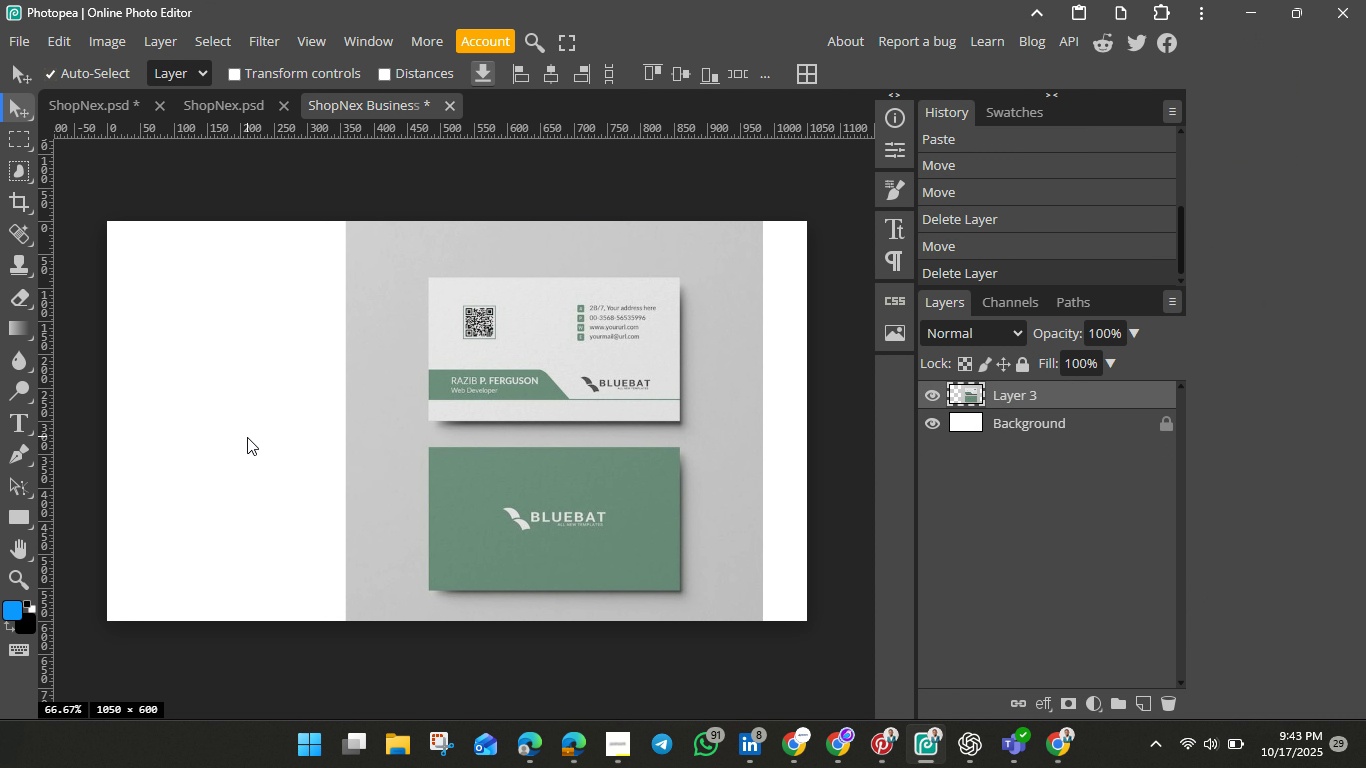 
key(Backspace)
 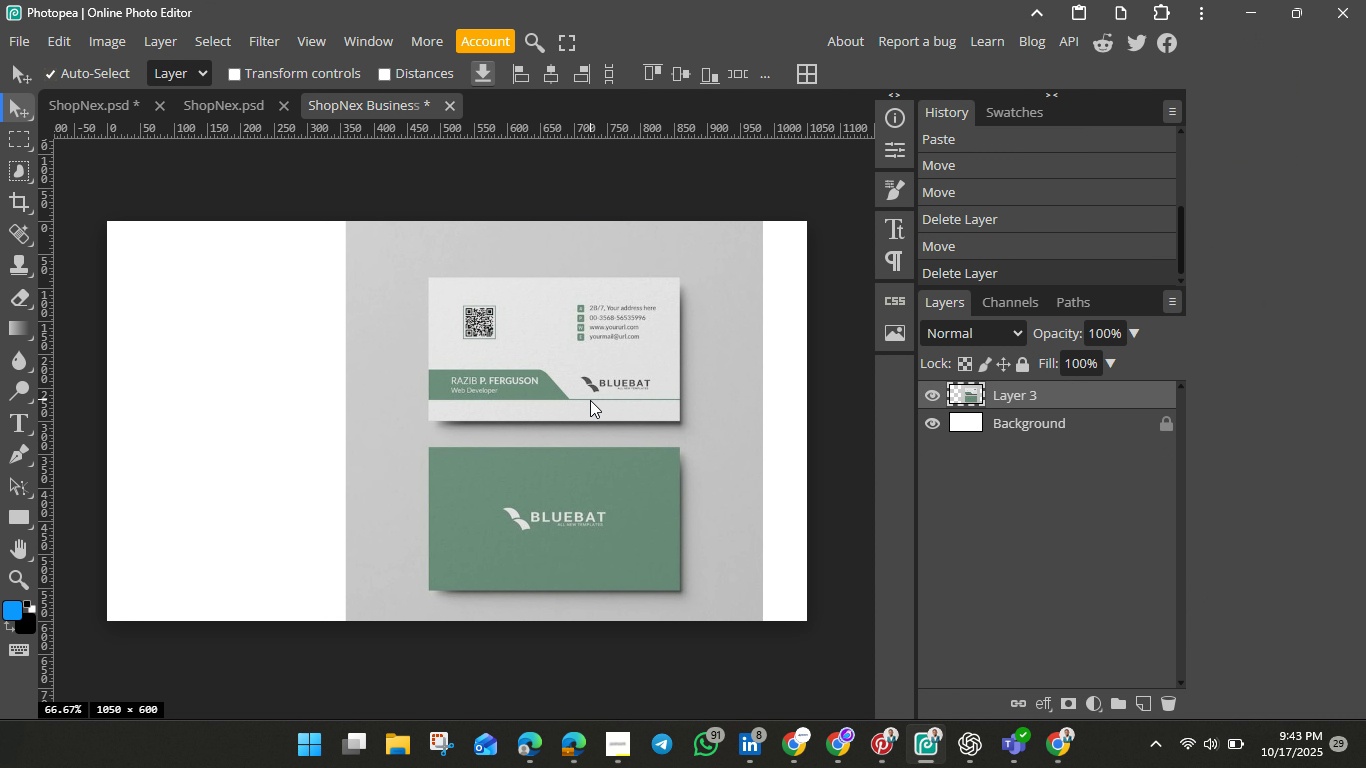 
left_click_drag(start_coordinate=[590, 400], to_coordinate=[459, 325])
 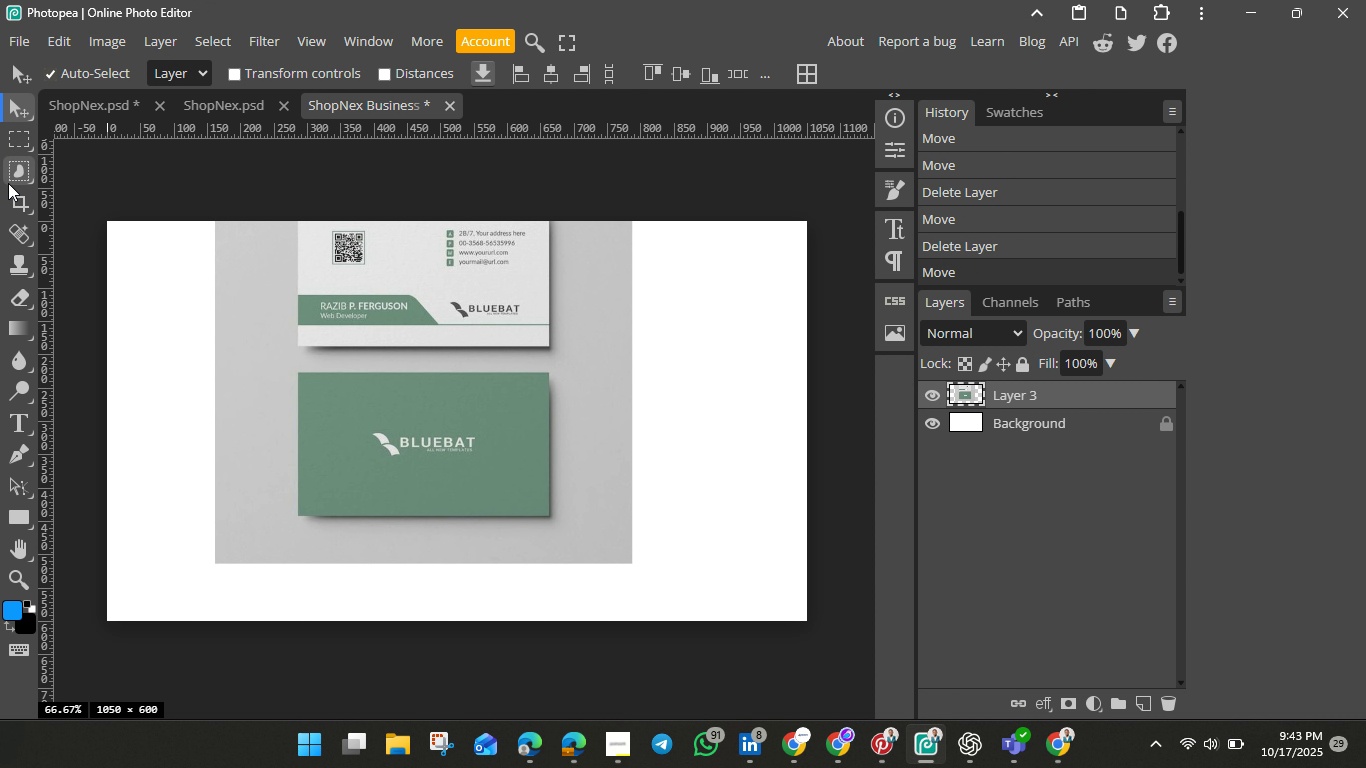 
wait(9.73)
 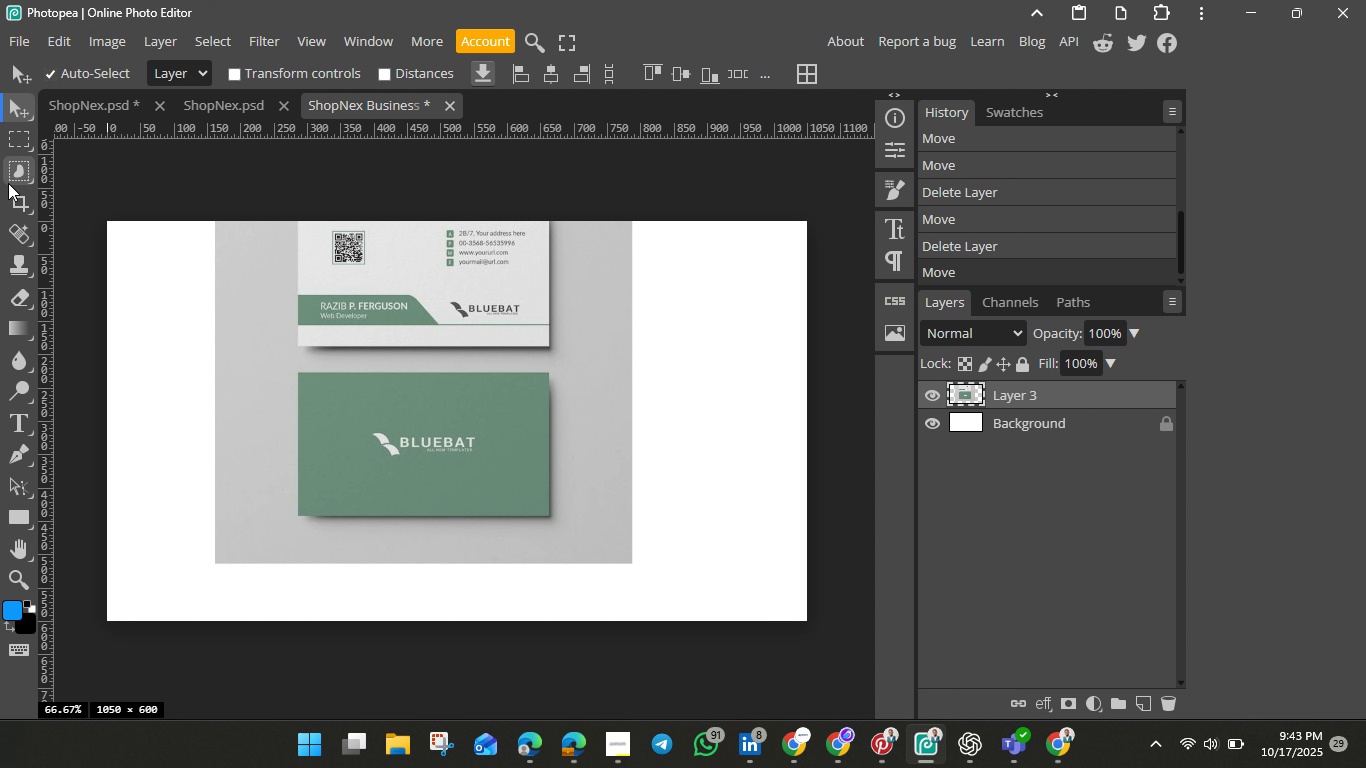 
left_click_drag(start_coordinate=[105, 218], to_coordinate=[809, 623])
 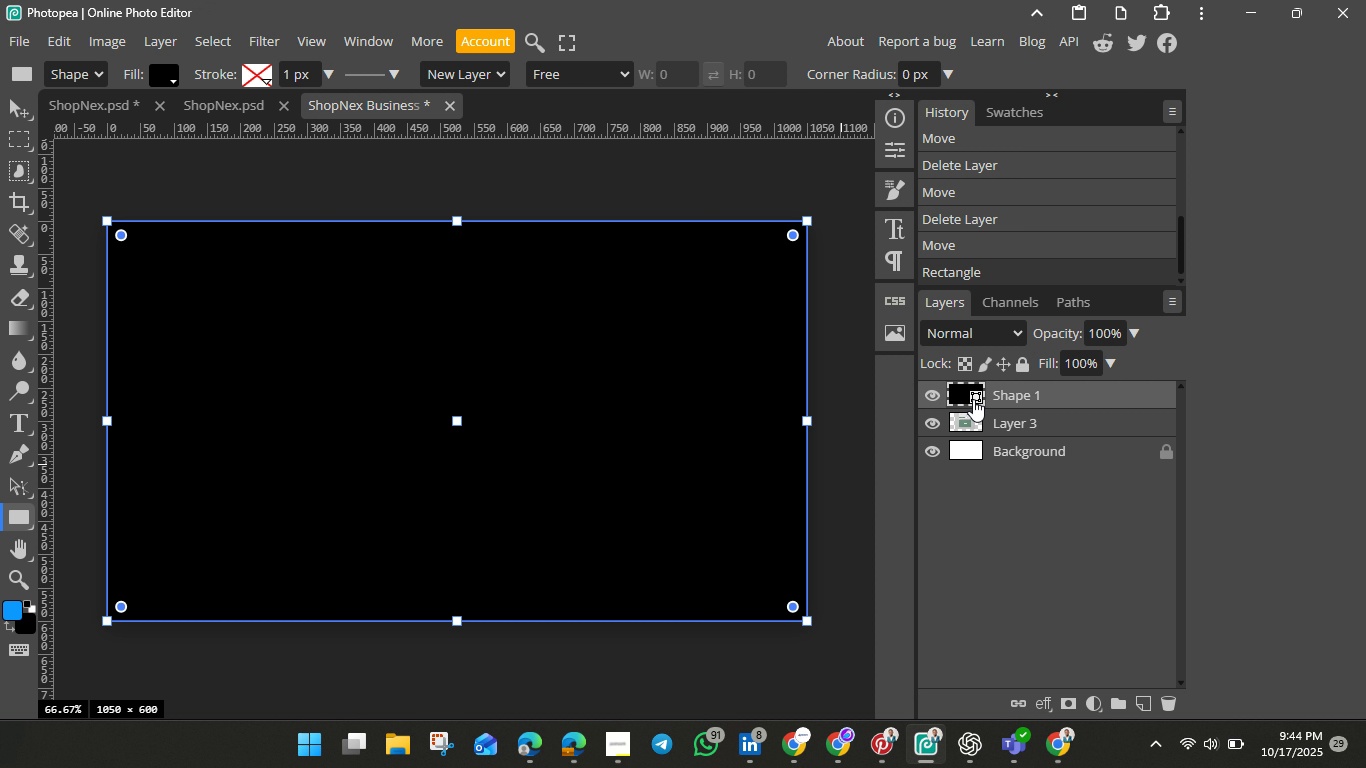 
wait(45.3)
 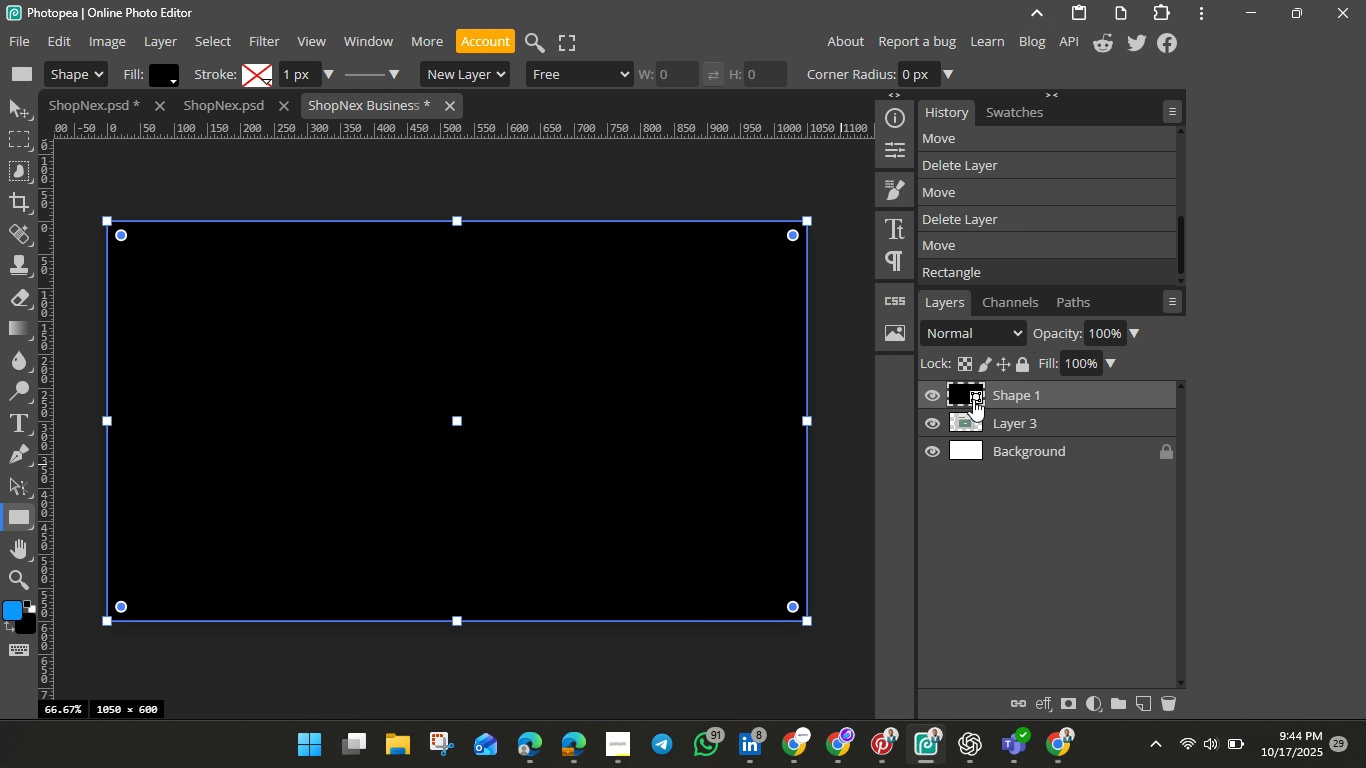 
left_click([13, 106])
 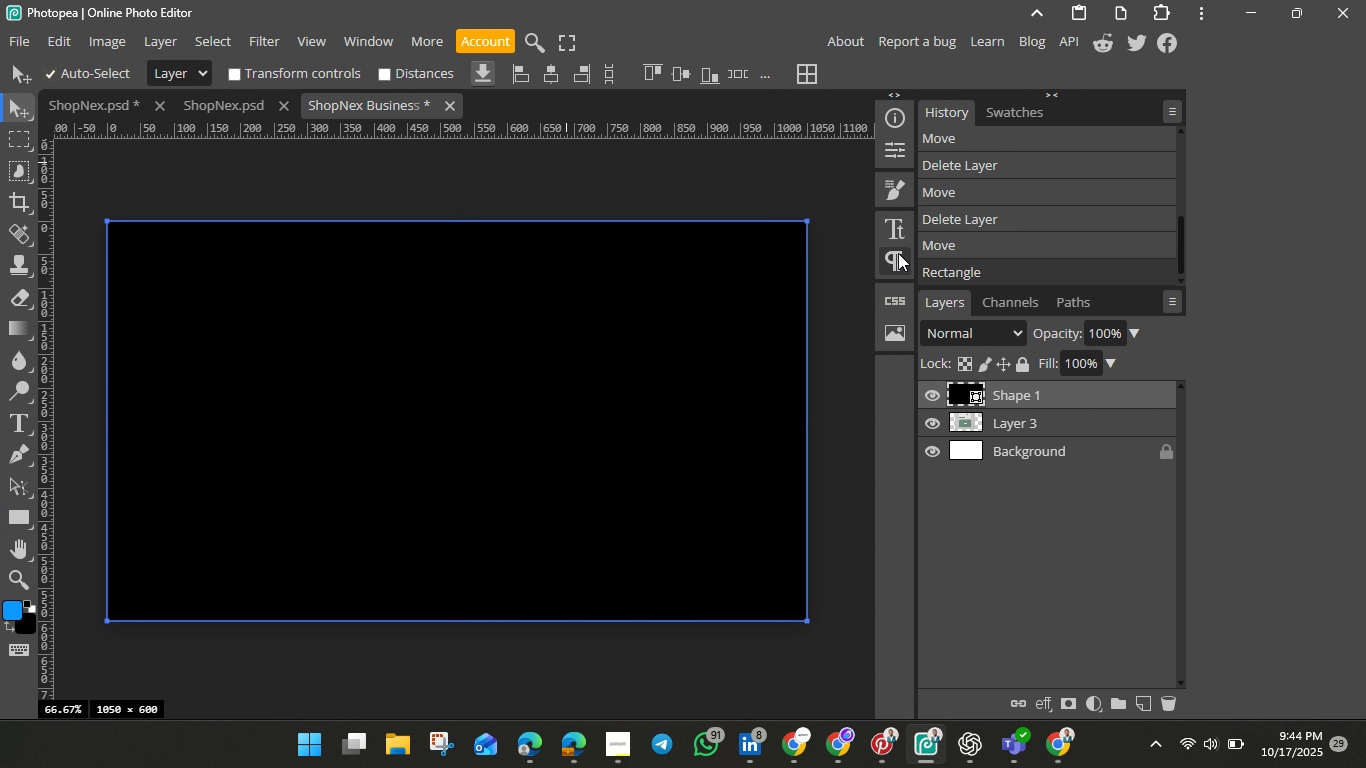 
left_click([898, 258])
 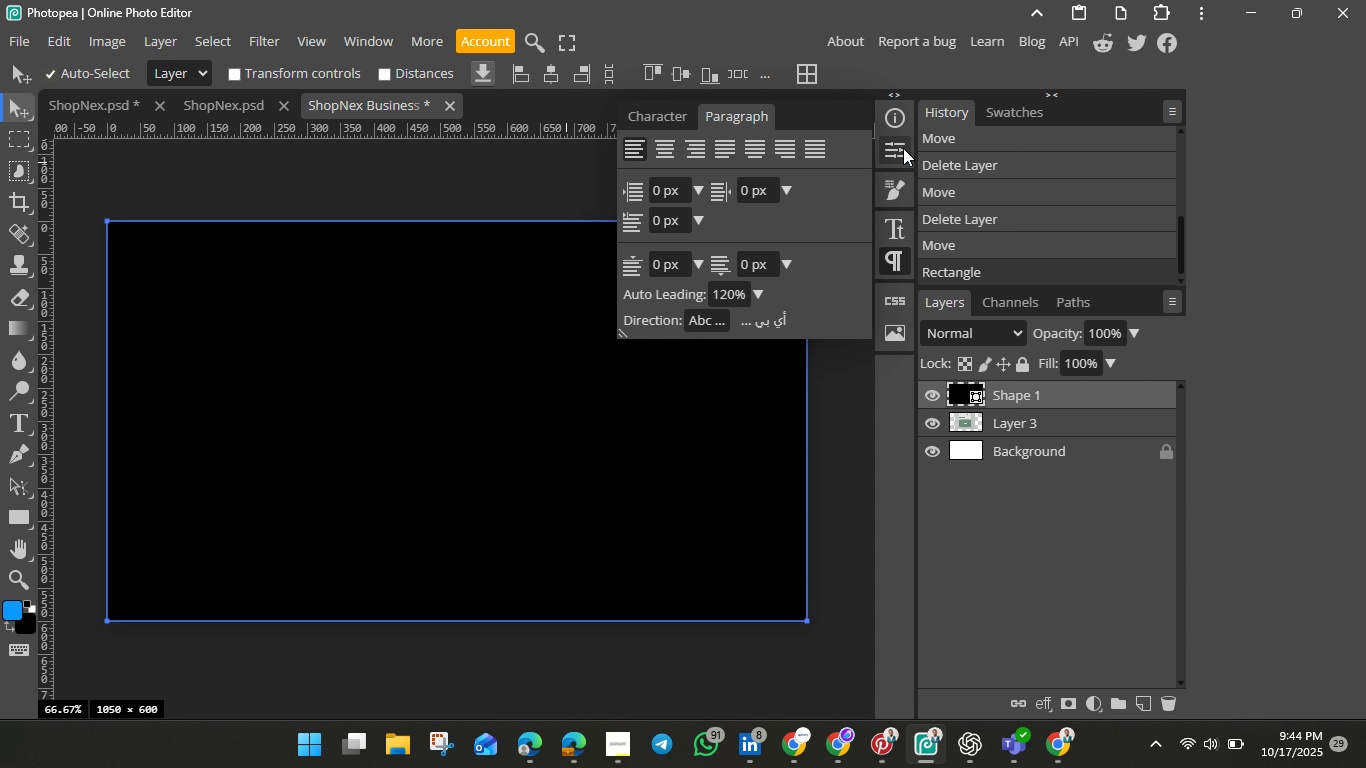 
left_click([903, 148])
 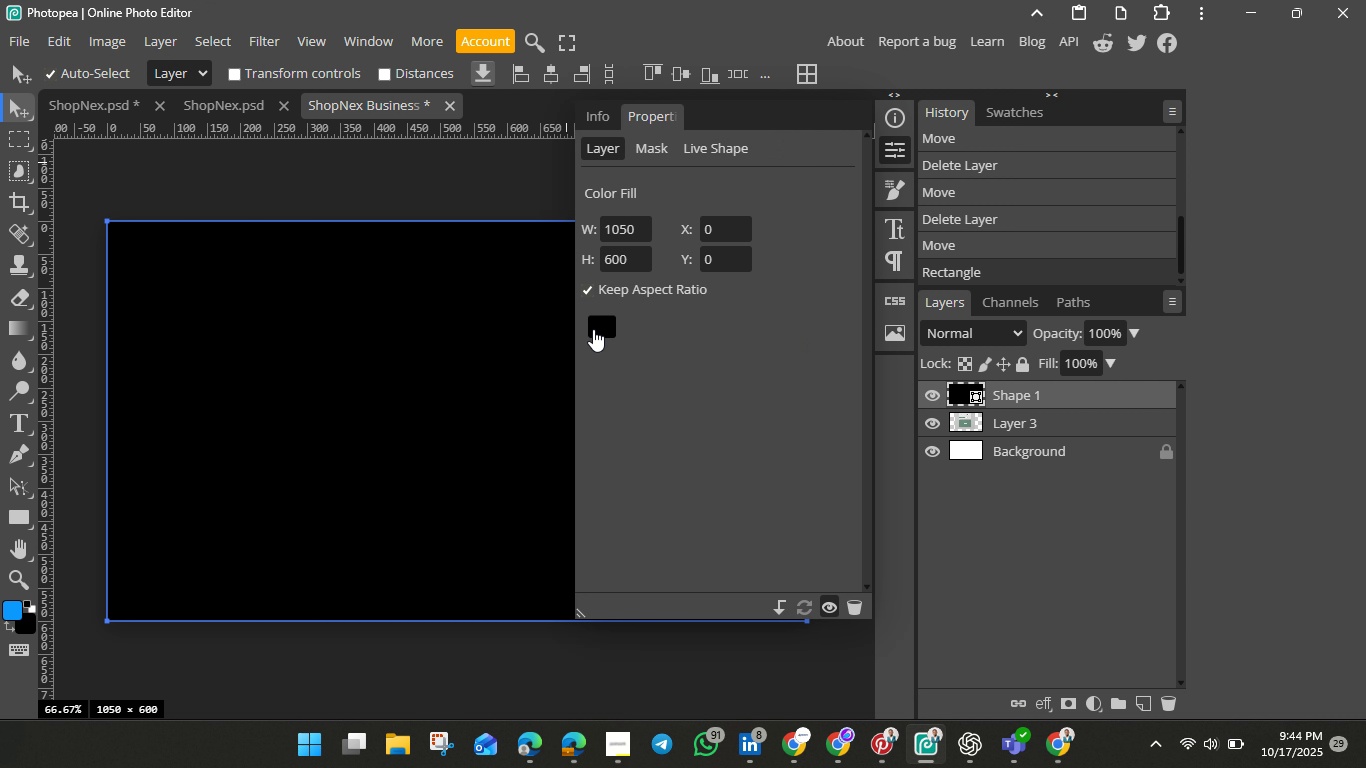 
left_click([593, 329])
 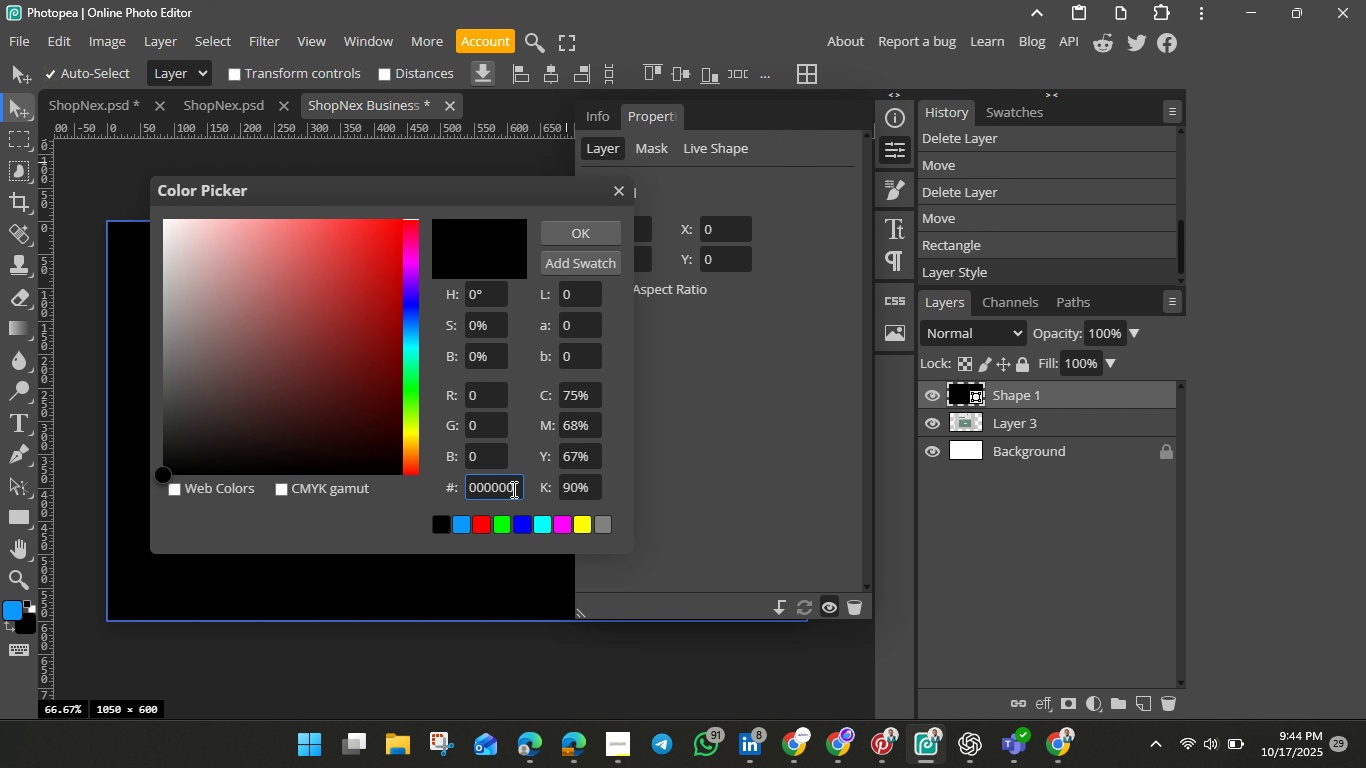 
left_click([512, 488])
 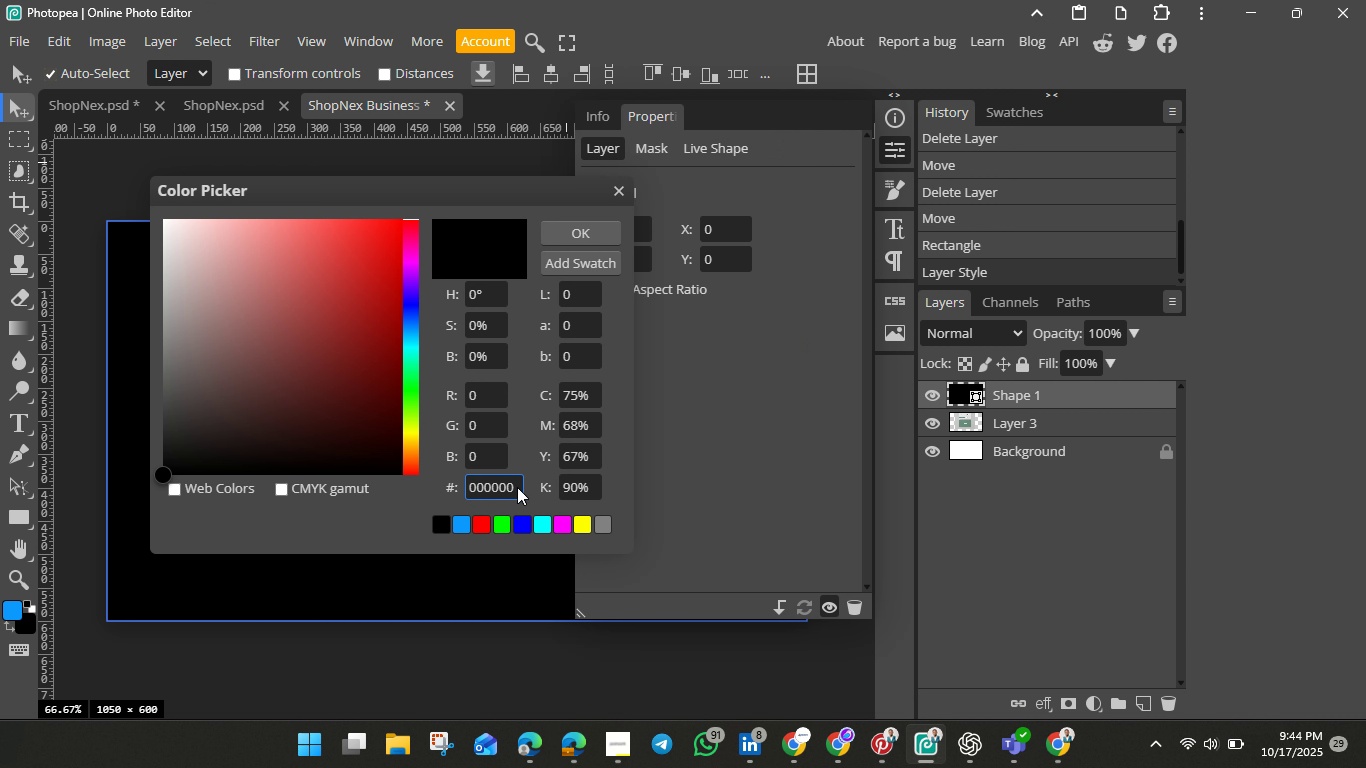 
double_click([517, 487])
 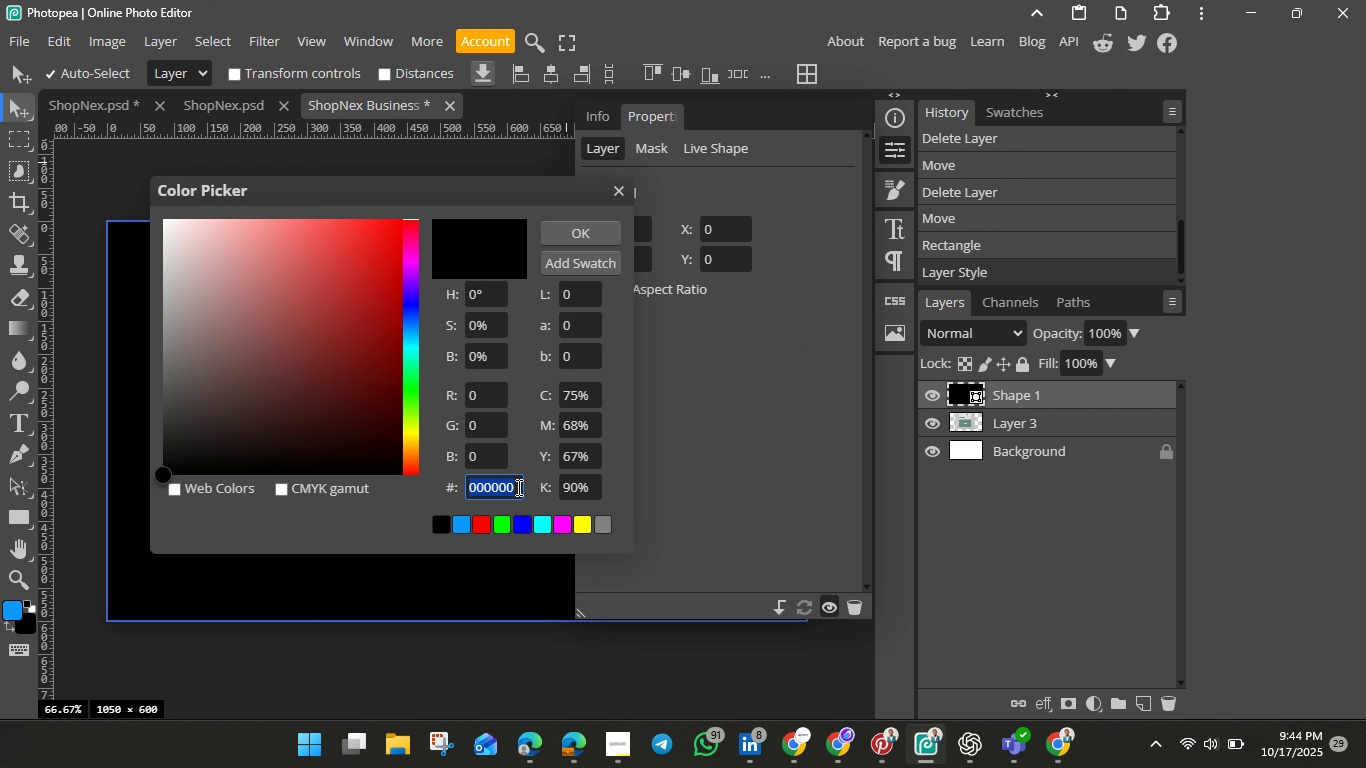 
triple_click([517, 487])
 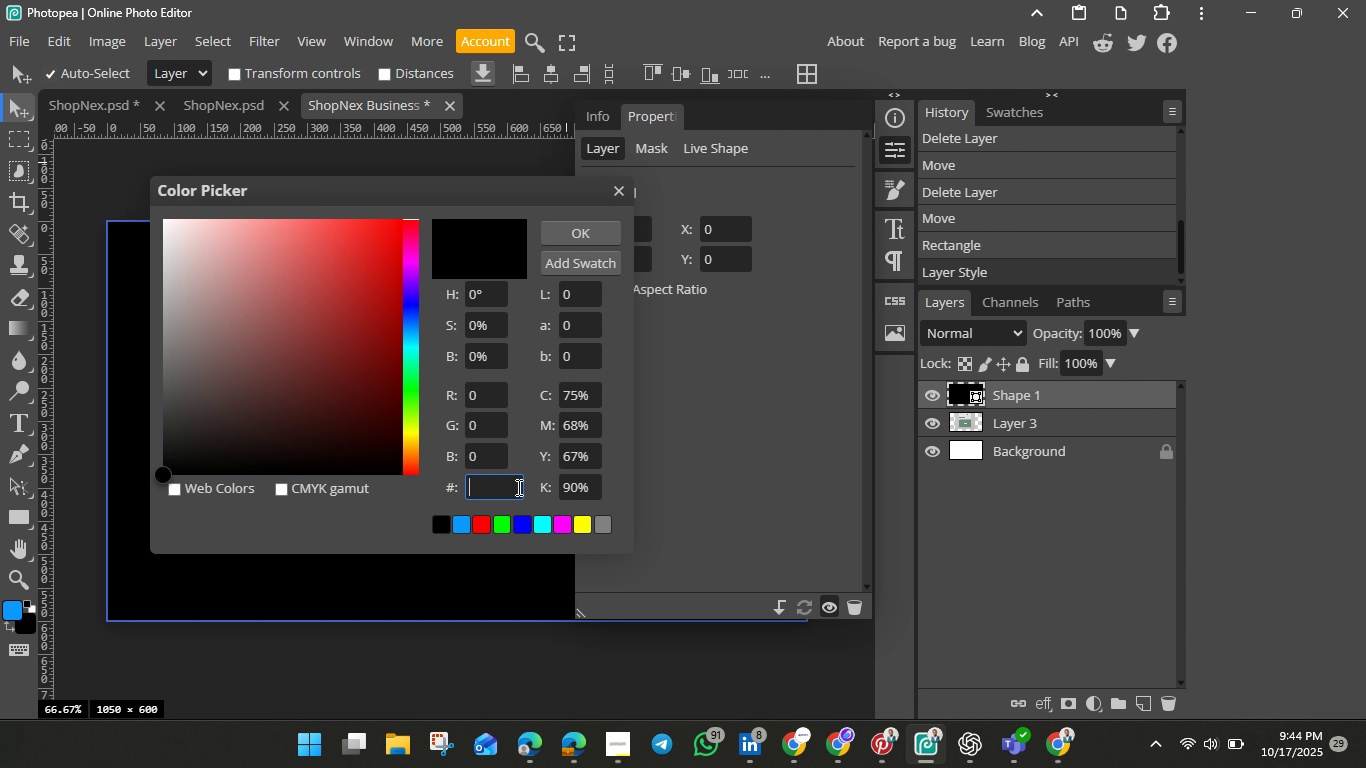 
key(Backspace)
key(Backspace)
type(10)
 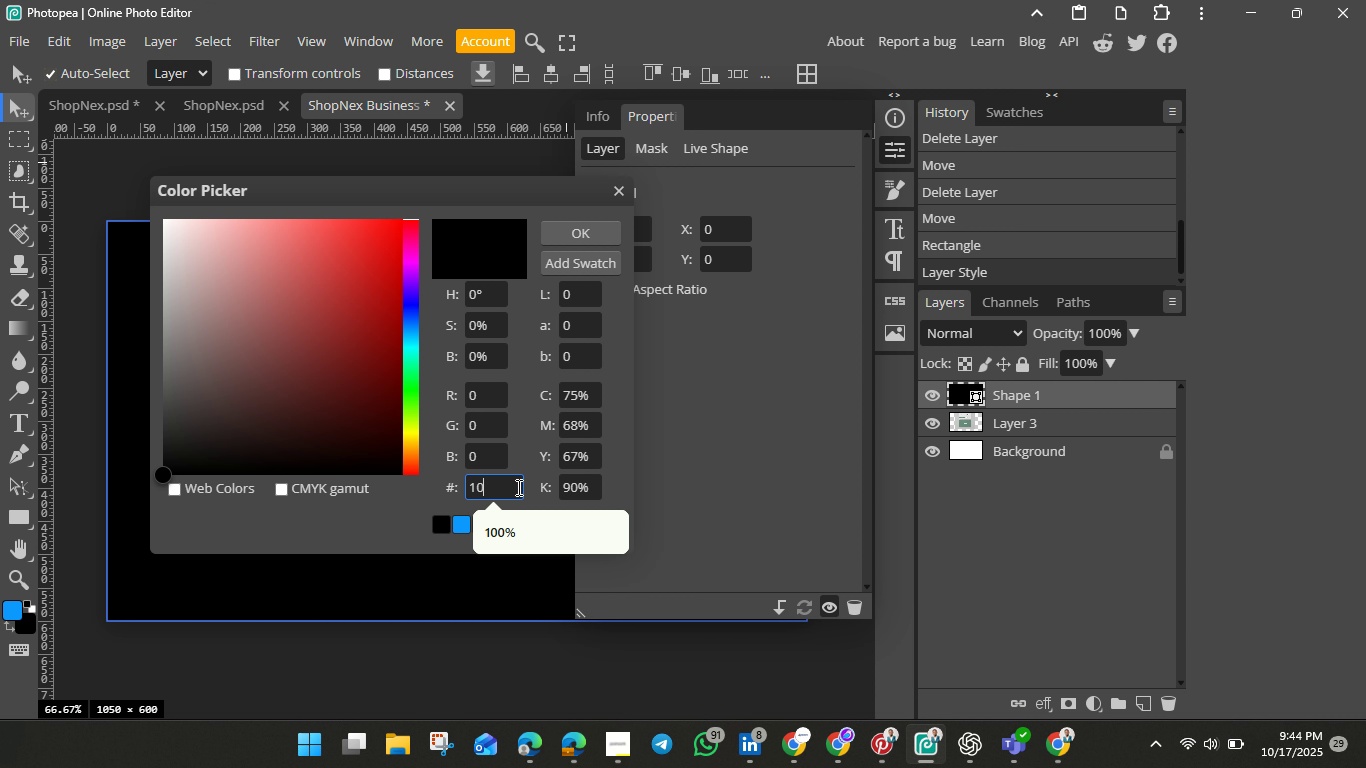 
type(4378)
 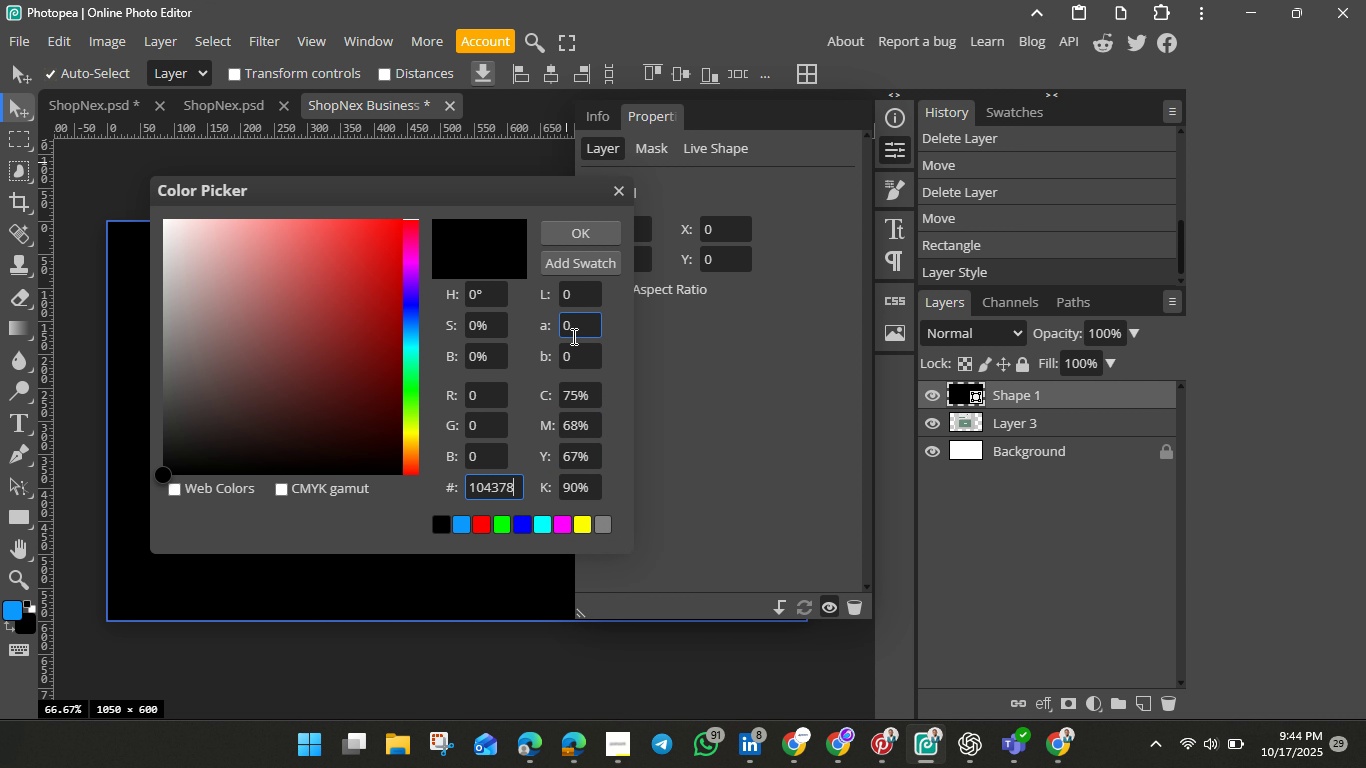 
left_click([580, 231])
 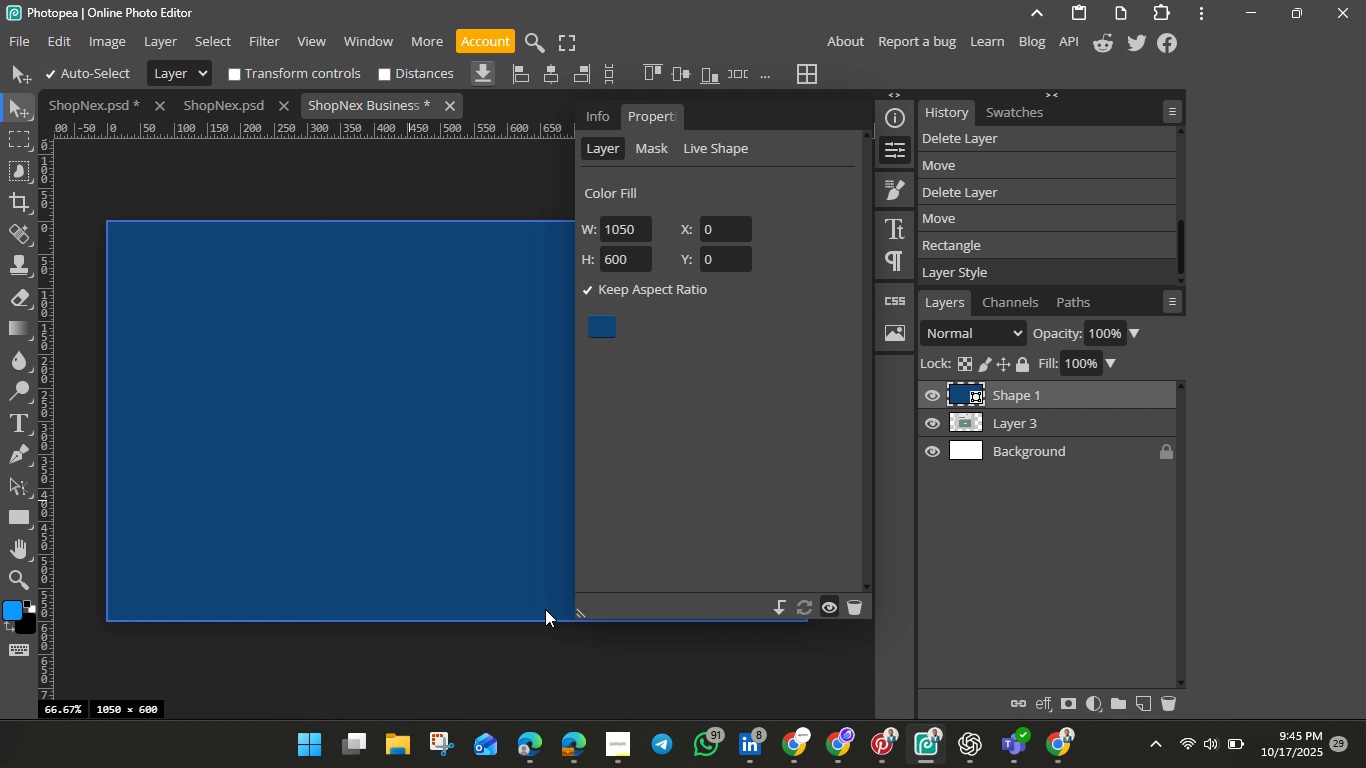 
wait(40.47)
 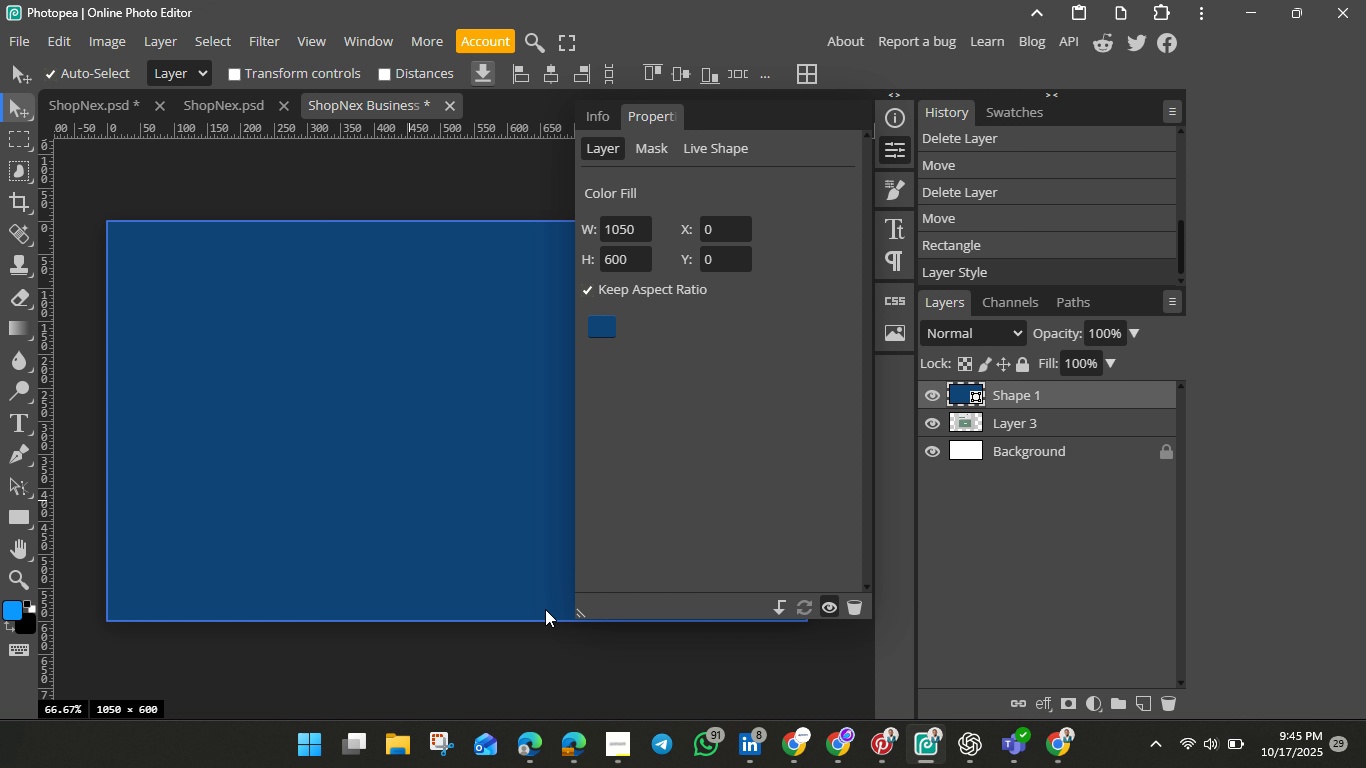 
left_click([211, 109])
 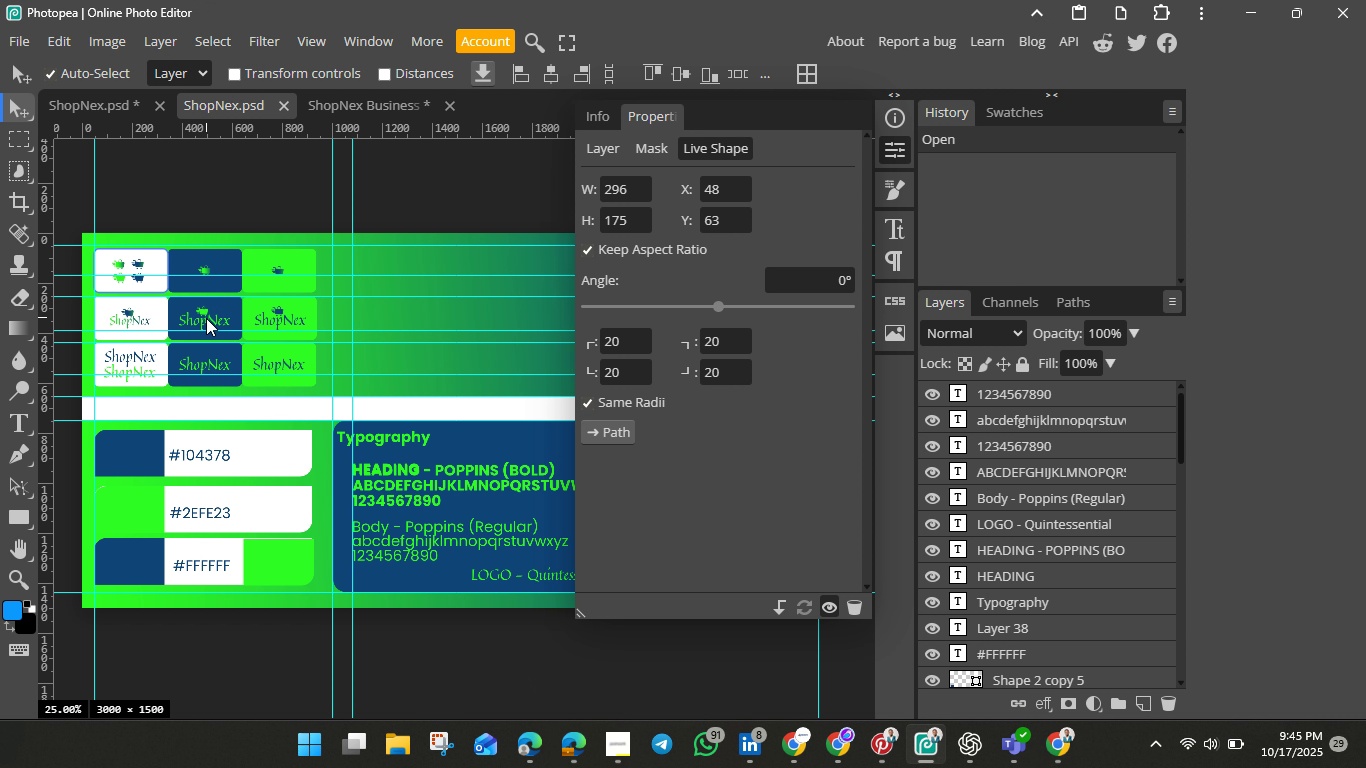 
wait(14.31)
 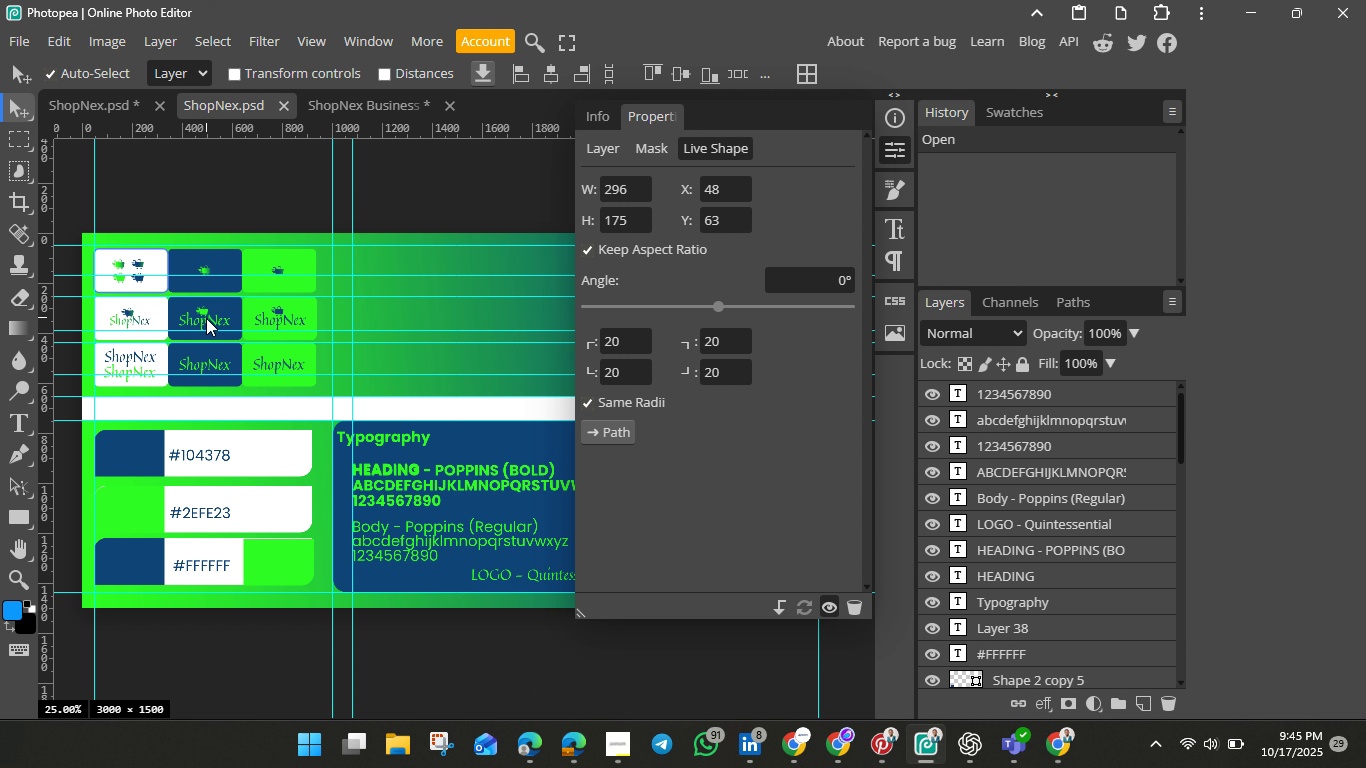 
left_click([9, 575])
 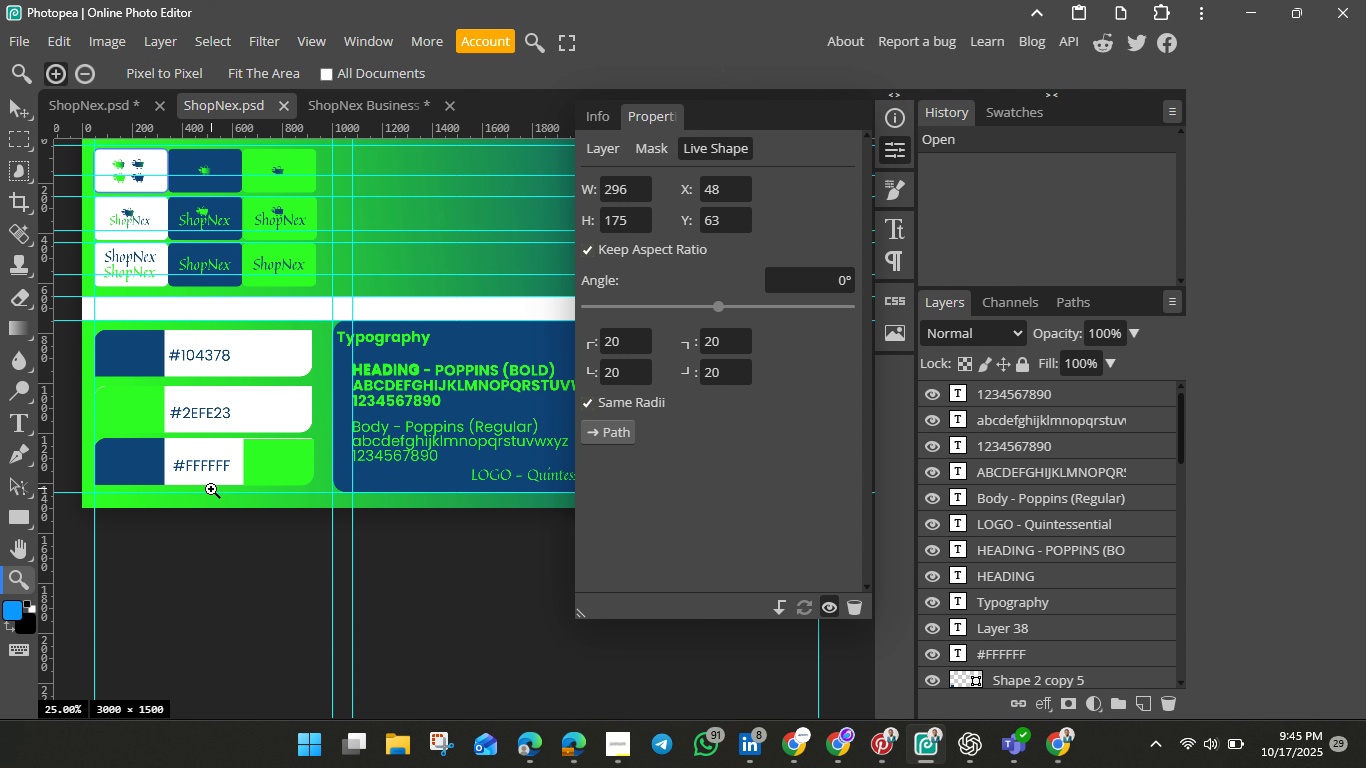 
scroll: coordinate [211, 489], scroll_direction: down, amount: 1.0
 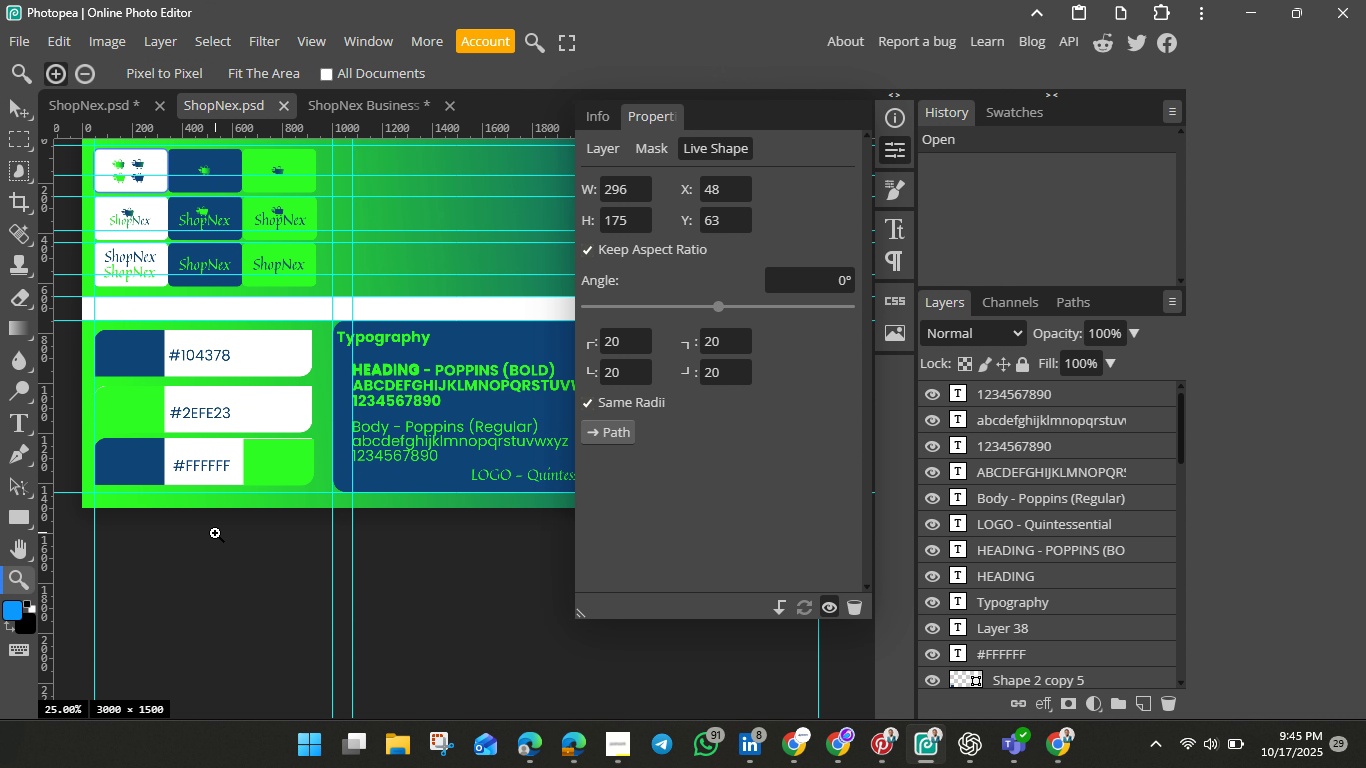 
left_click_drag(start_coordinate=[215, 533], to_coordinate=[295, 633])
 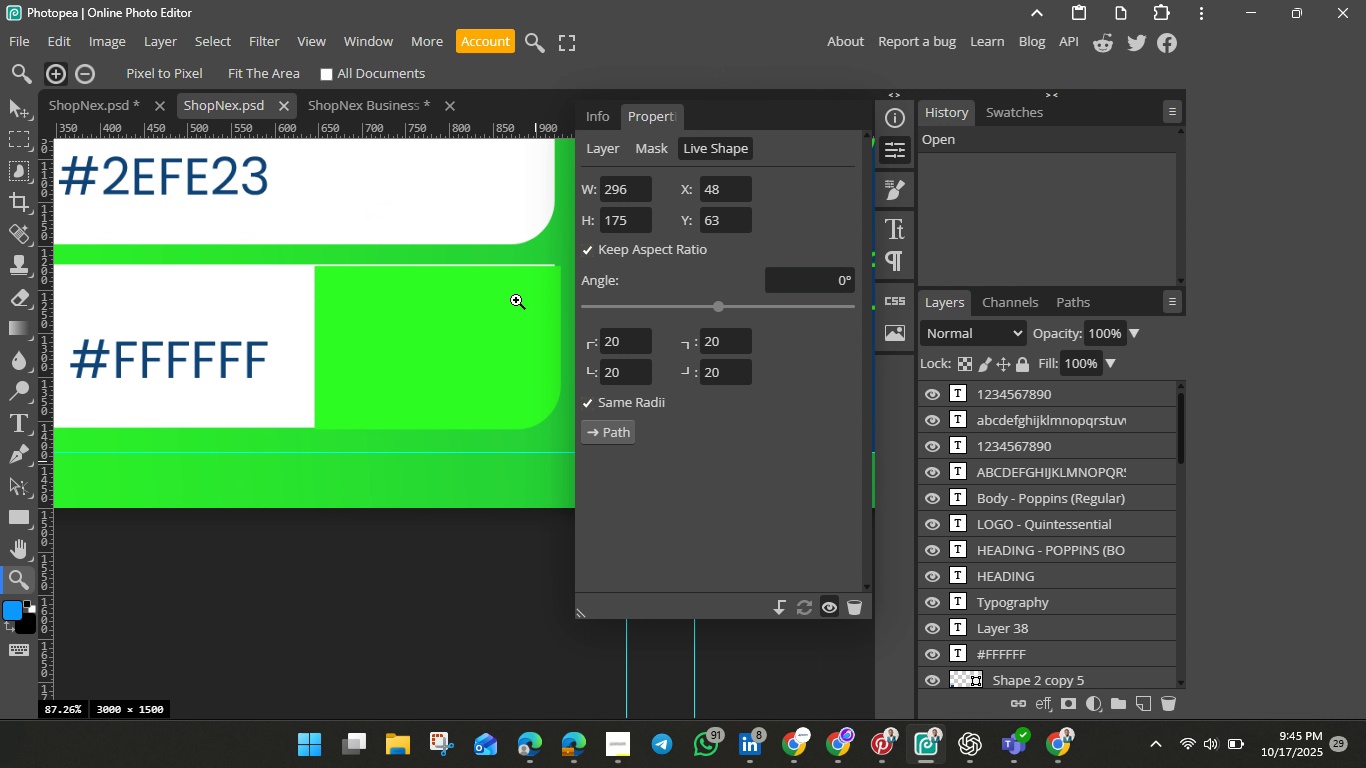 
scroll: coordinate [196, 309], scroll_direction: up, amount: 11.0
 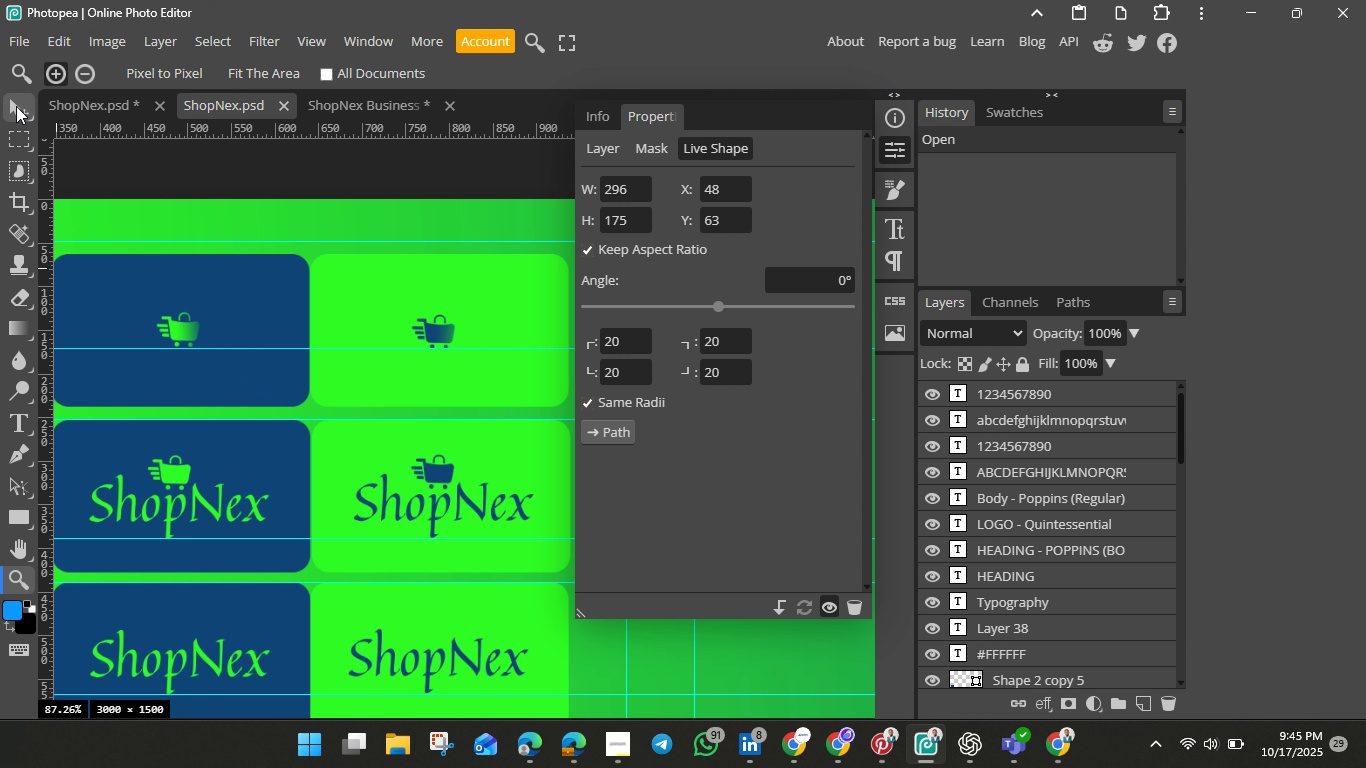 
left_click([19, 113])
 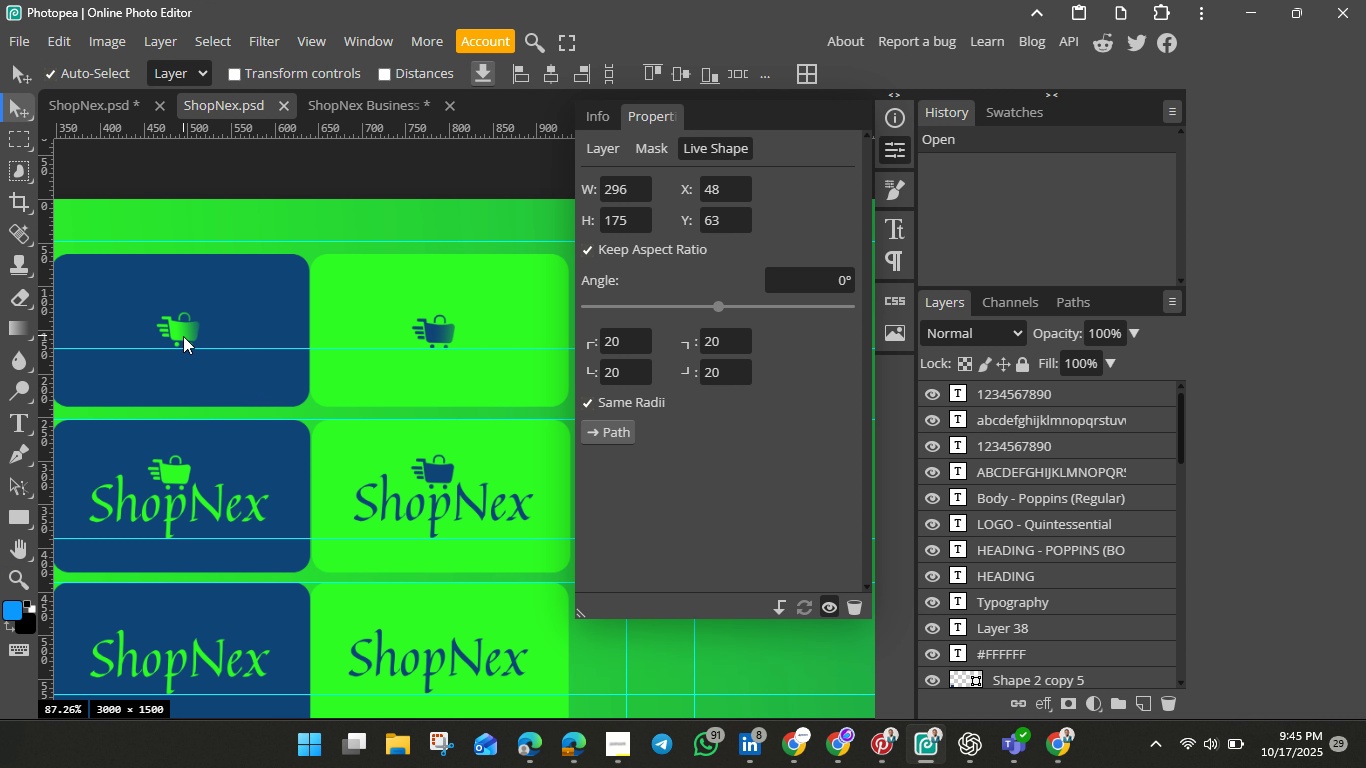 
left_click([183, 336])
 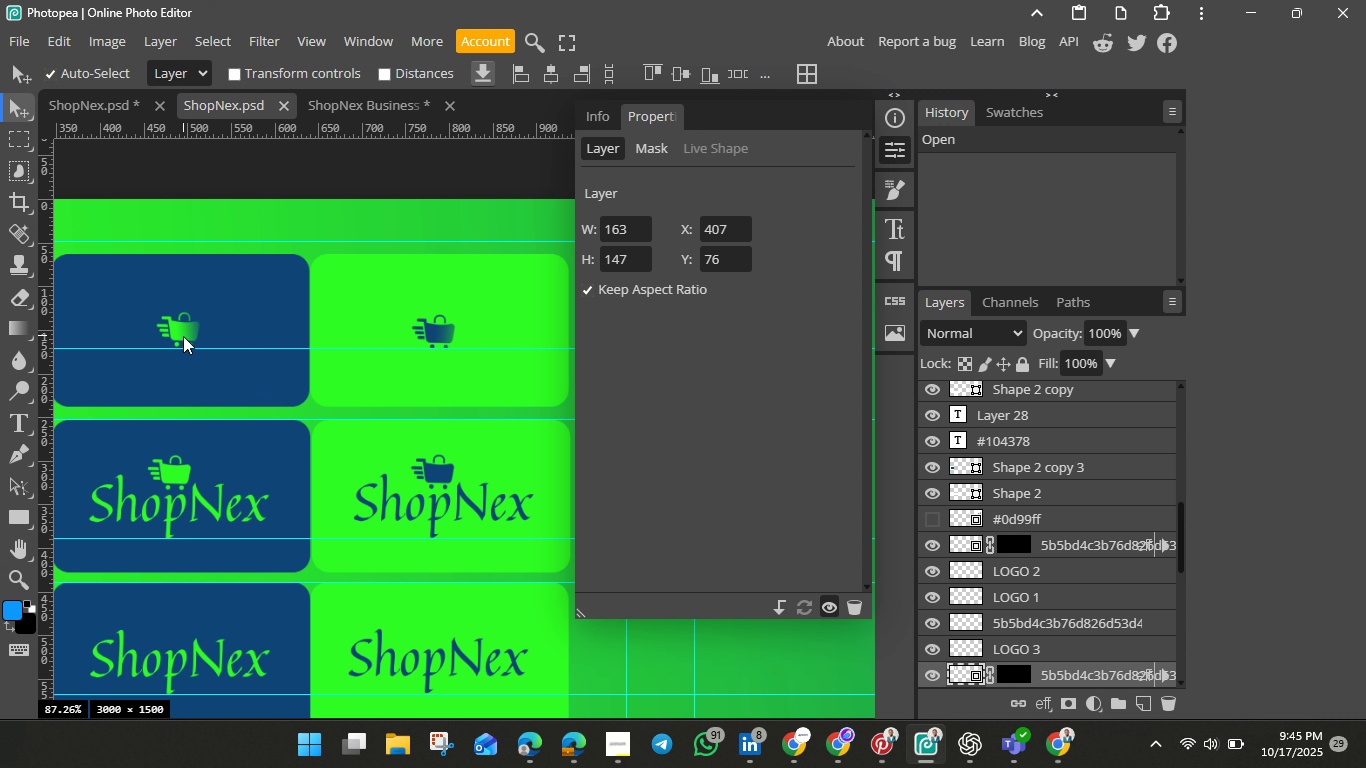 
key(Control+C)
 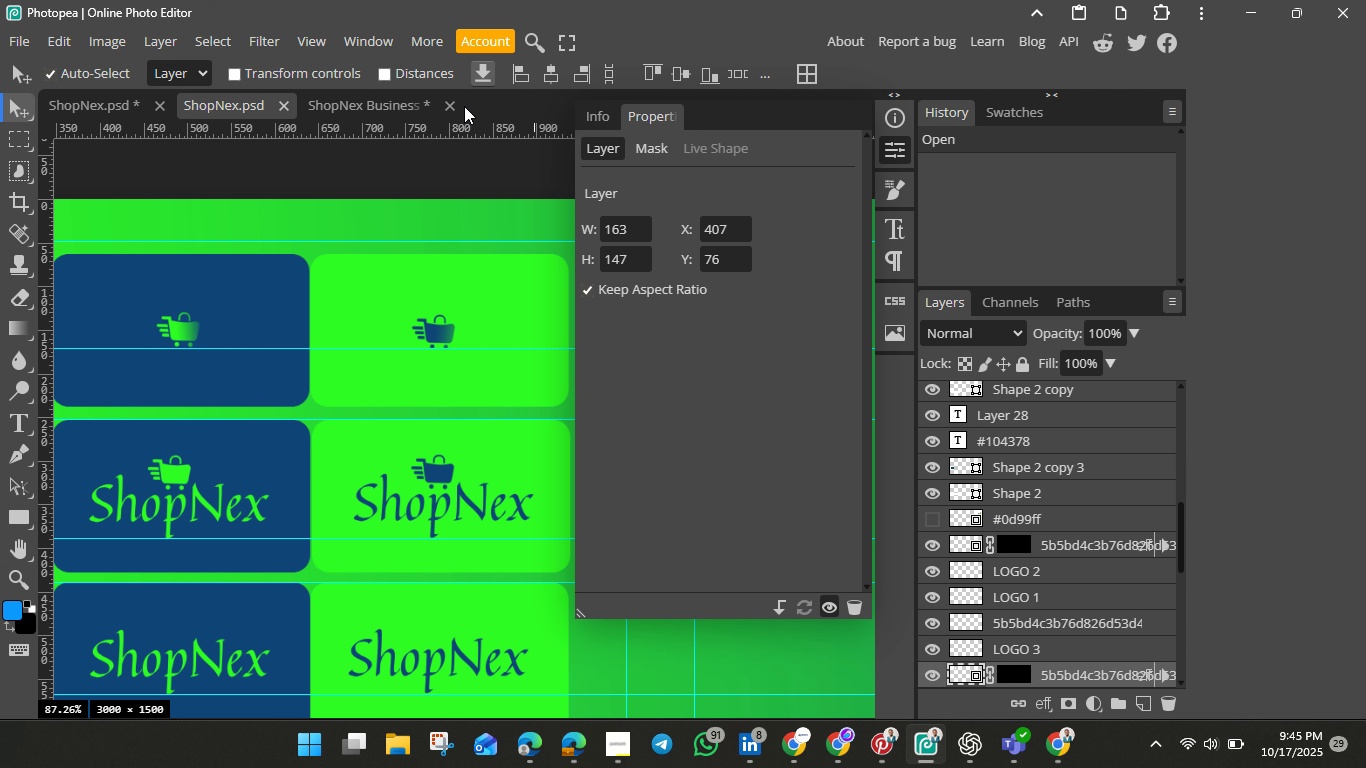 
left_click([373, 111])
 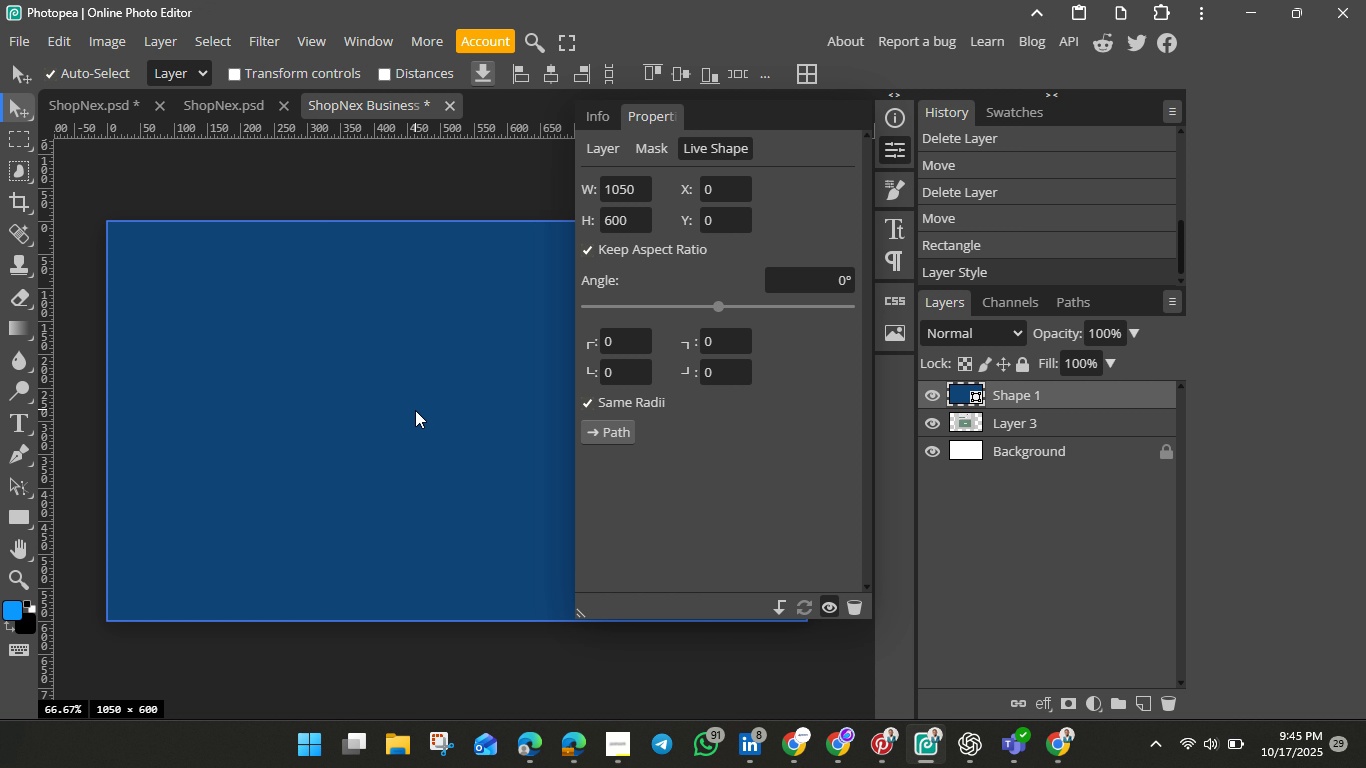 
left_click([415, 410])
 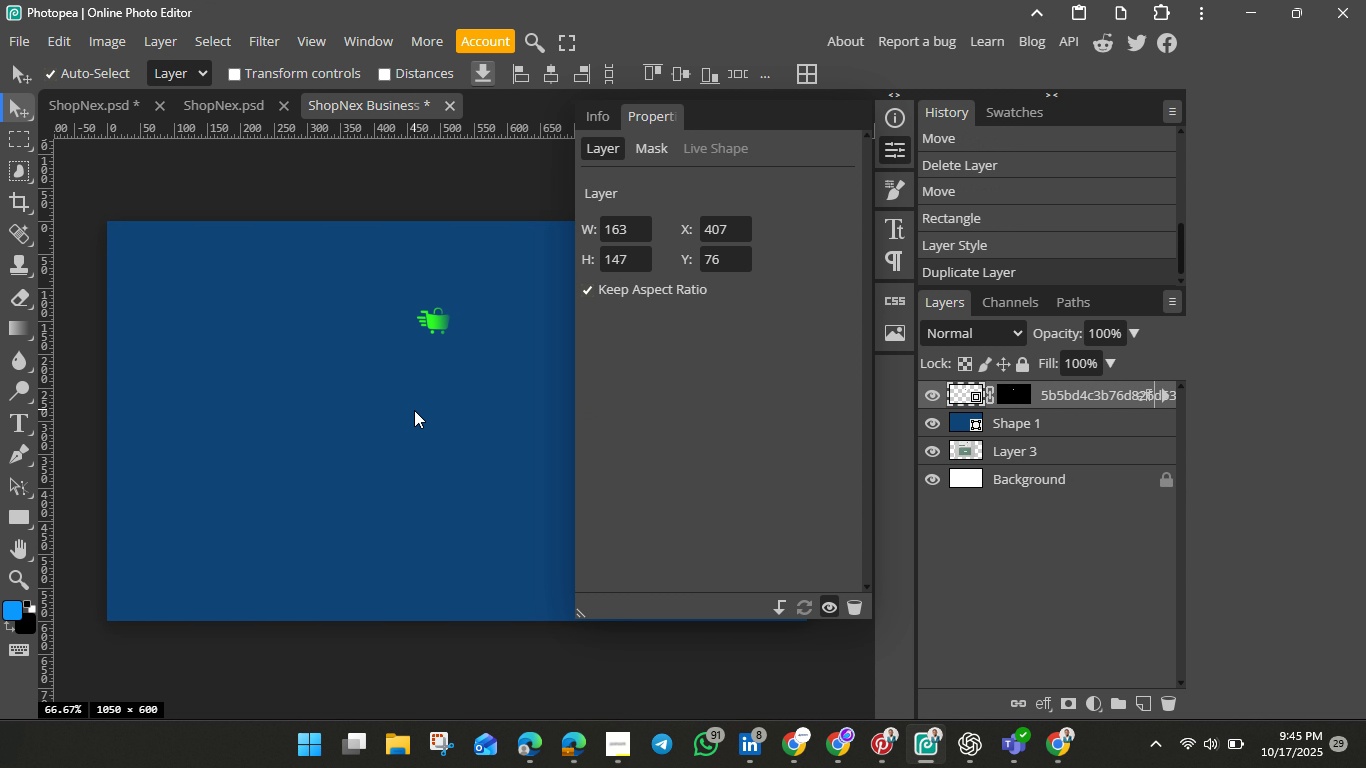 
key(Control+V)
 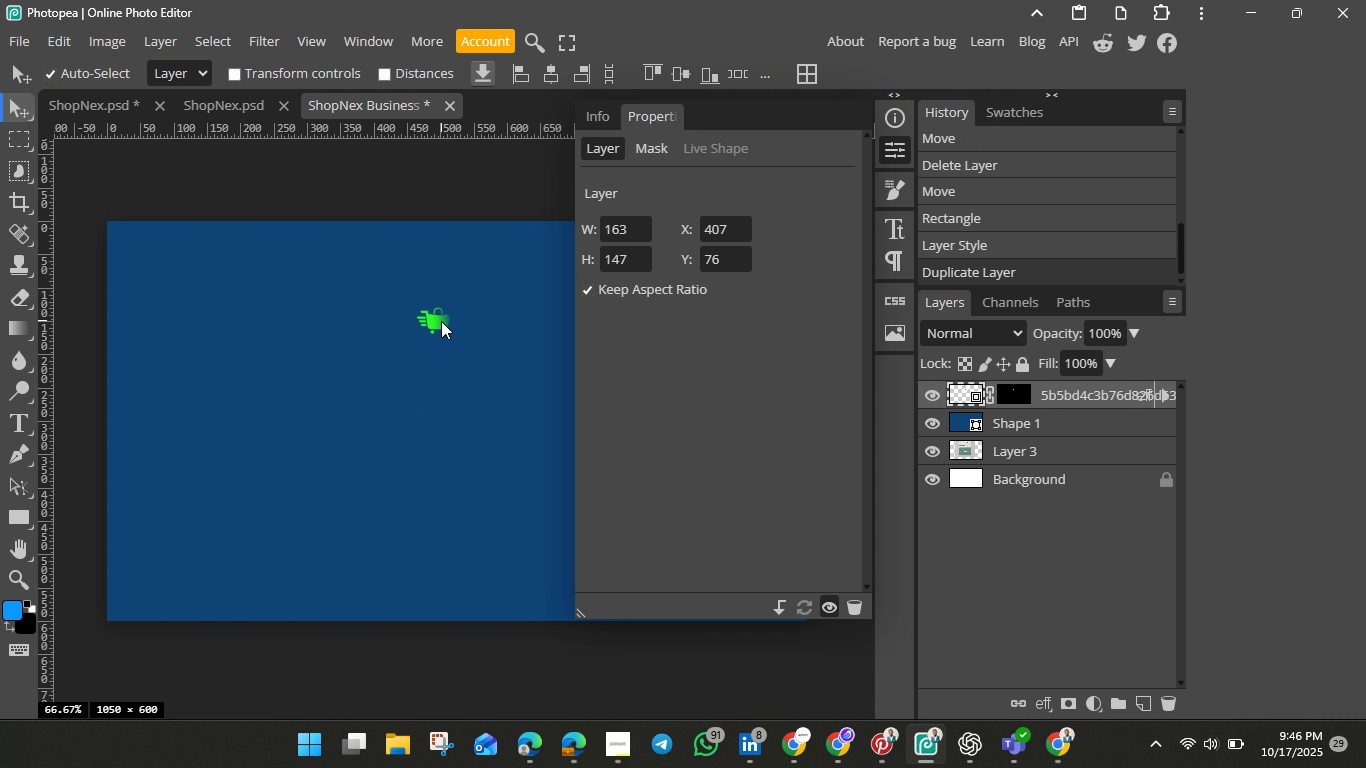 
wait(6.63)
 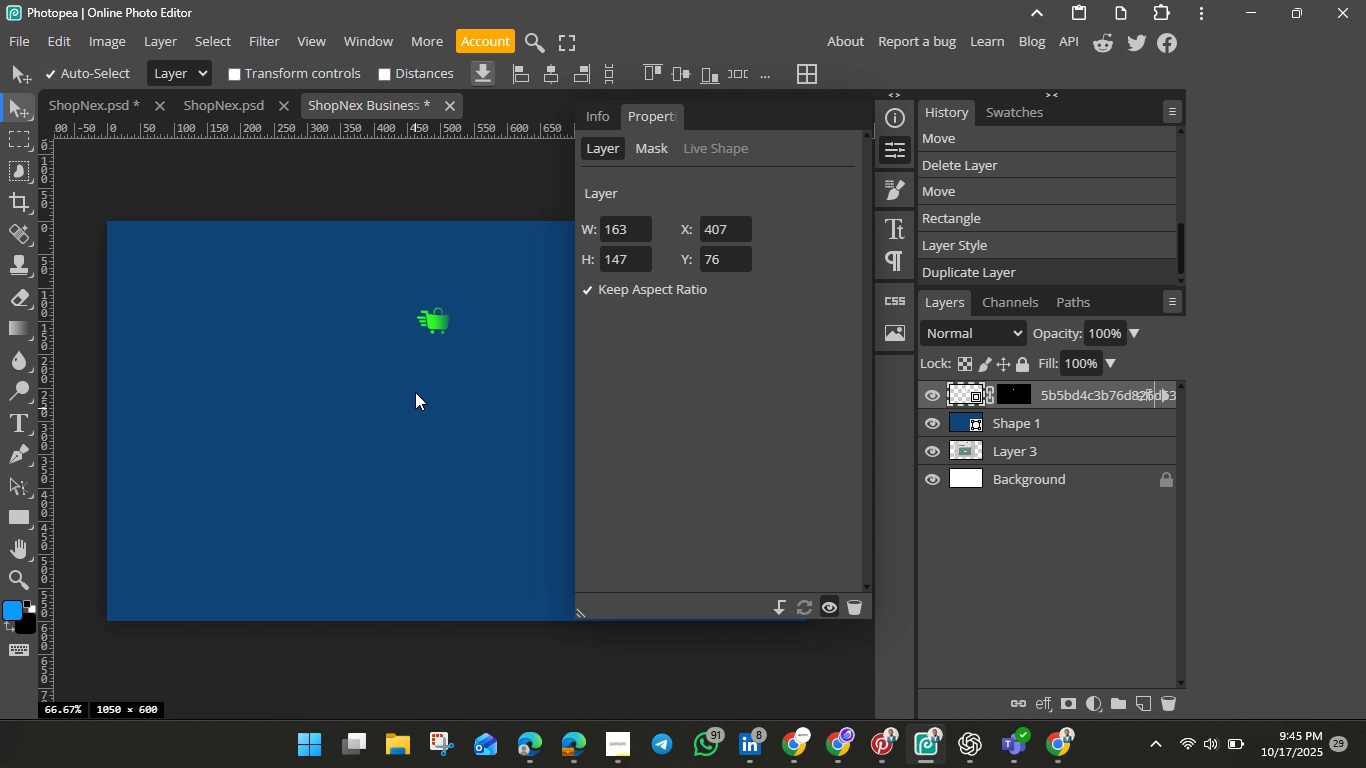 
left_click([441, 321])
 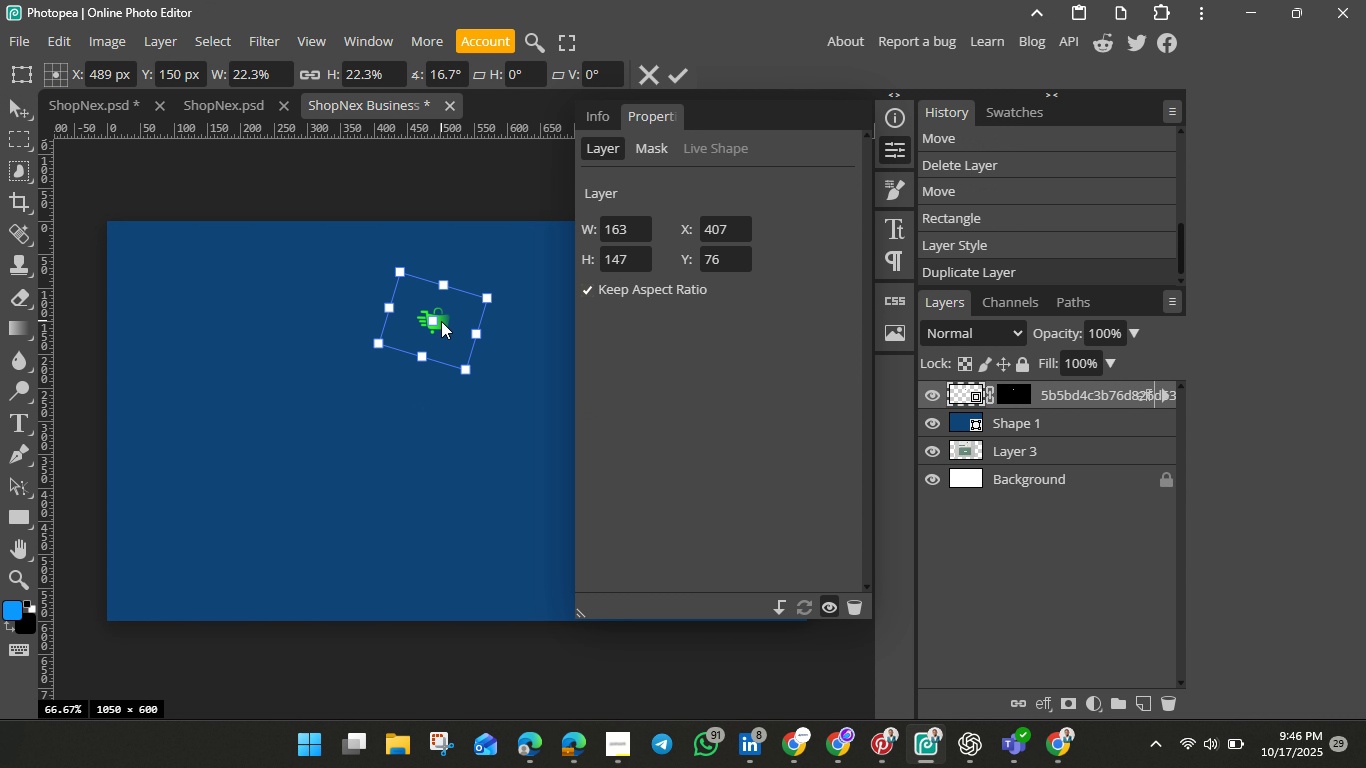 
key(Control+T)
 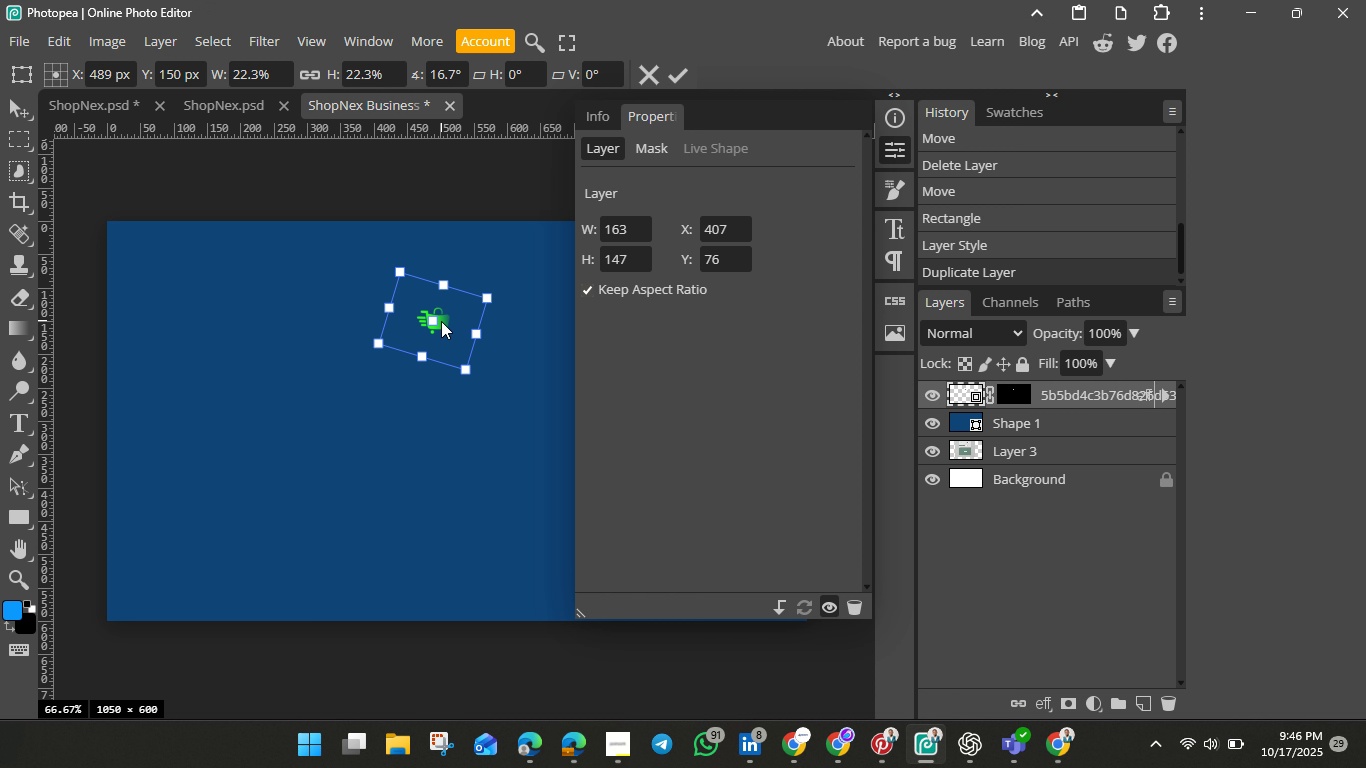 
hold_key(key=ShiftLeft, duration=1.54)
 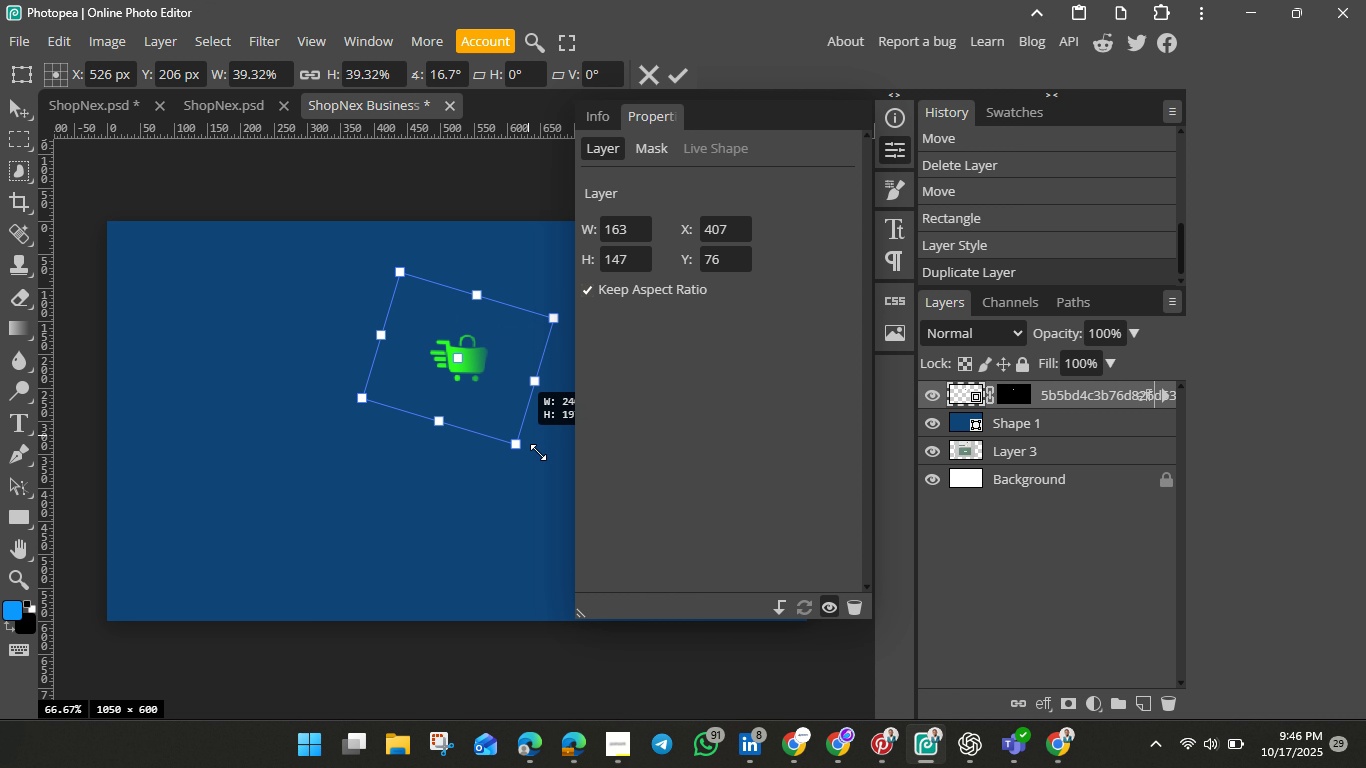 
hold_key(key=ShiftLeft, duration=1.51)
left_click_drag(start_coordinate=[466, 371], to_coordinate=[608, 528])
 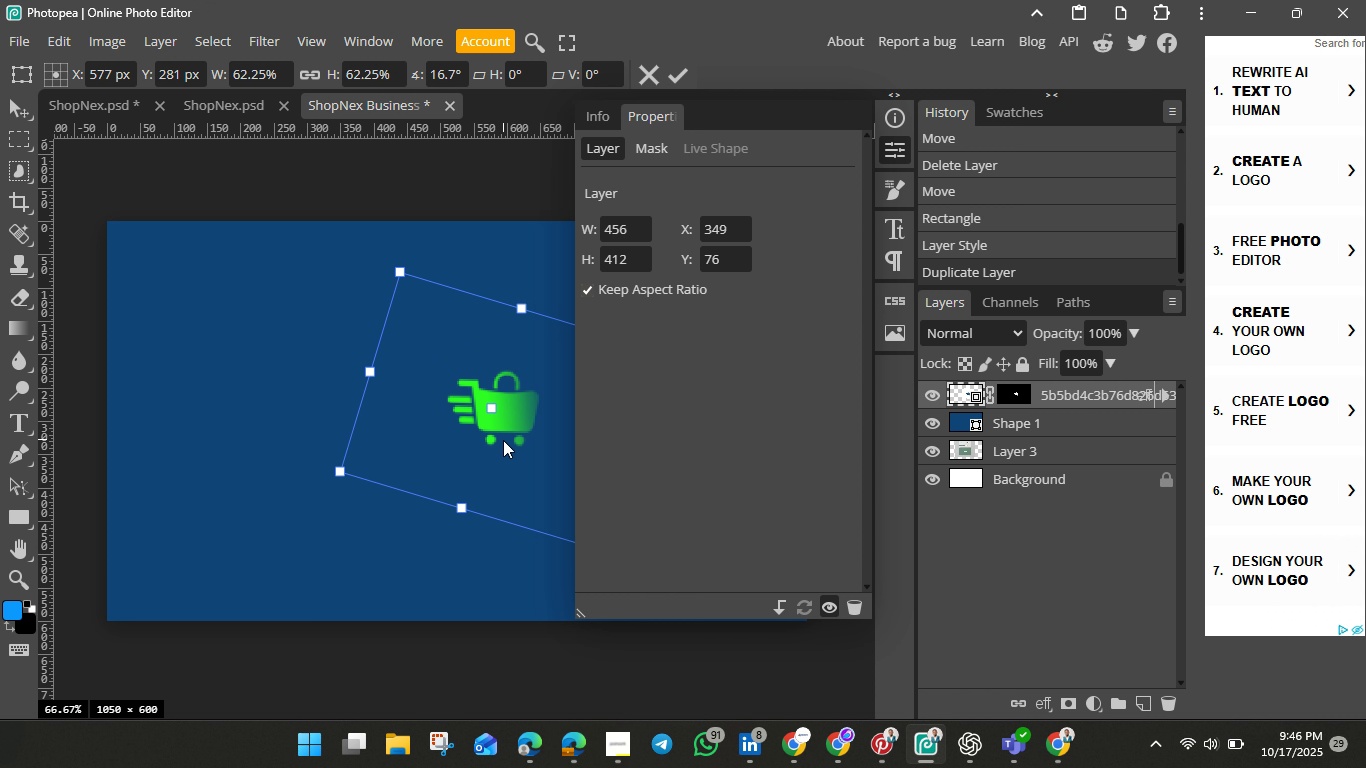 
hold_key(key=ShiftLeft, duration=1.12)
 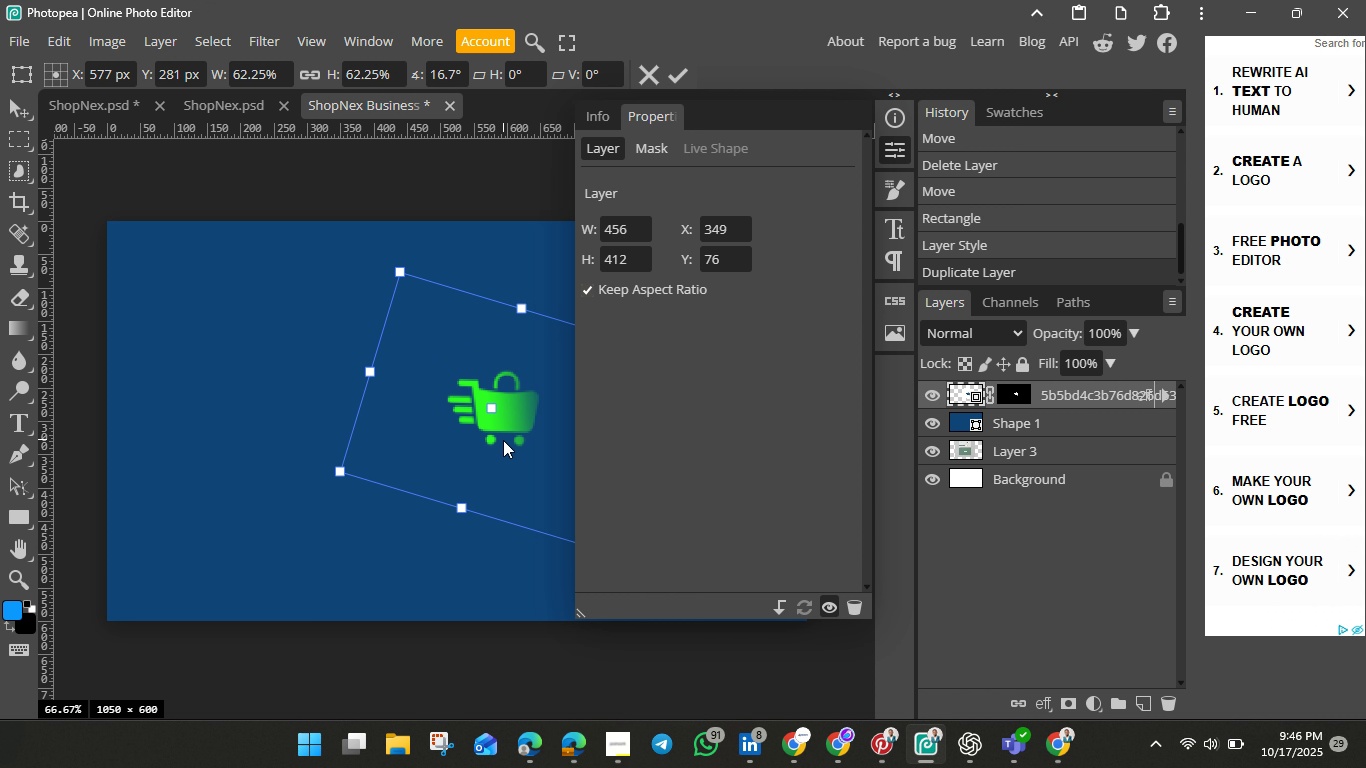 
left_click_drag(start_coordinate=[503, 440], to_coordinate=[456, 444])
 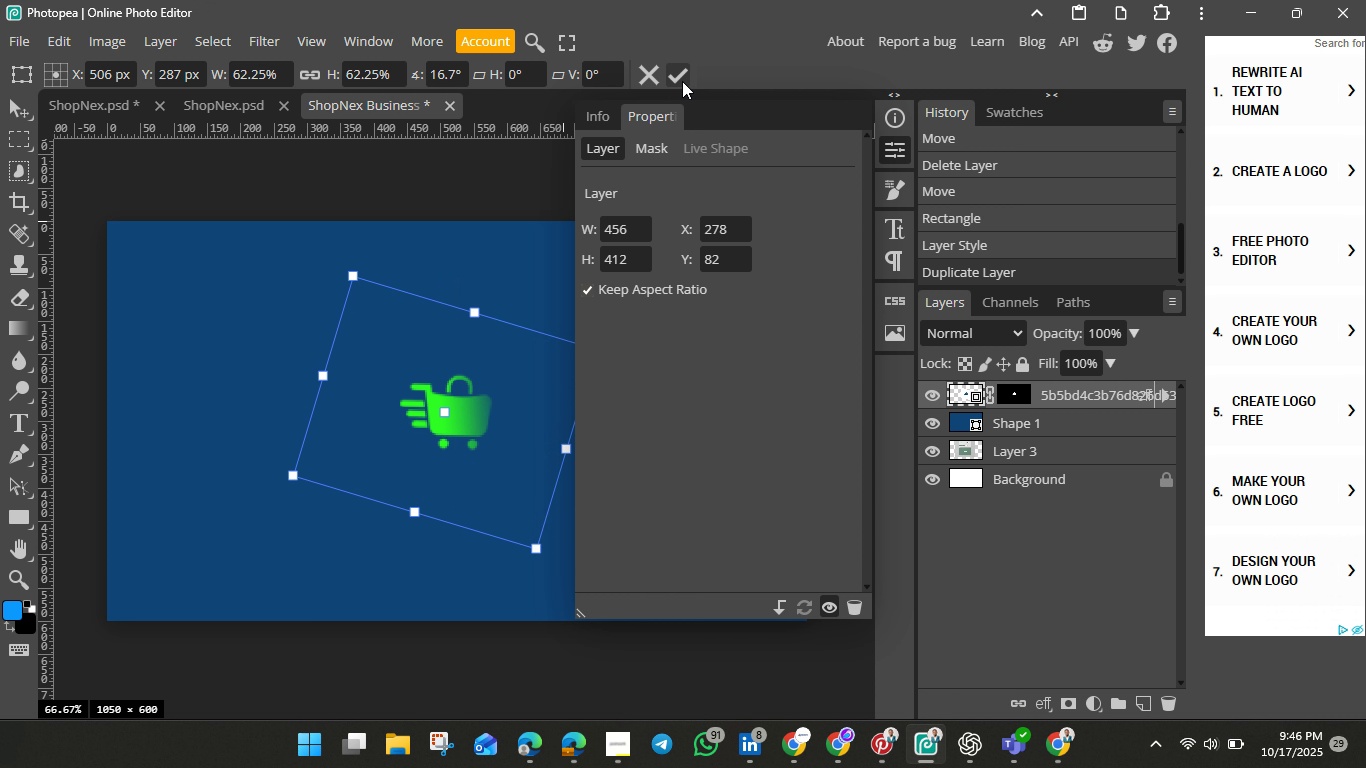 
left_click([683, 81])
 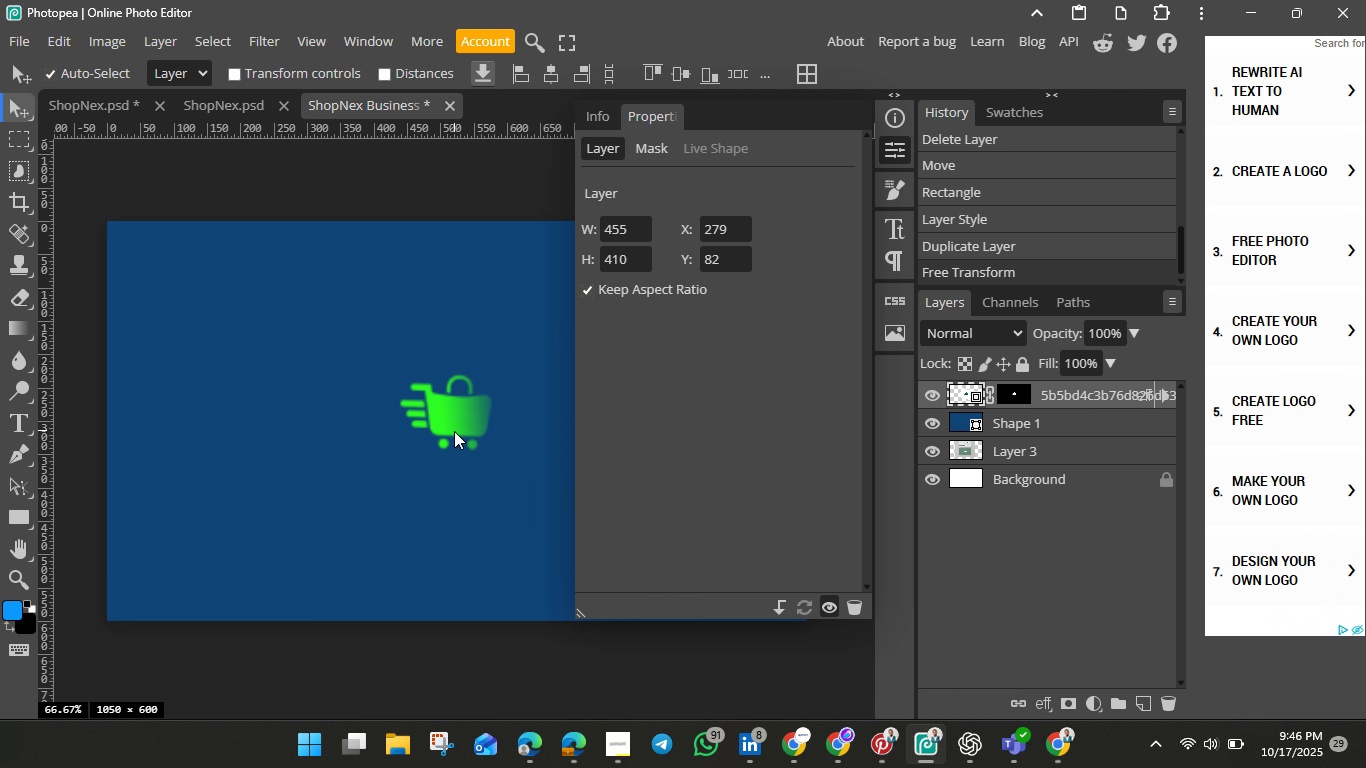 
left_click_drag(start_coordinate=[457, 427], to_coordinate=[437, 429])
 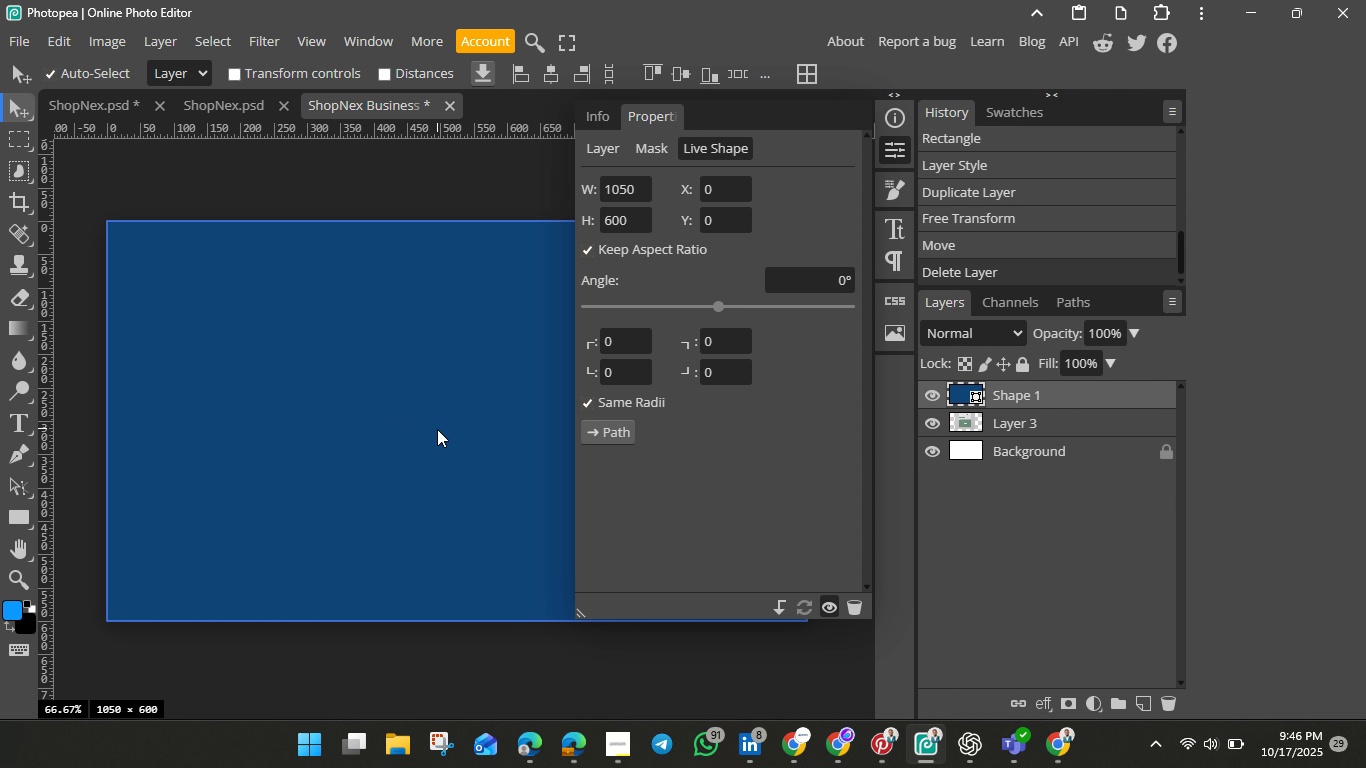 
key(Backspace)
 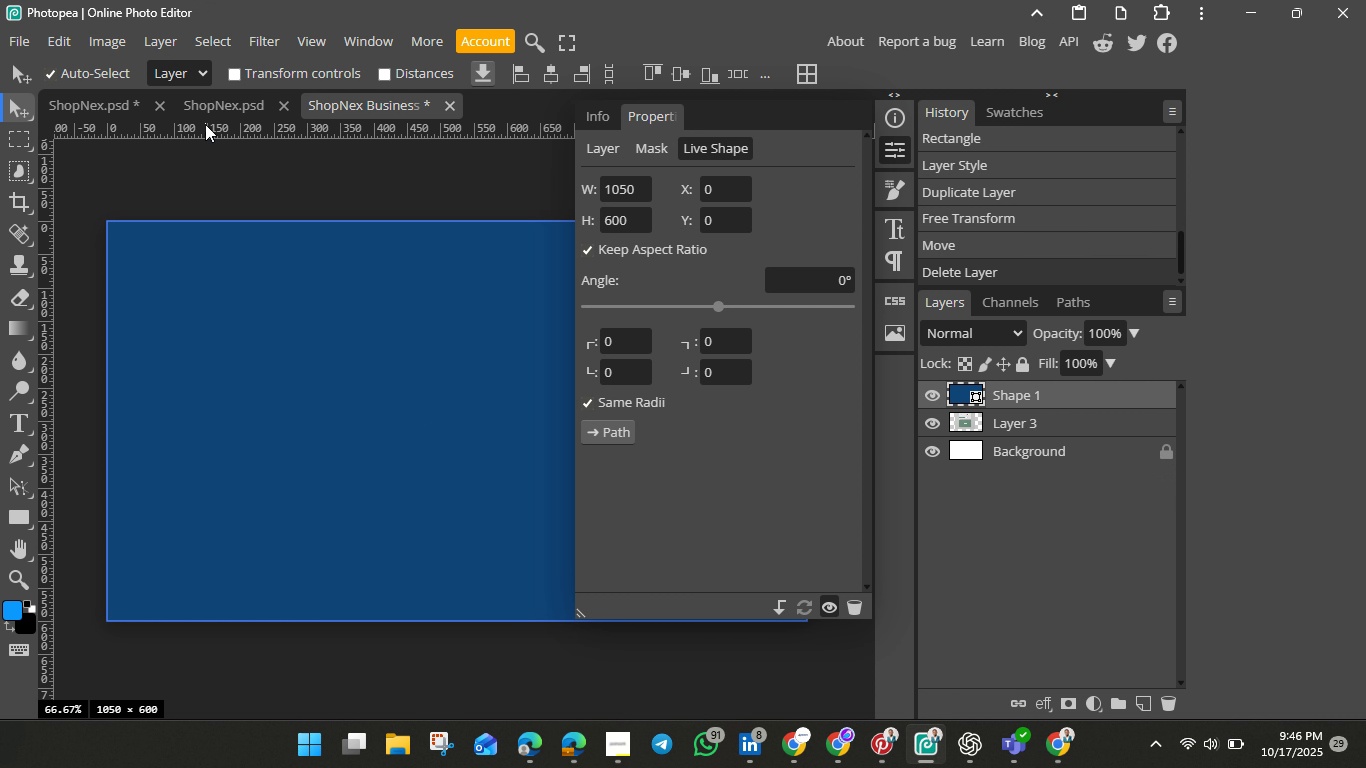 
left_click([222, 105])
 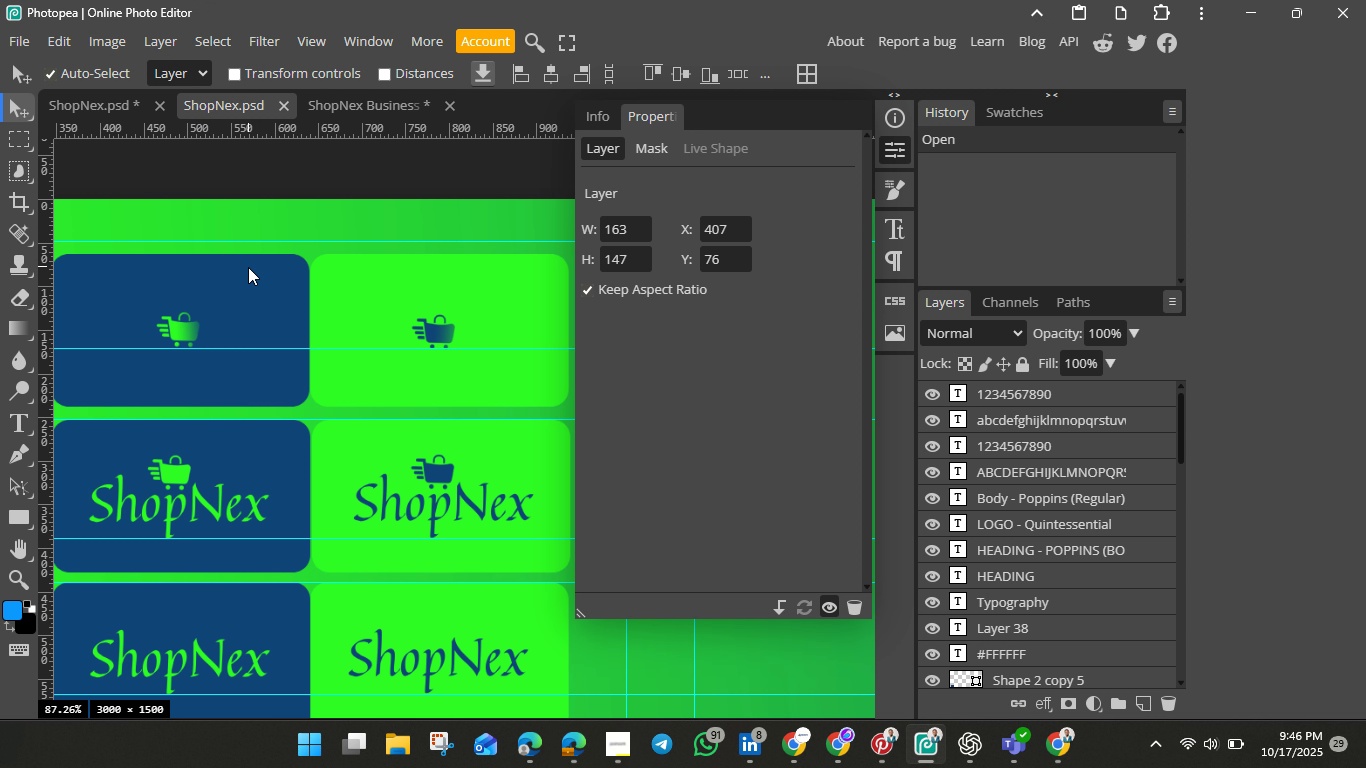 
wait(20.34)
 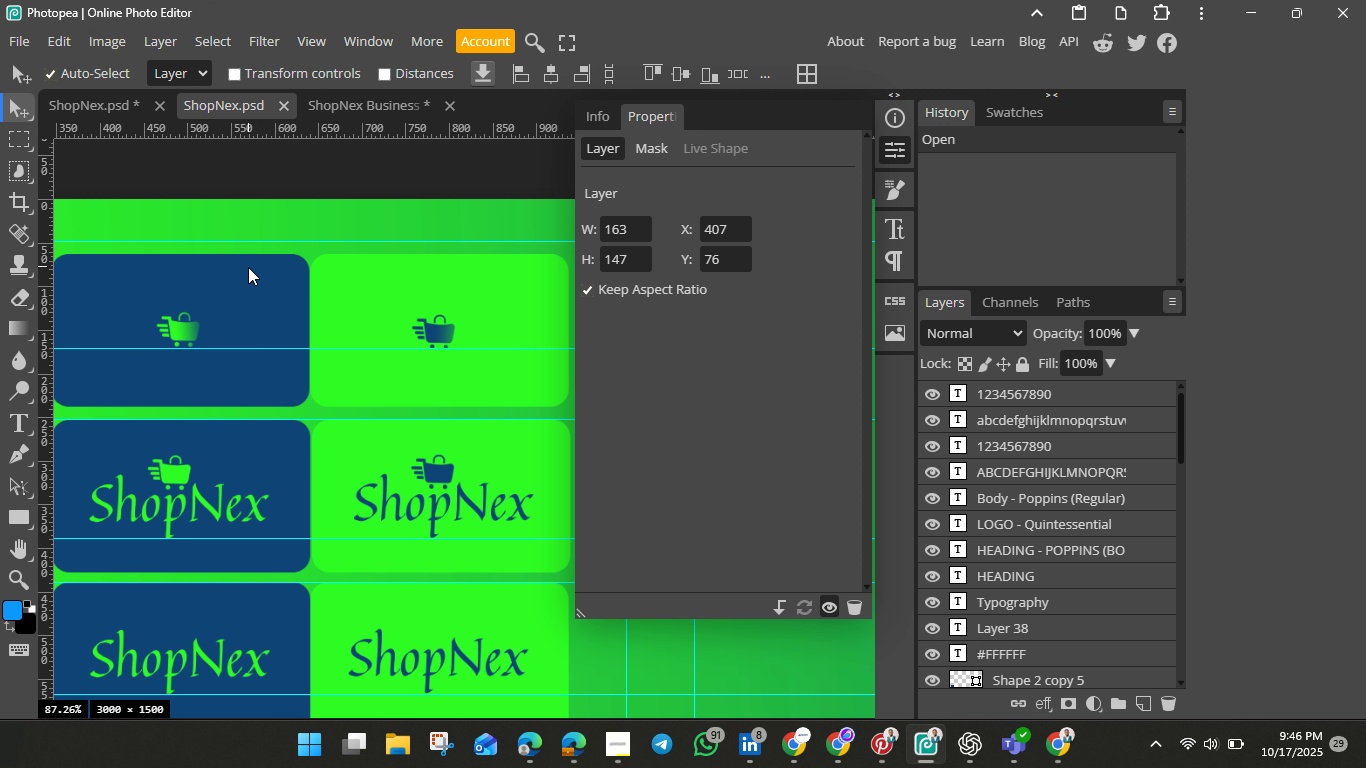 
left_click([26, 47])
 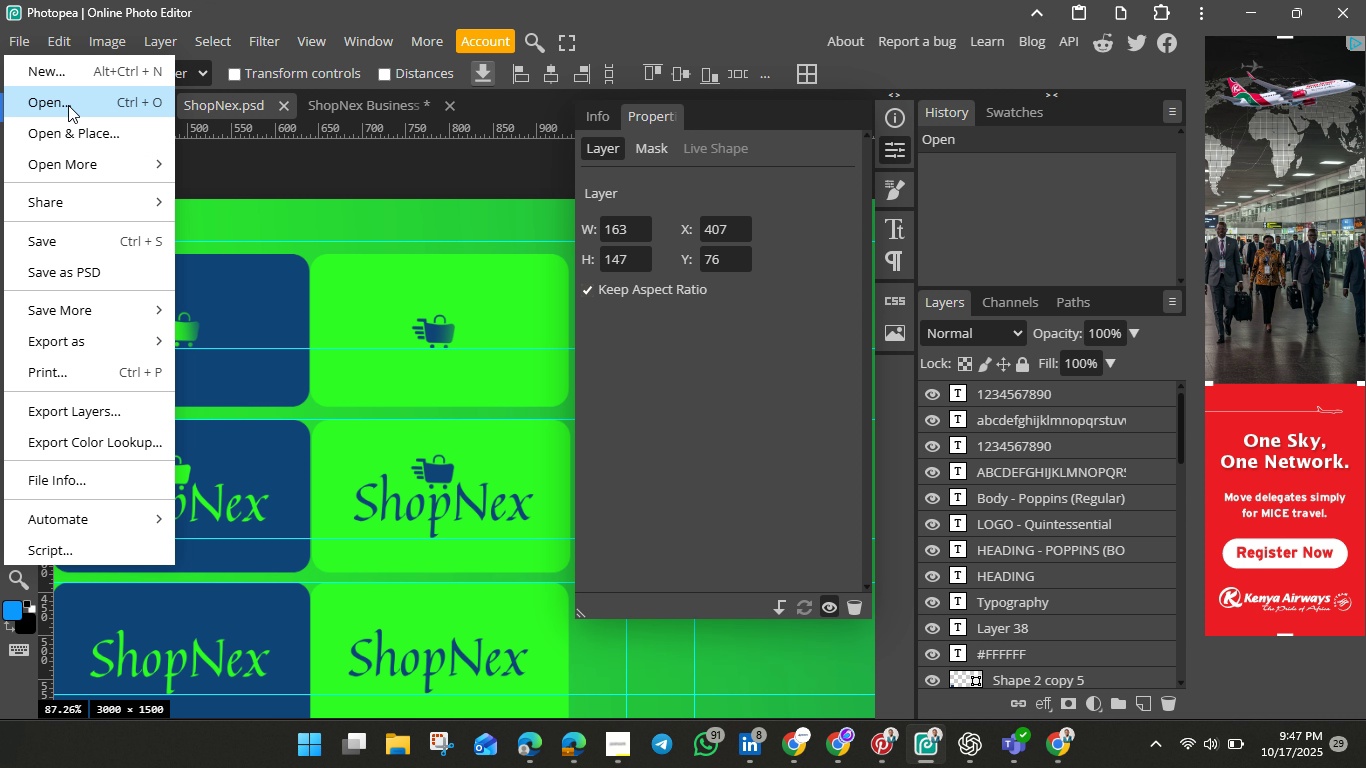 
wait(11.84)
 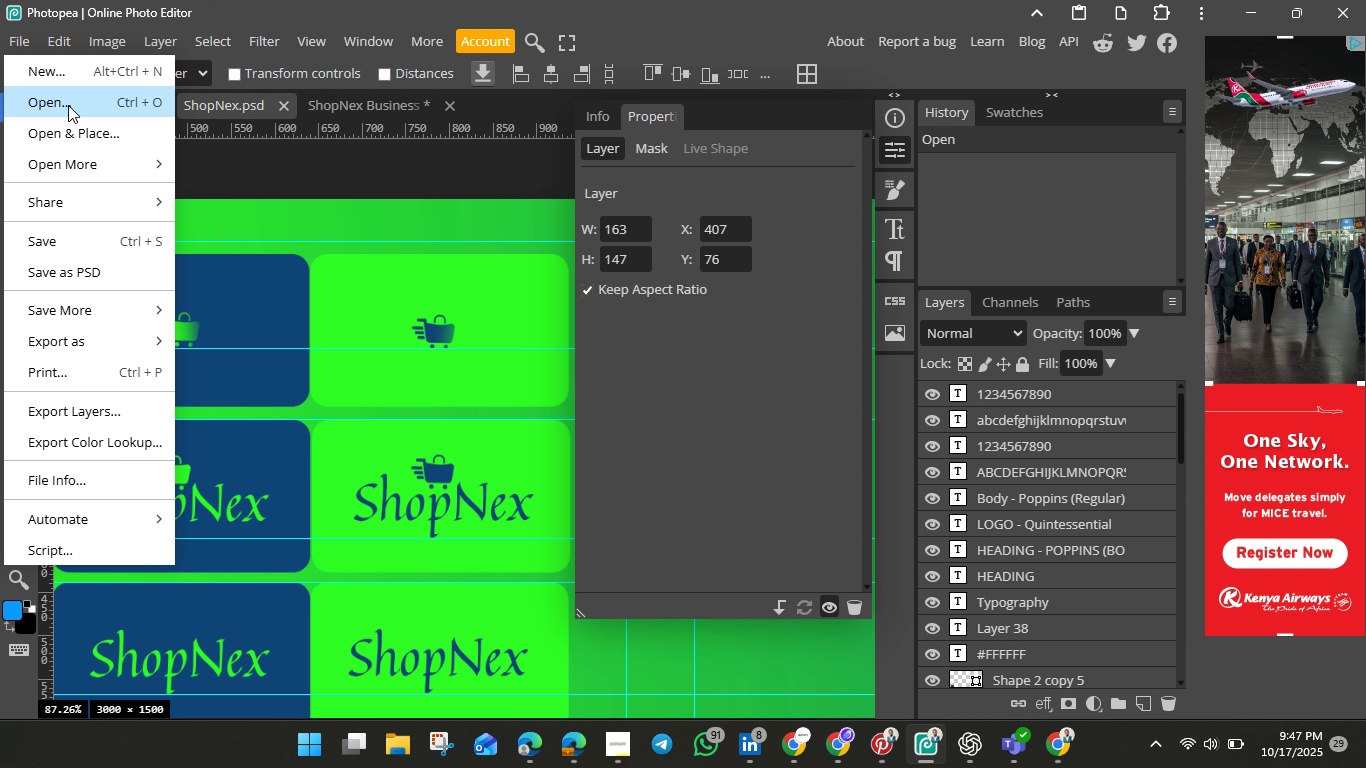 
left_click([22, 36])
 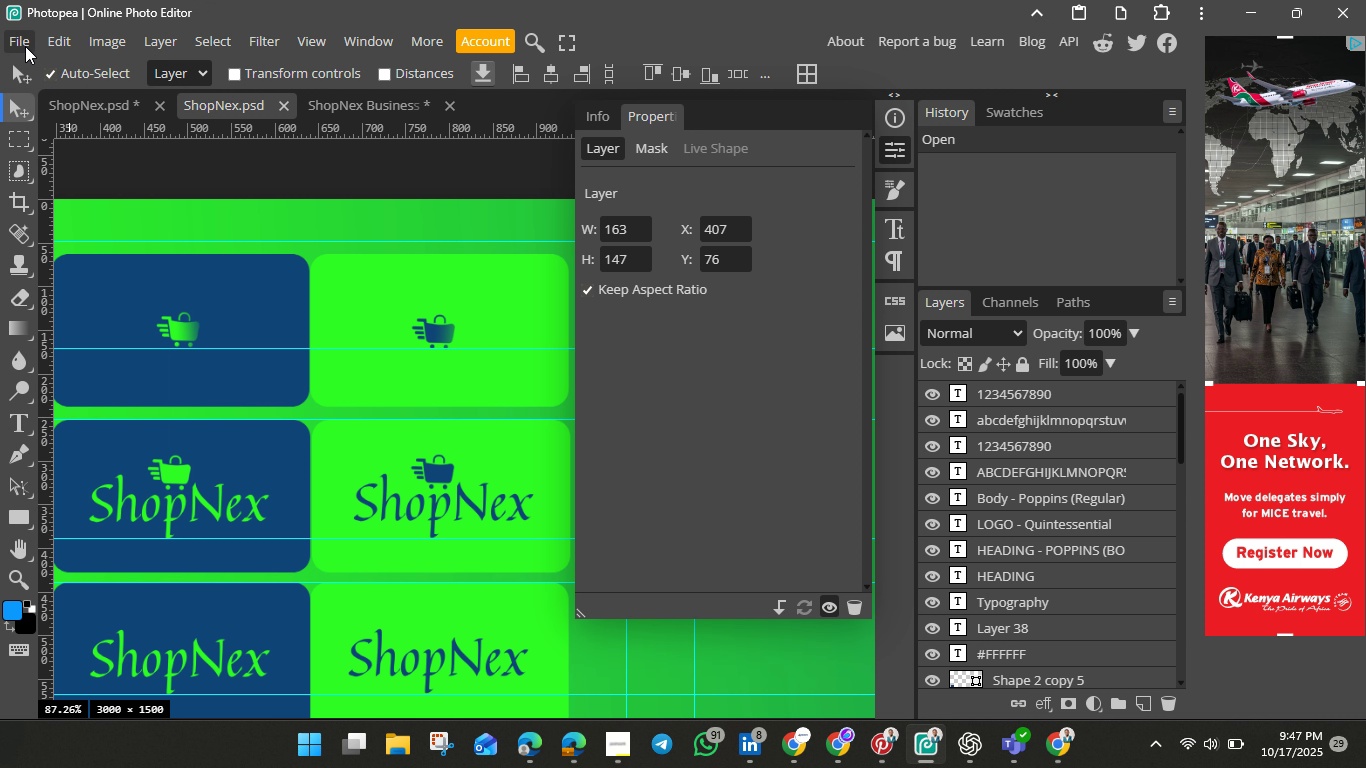 
left_click([25, 46])
 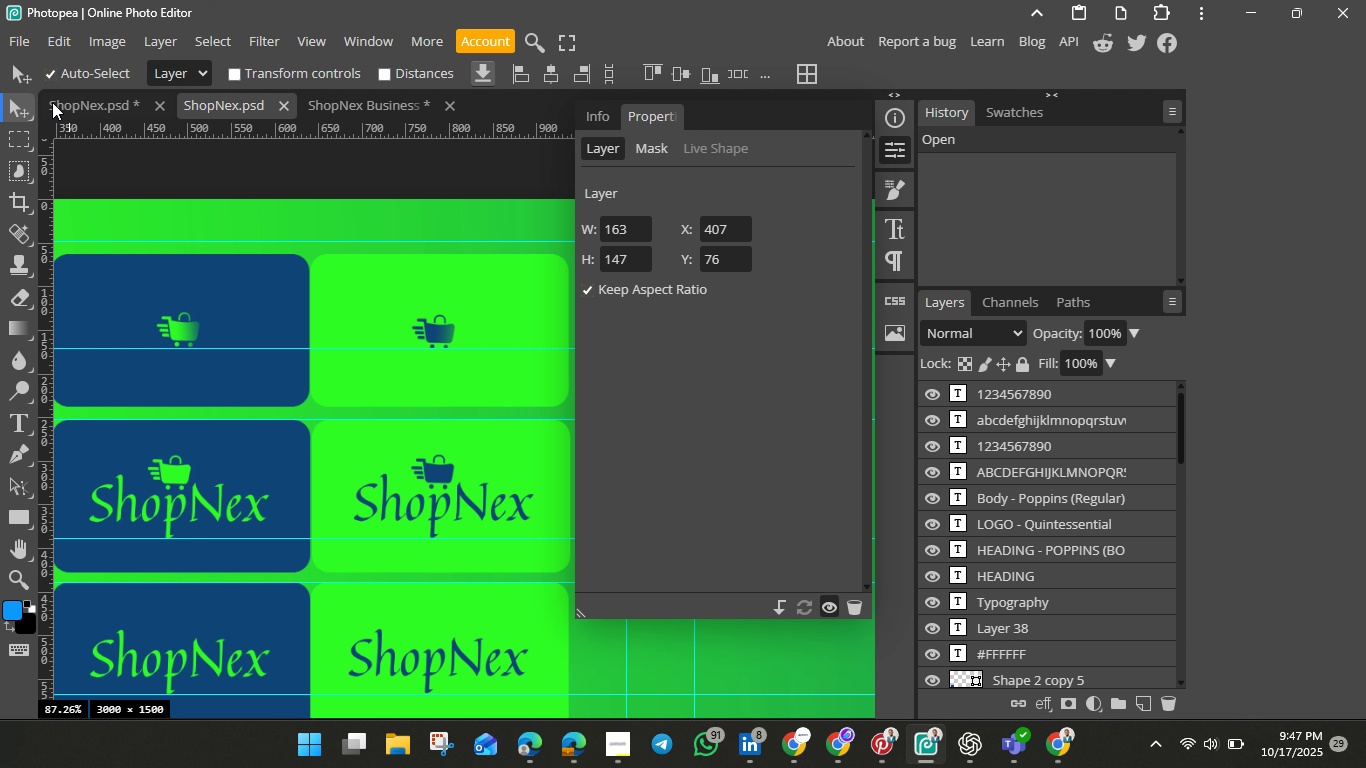 
left_click([52, 102])
 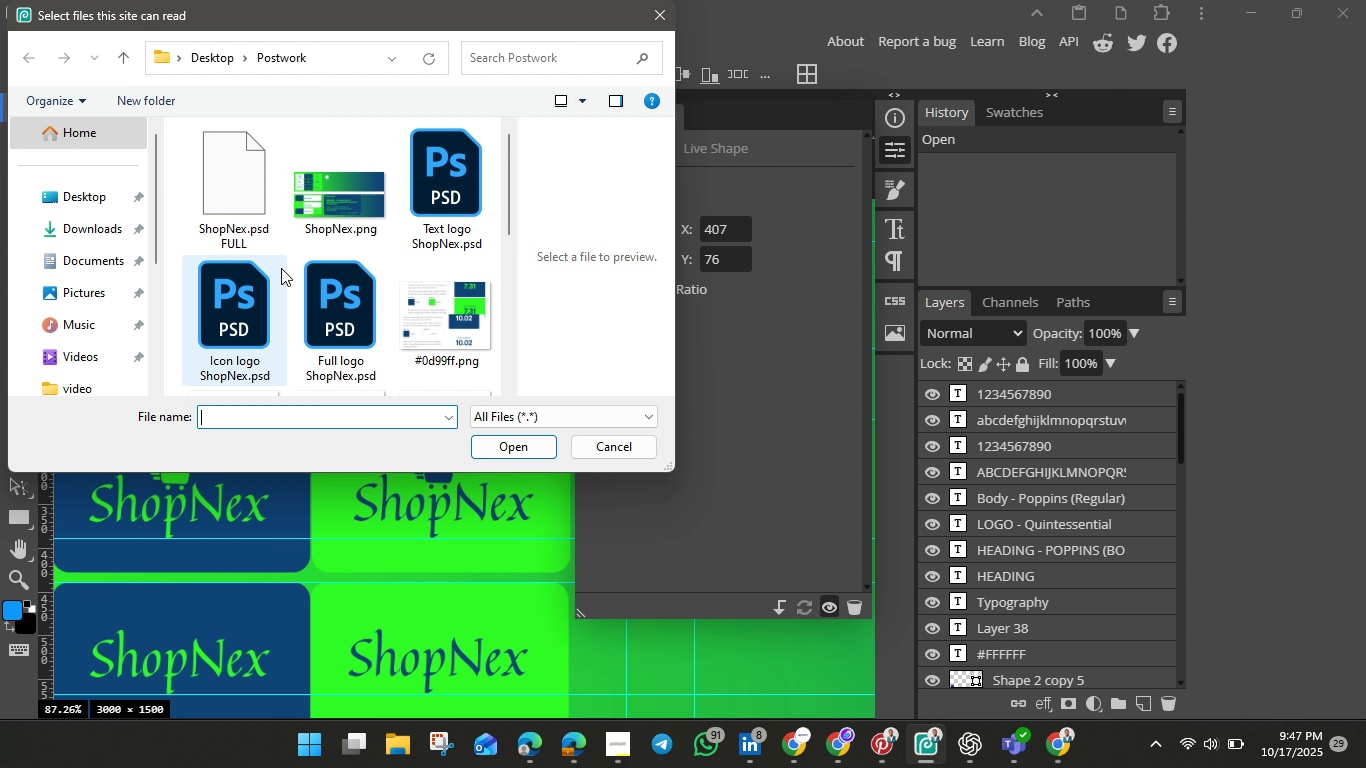 
scroll: coordinate [282, 263], scroll_direction: down, amount: 5.0
 